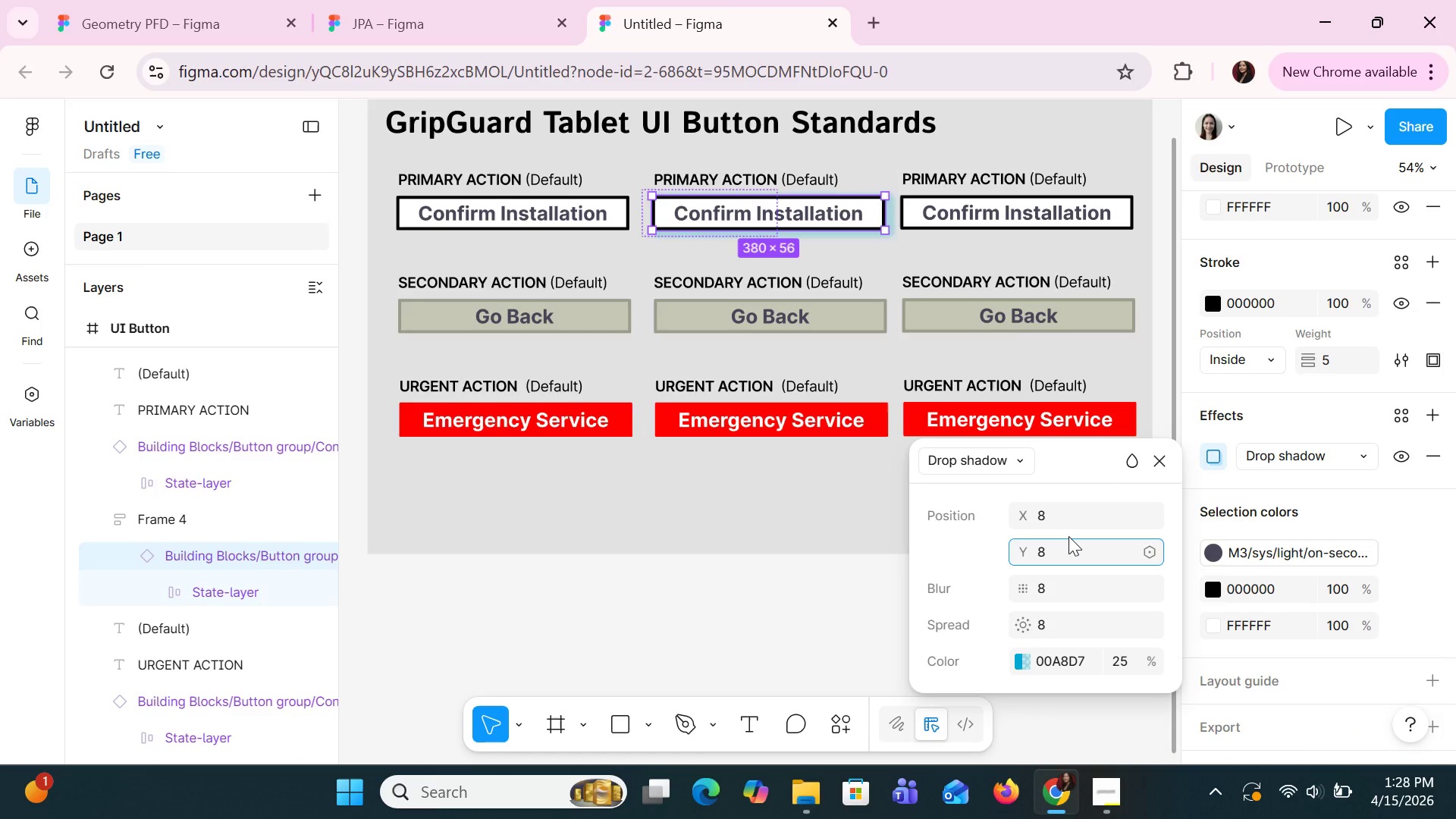 
key(Enter)
 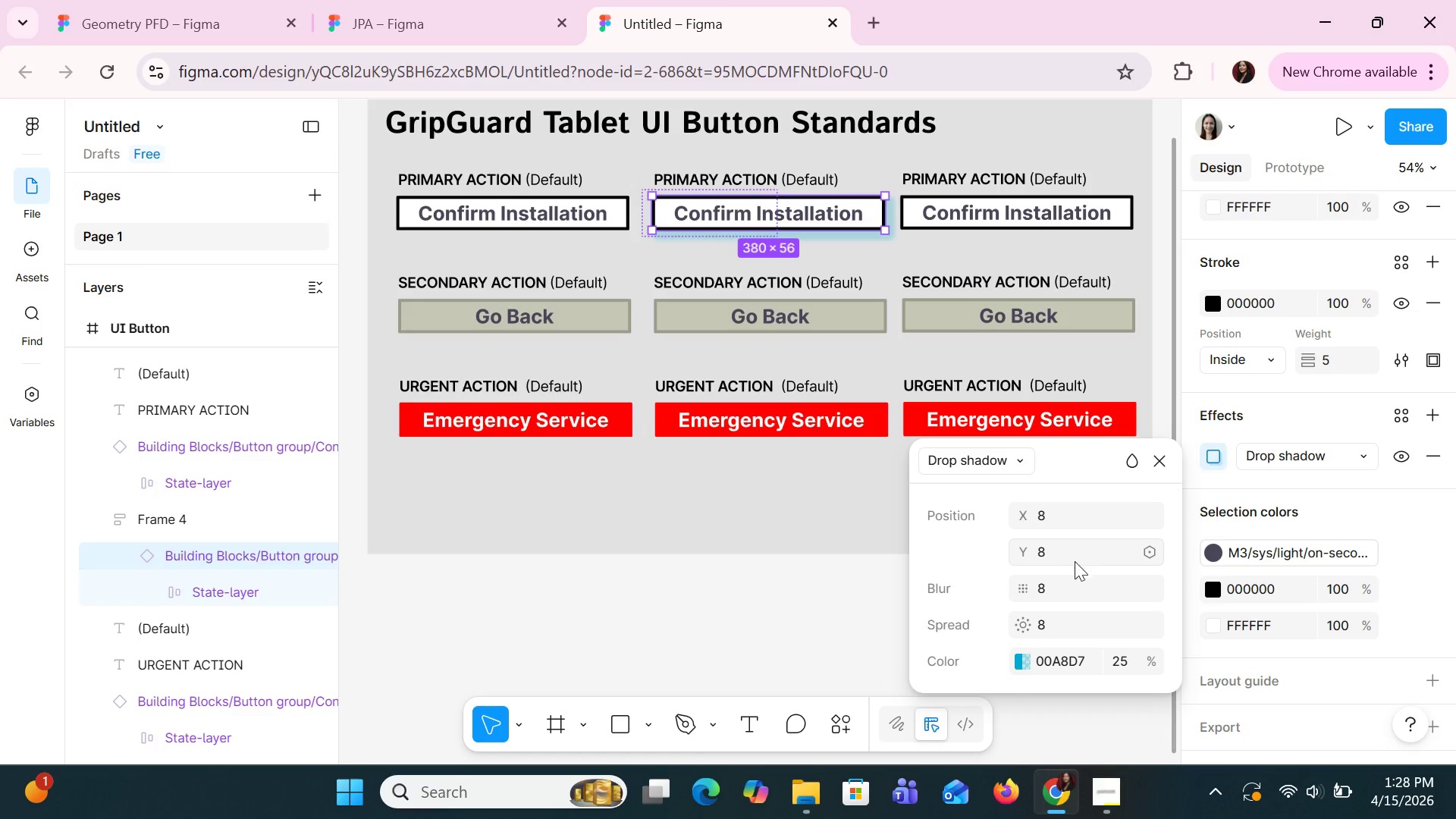 
left_click([1081, 596])
 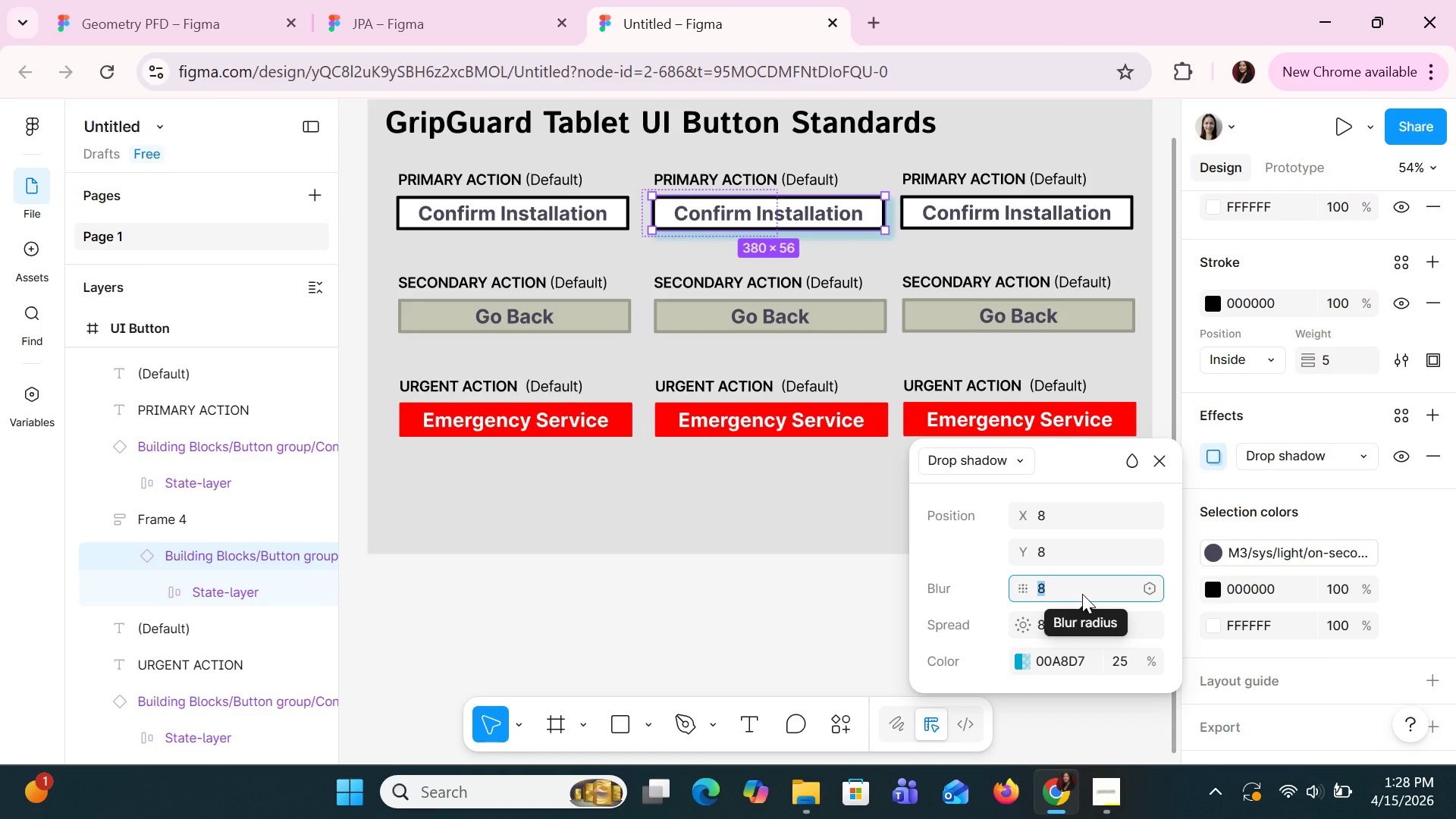 
left_click([1008, 465])
 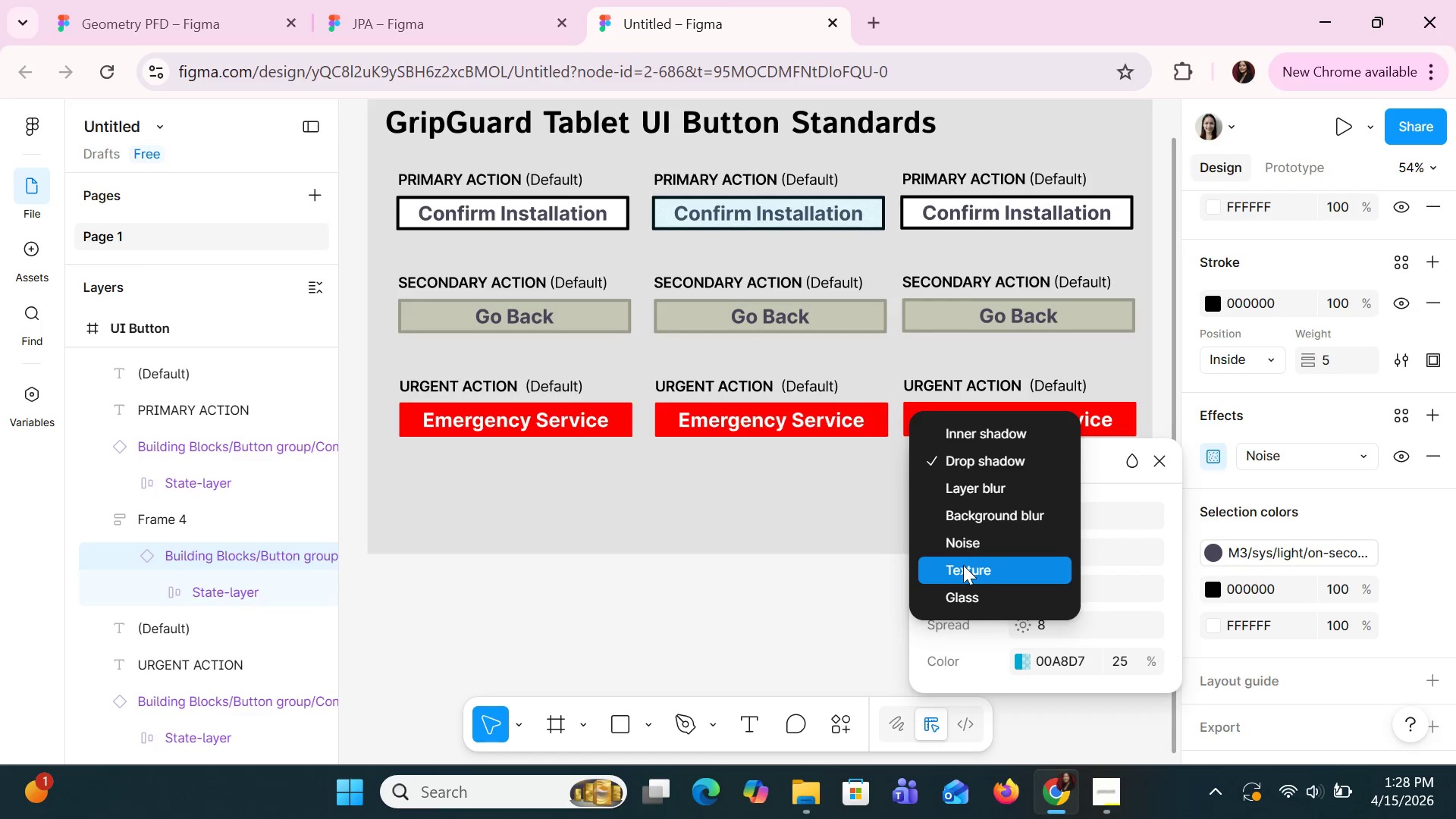 
wait(12.53)
 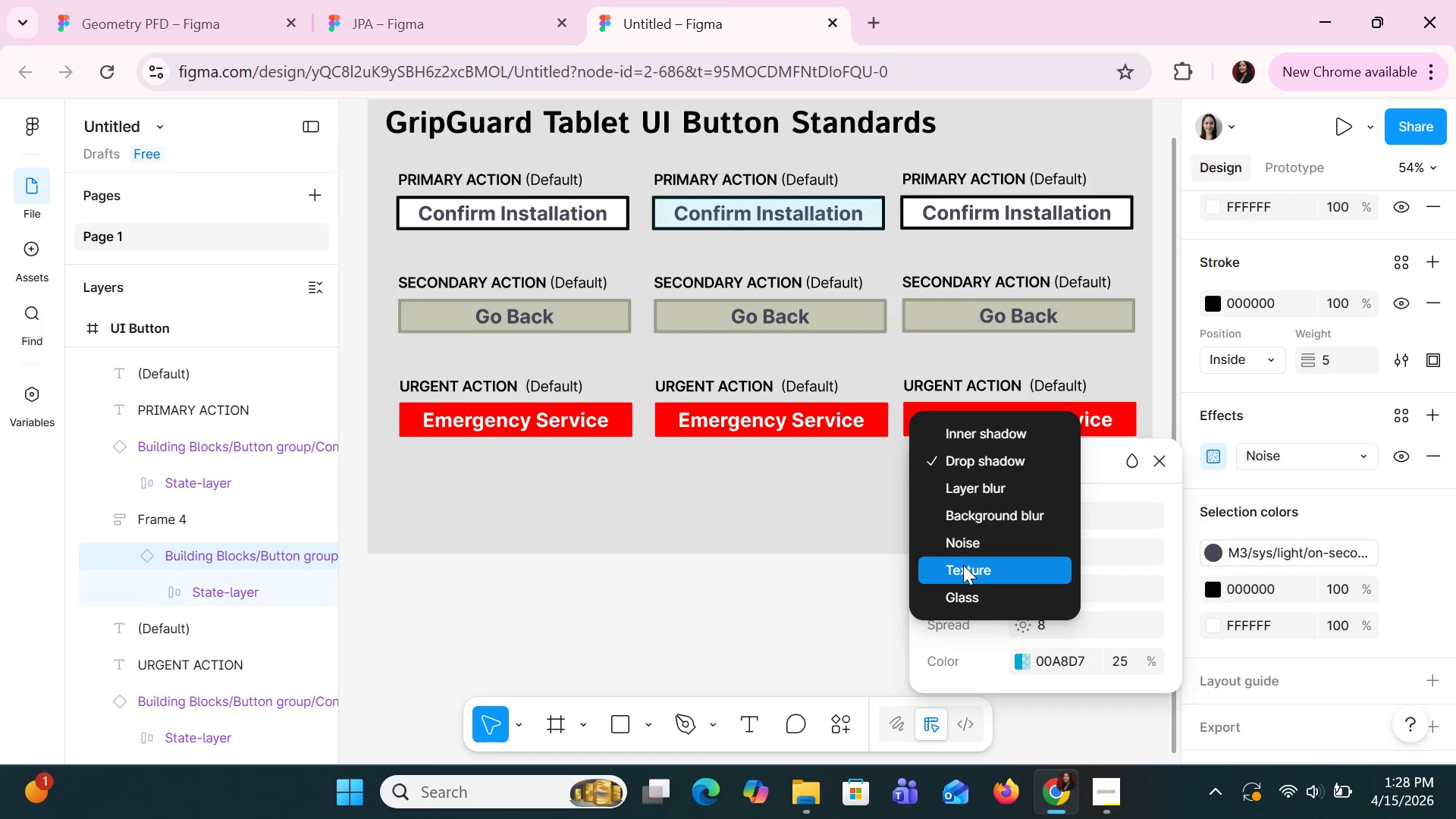 
left_click([973, 466])
 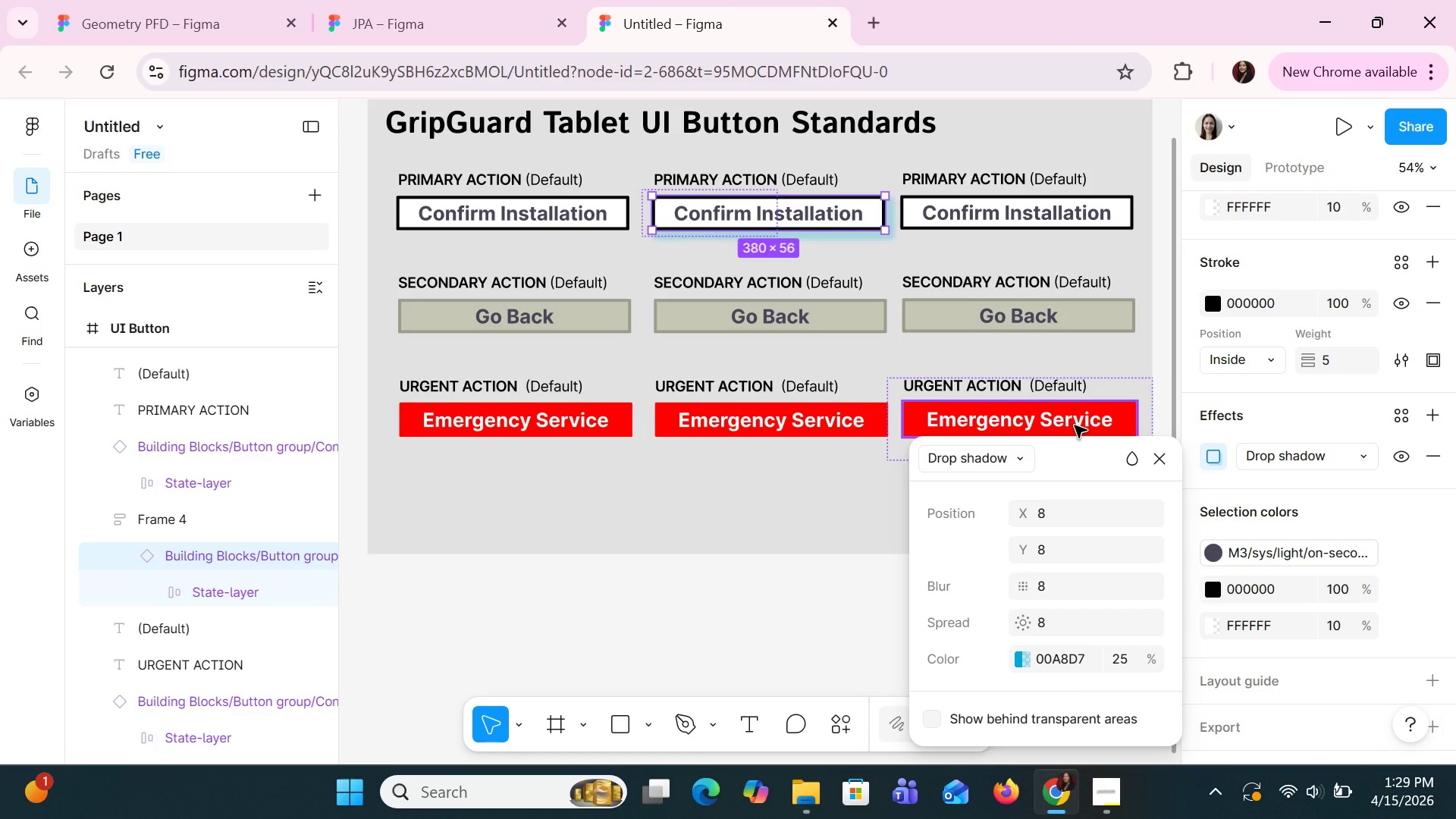 
wait(32.95)
 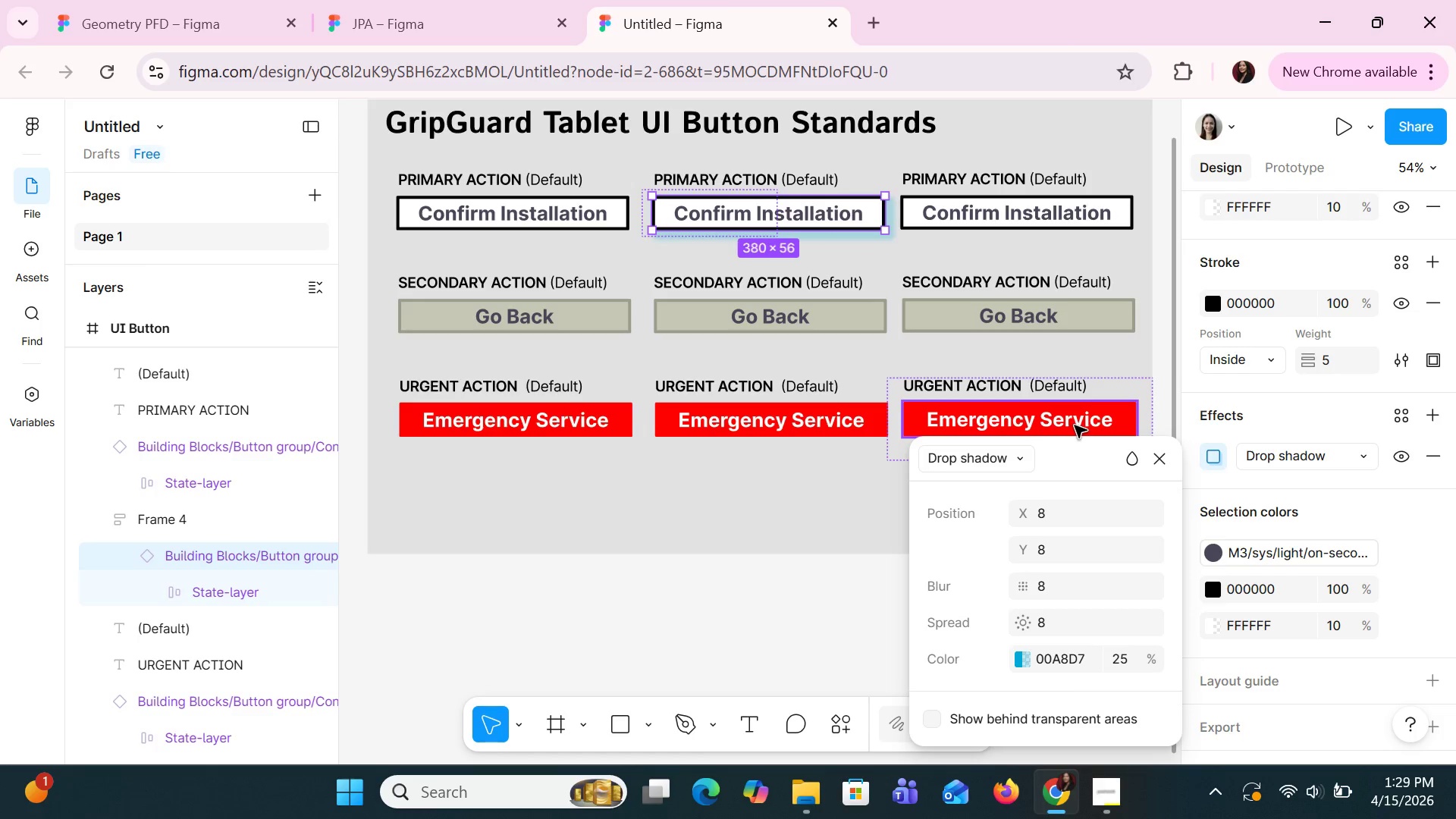 
left_click([1054, 553])
 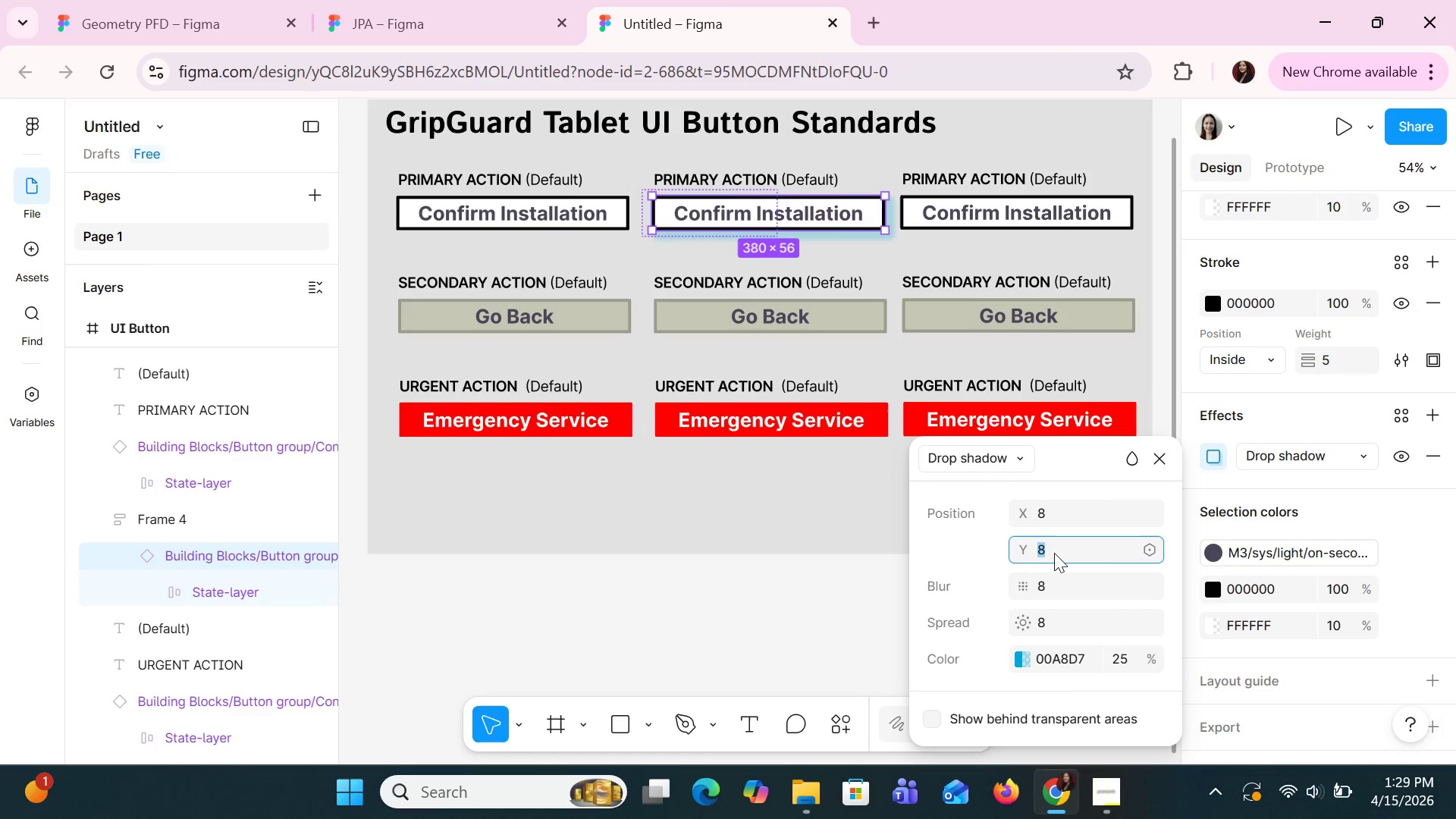 
key(4)
 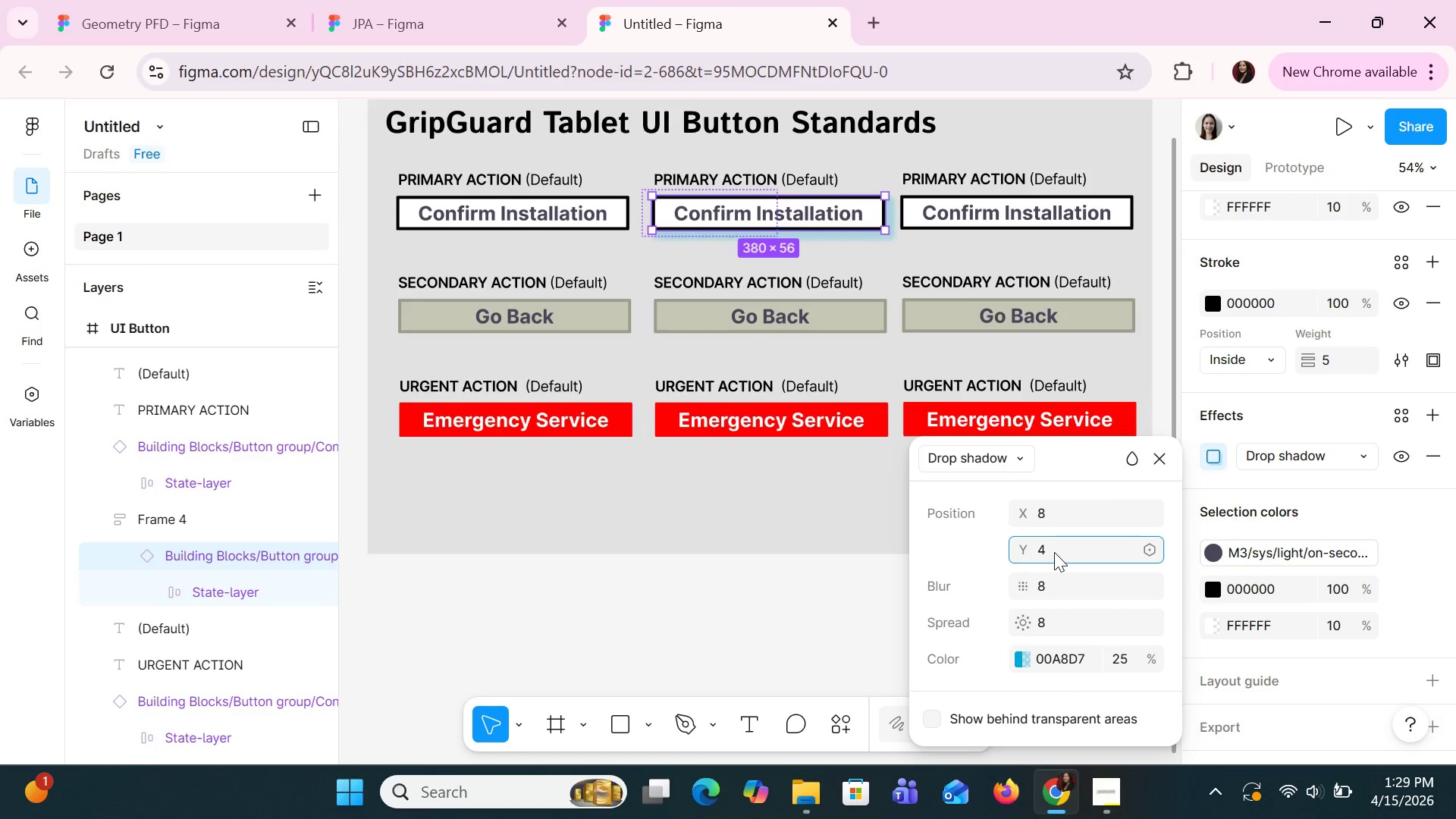 
key(Enter)
 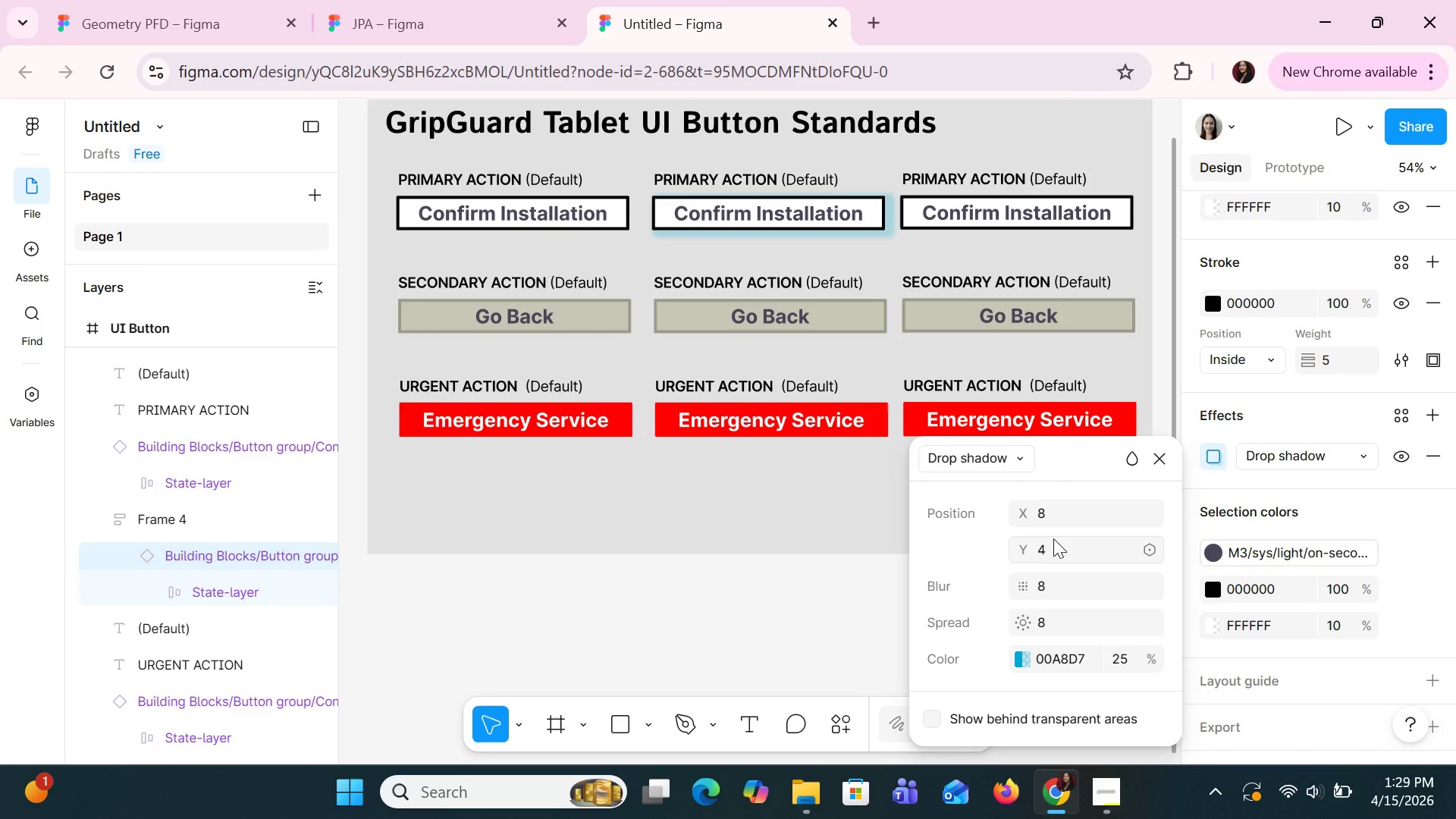 
left_click([1046, 521])
 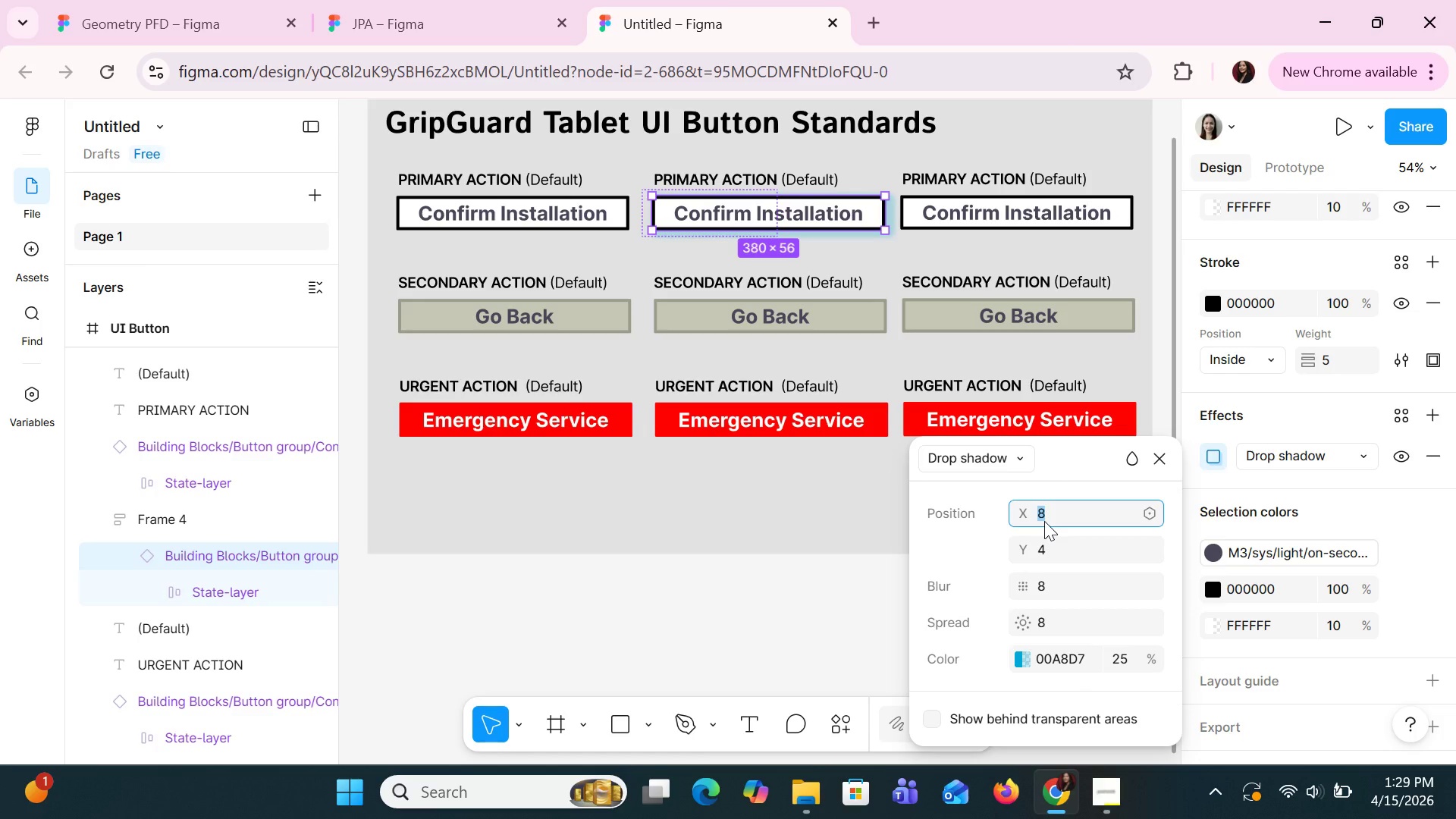 
key(Backspace)
type(10)
 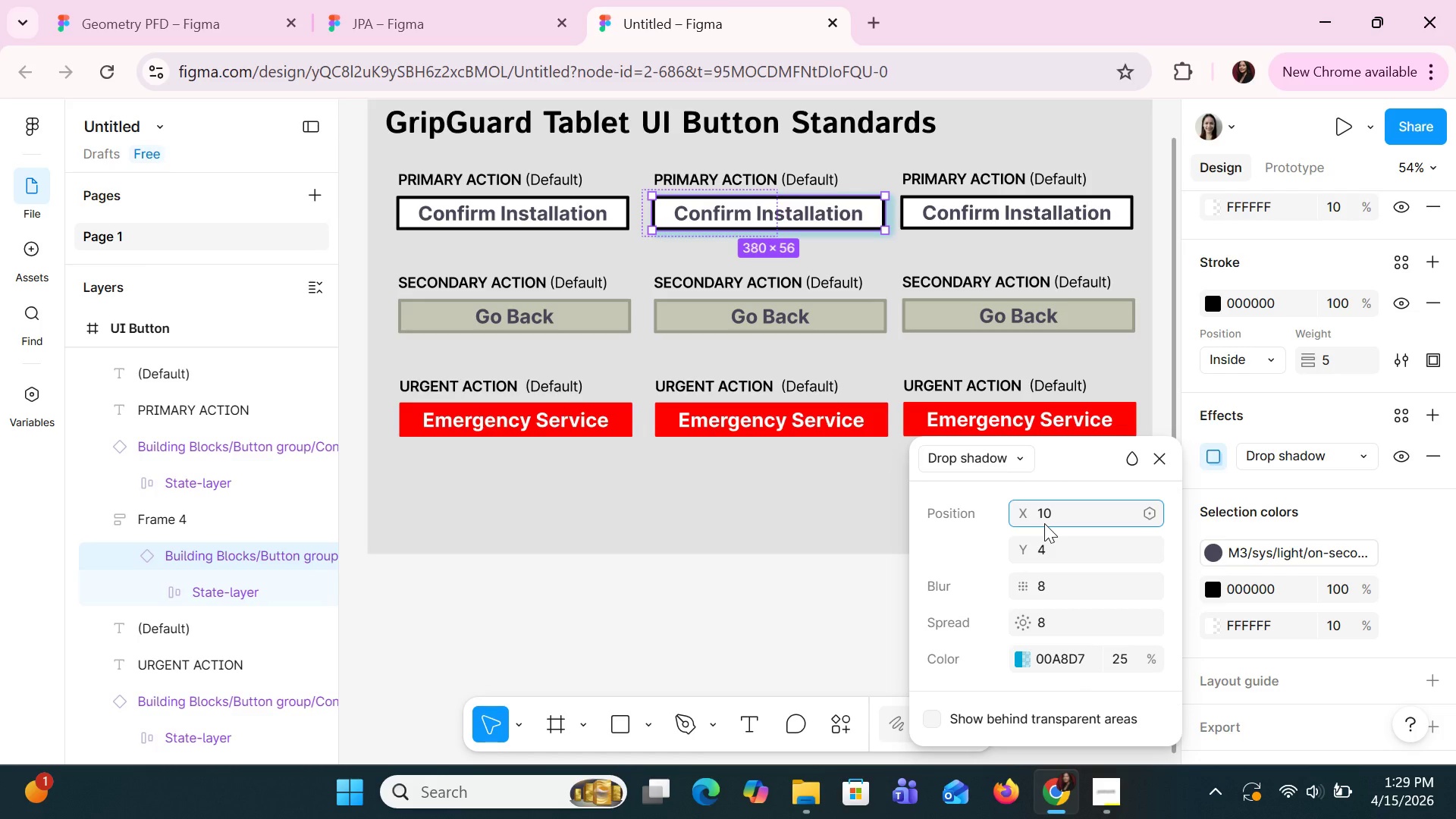 
key(Enter)
 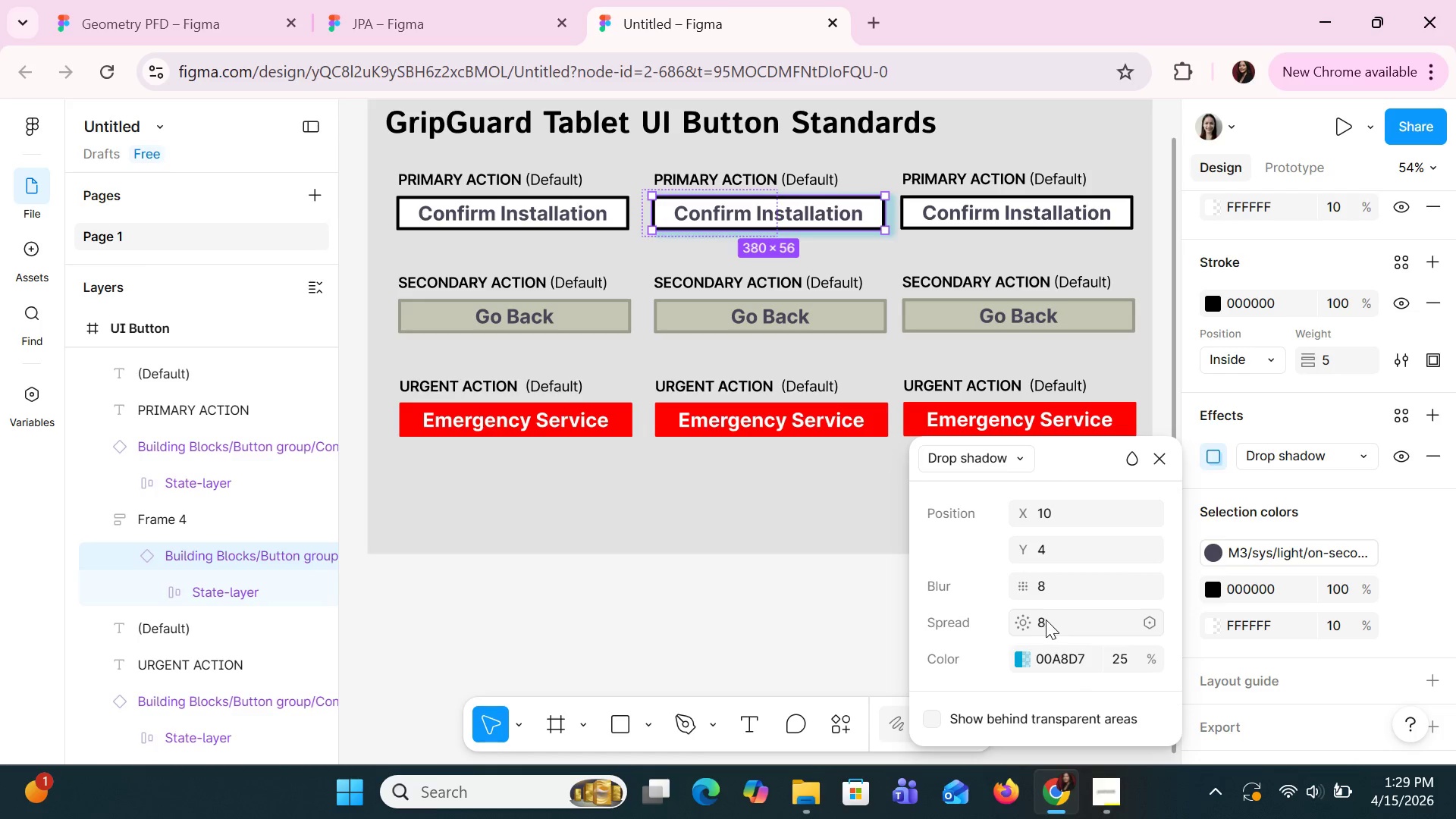 
left_click([1146, 629])
 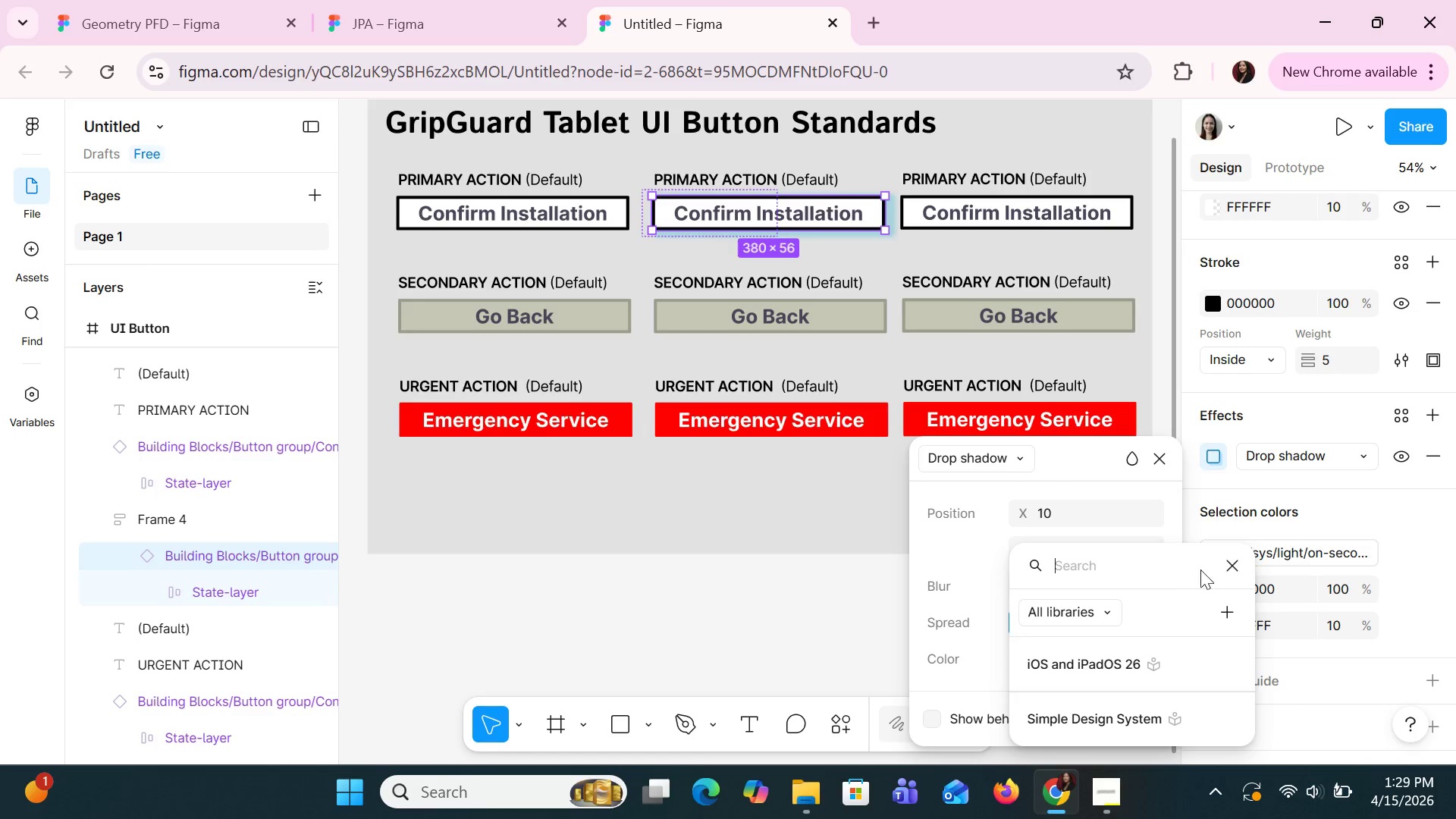 
left_click([1221, 564])
 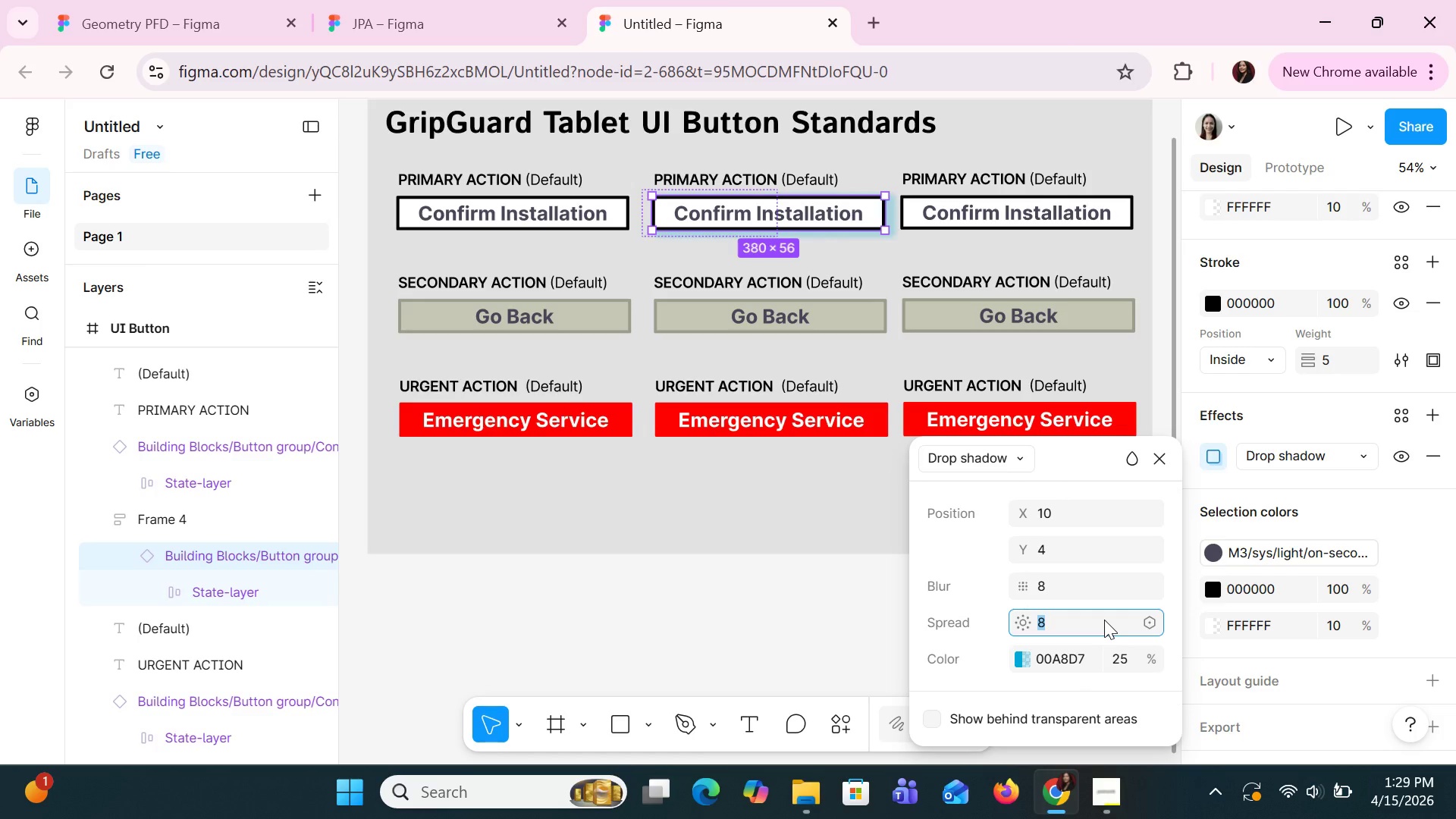 
type(10)
 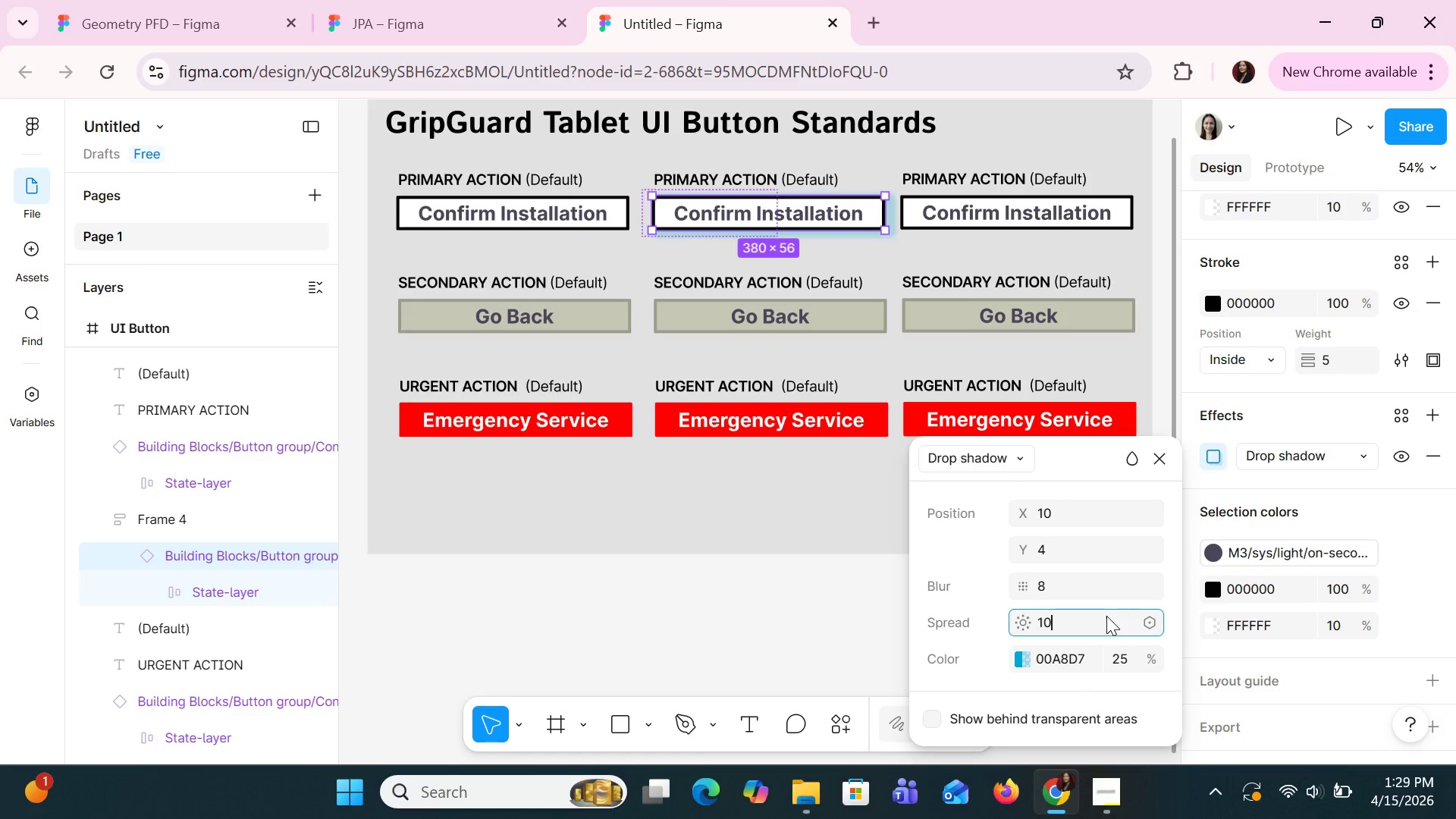 
key(Enter)
 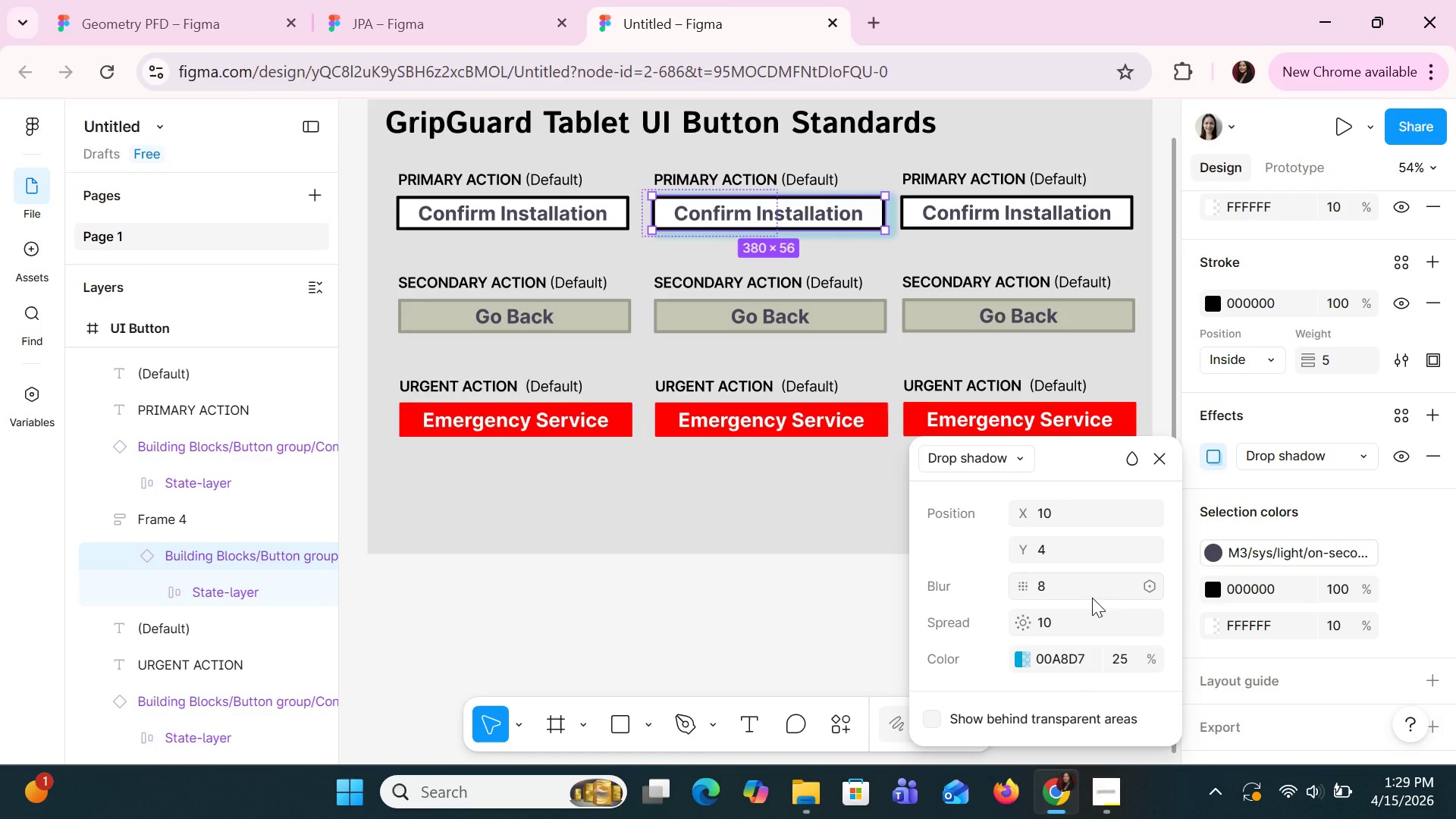 
wait(6.45)
 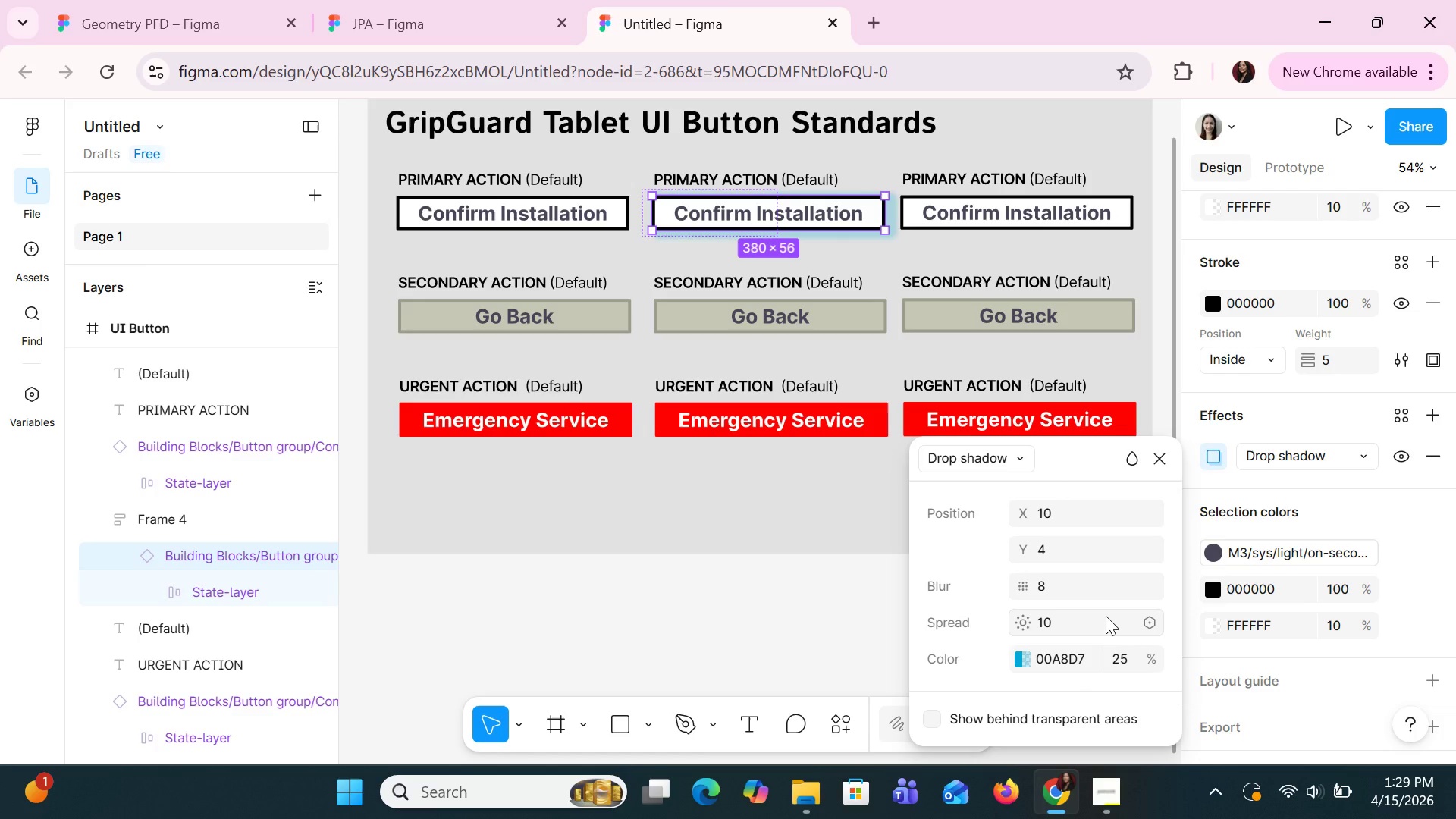 
double_click([1062, 549])
 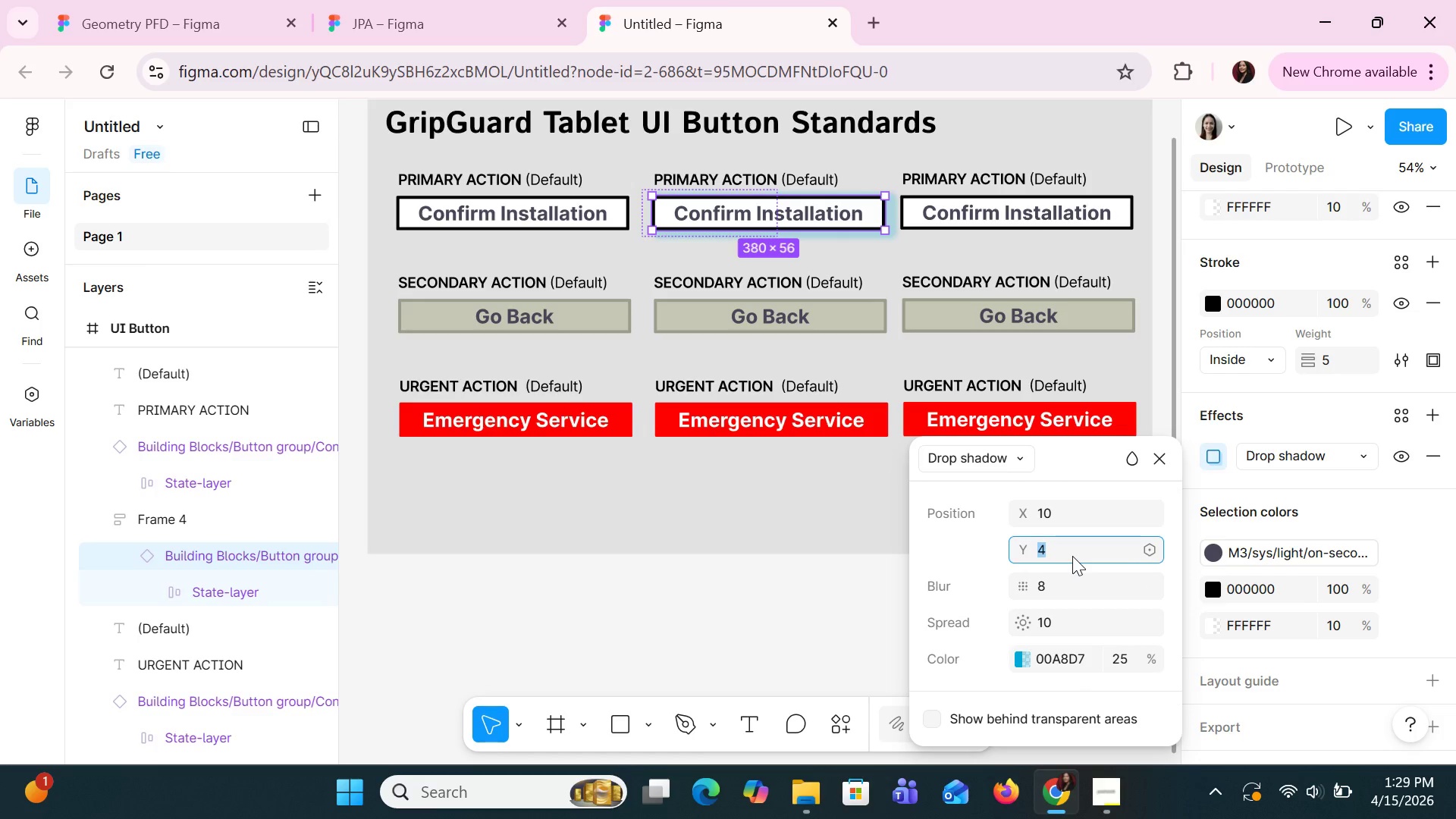 
type(10)
 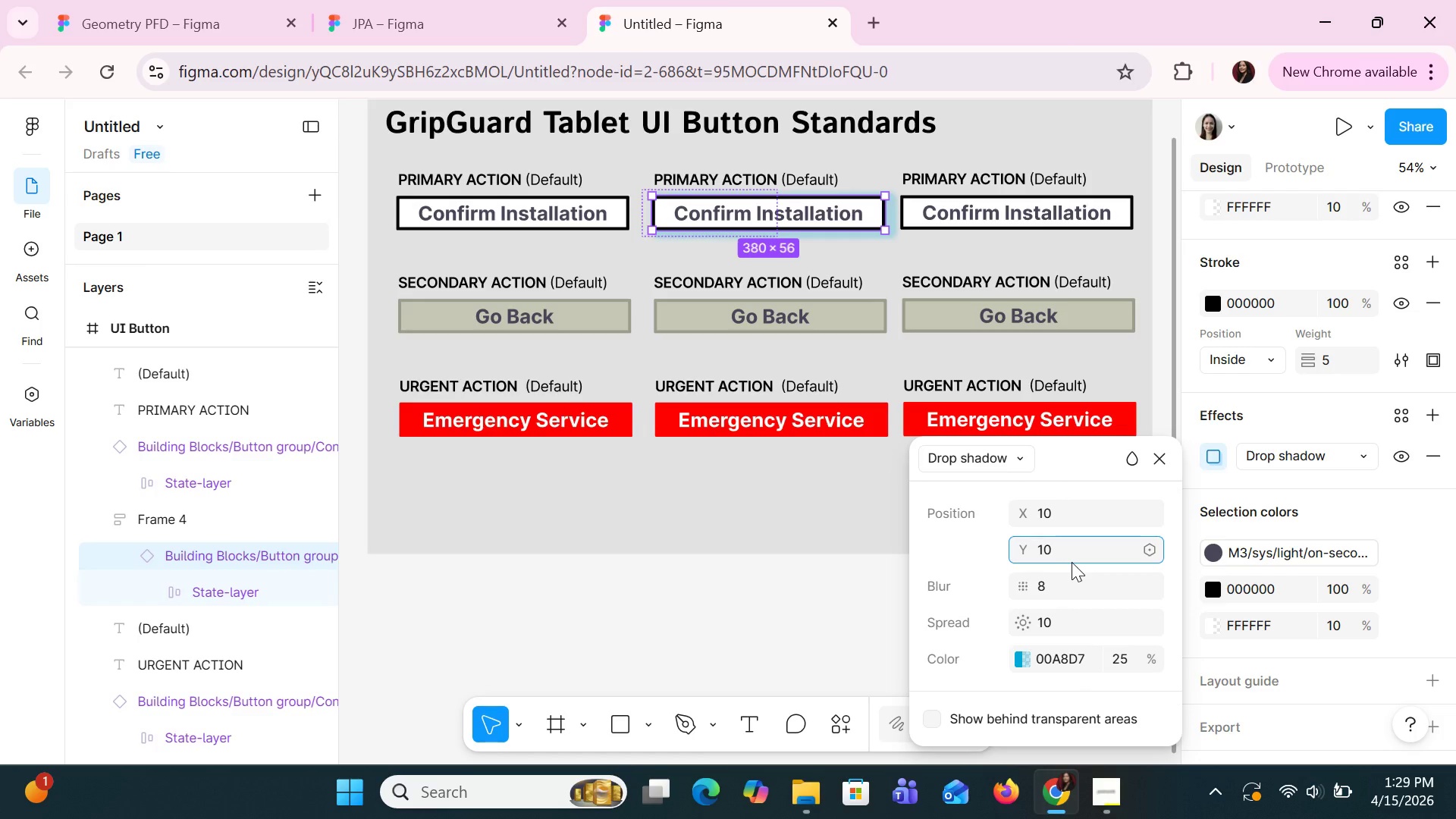 
key(Enter)
 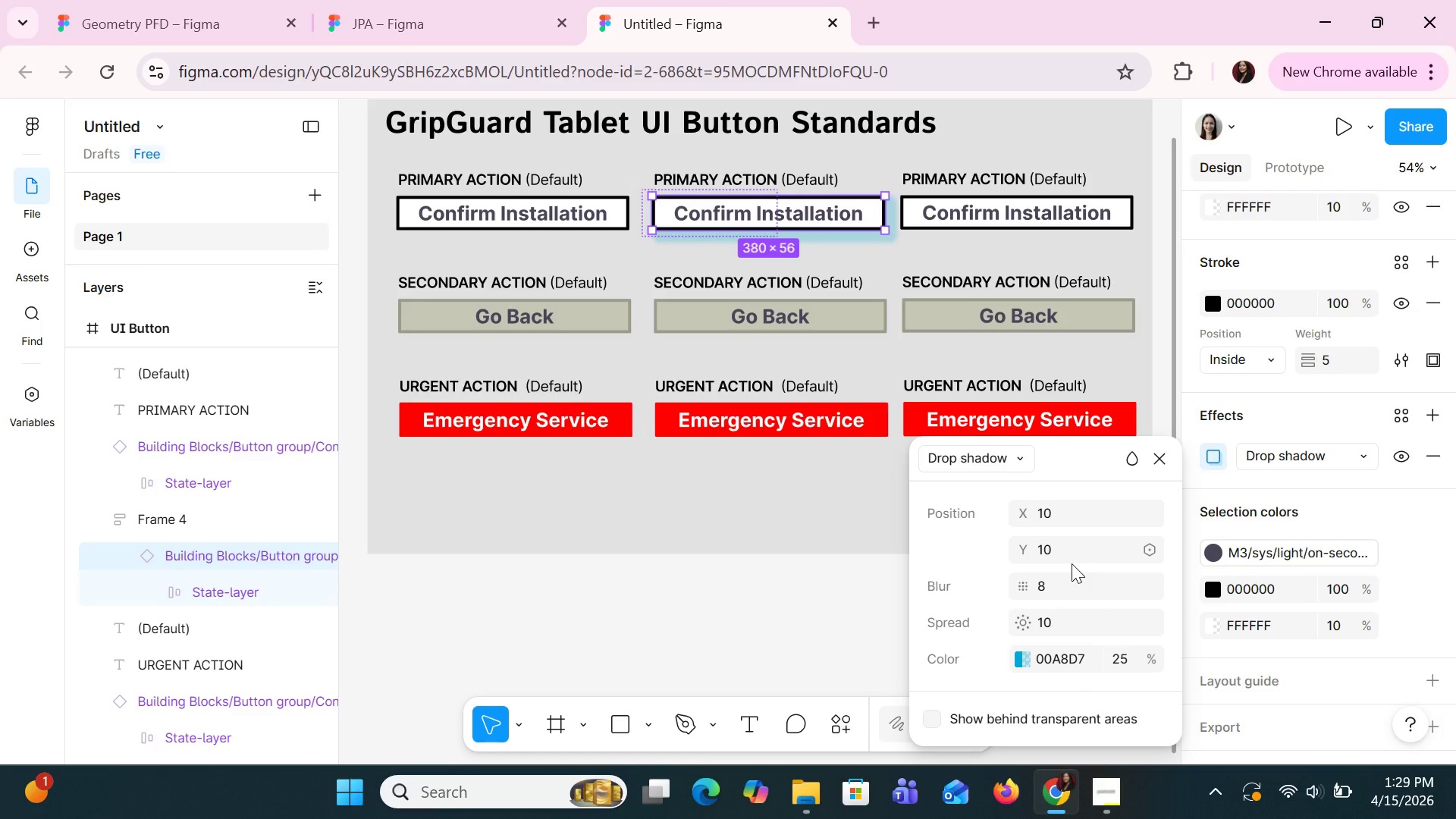 
left_click([1072, 563])
 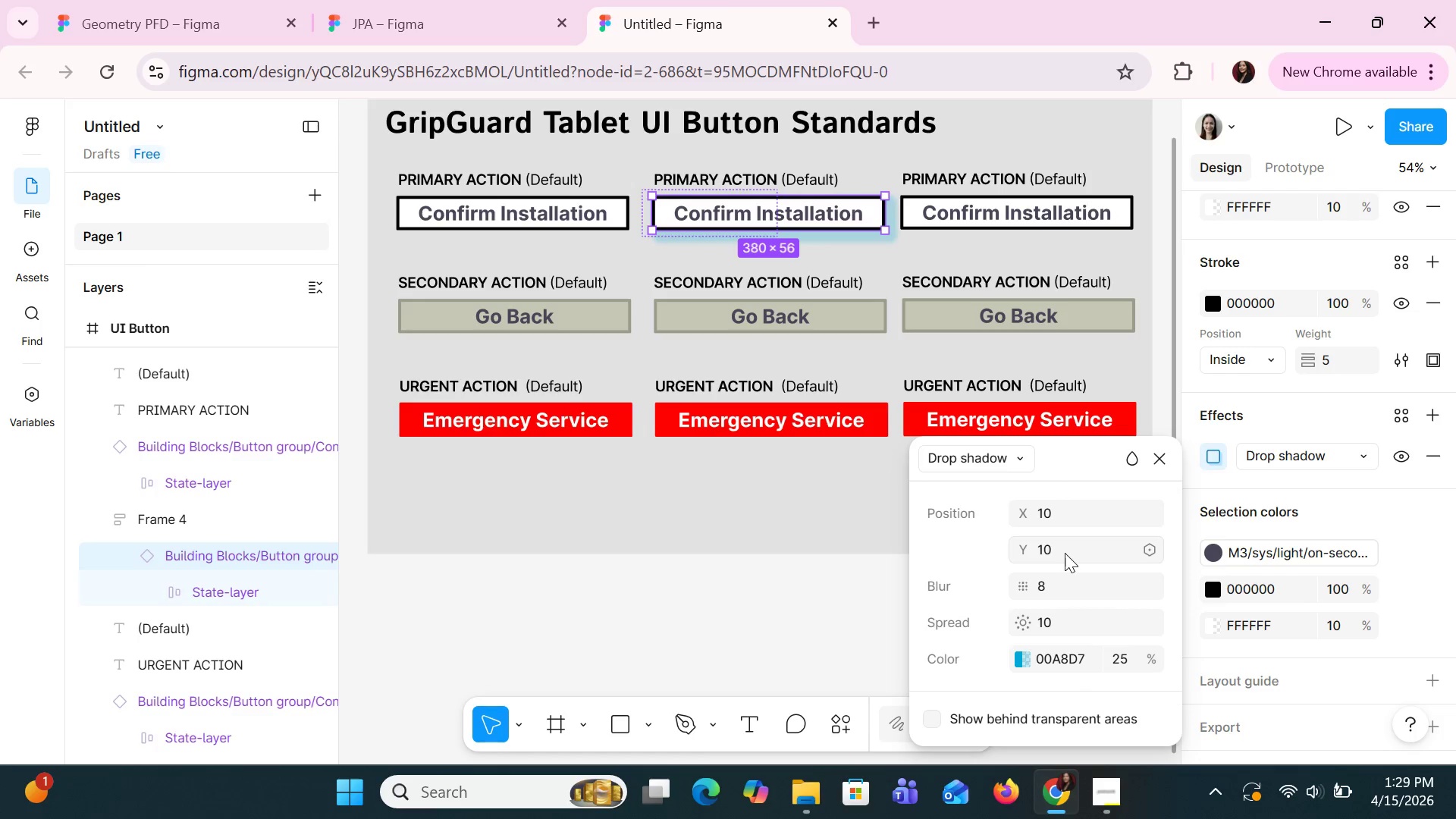 
left_click([1065, 553])
 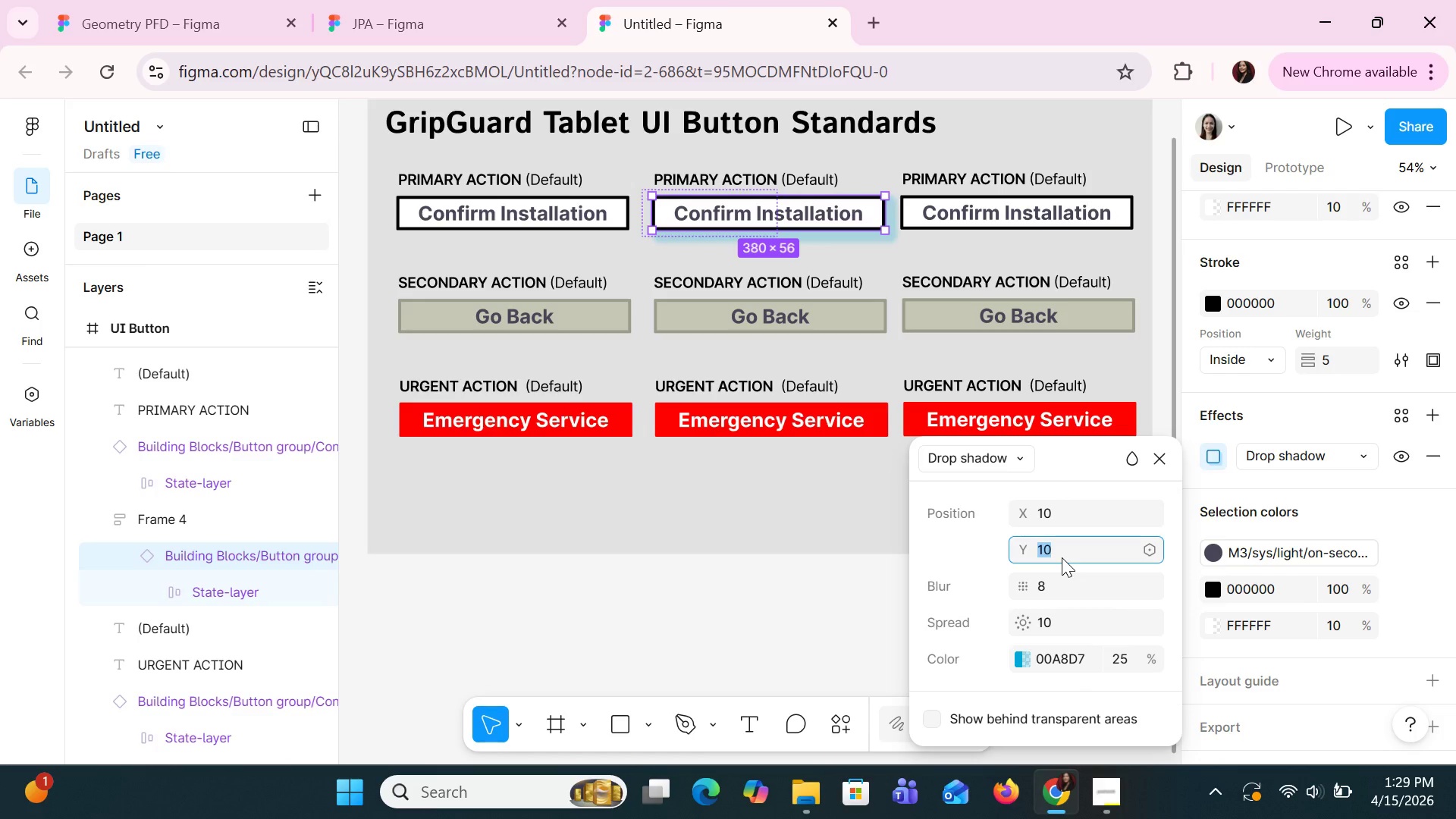 
key(8)
 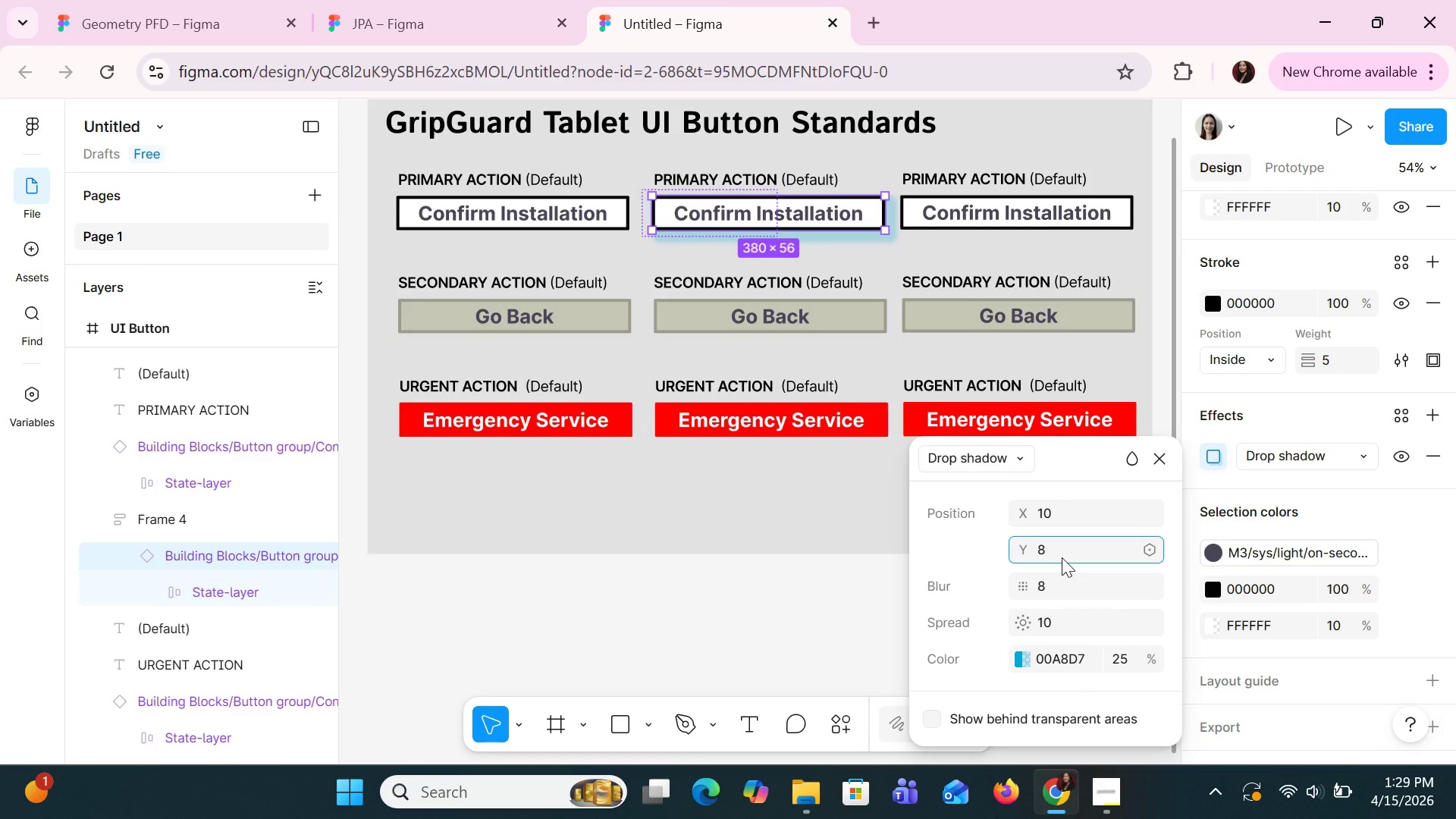 
key(Enter)
 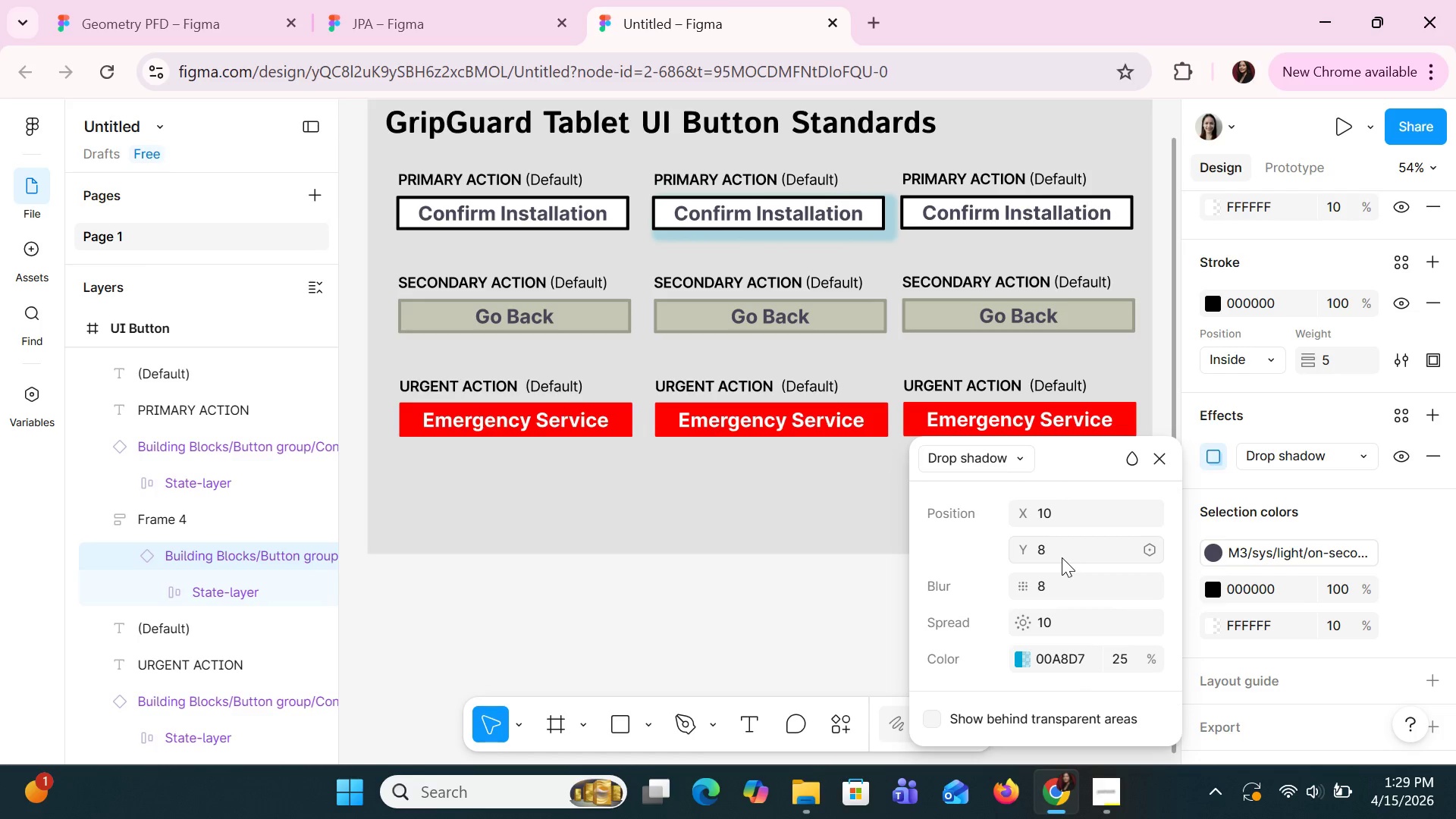 
left_click([1062, 552])
 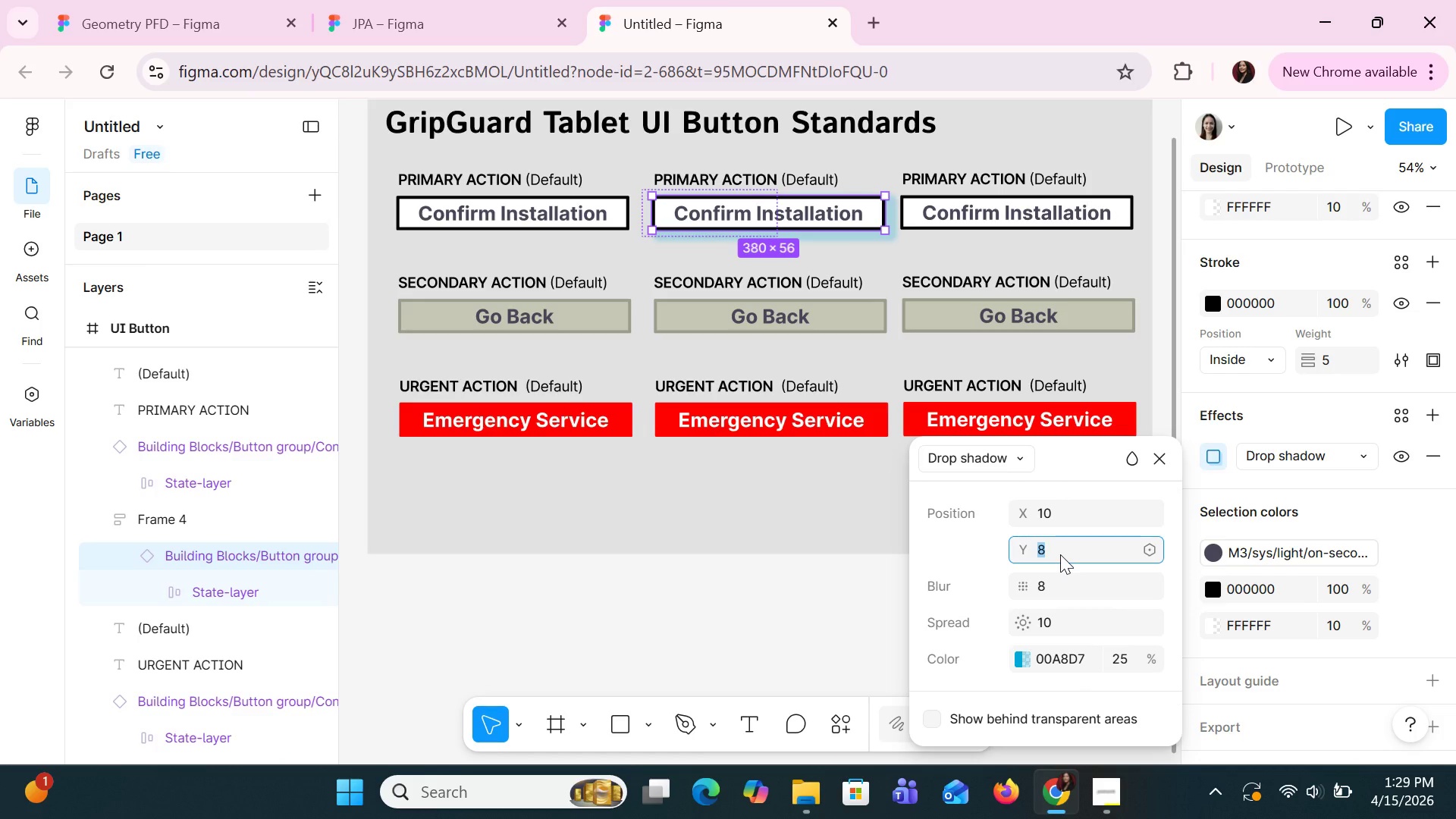 
key(4)
 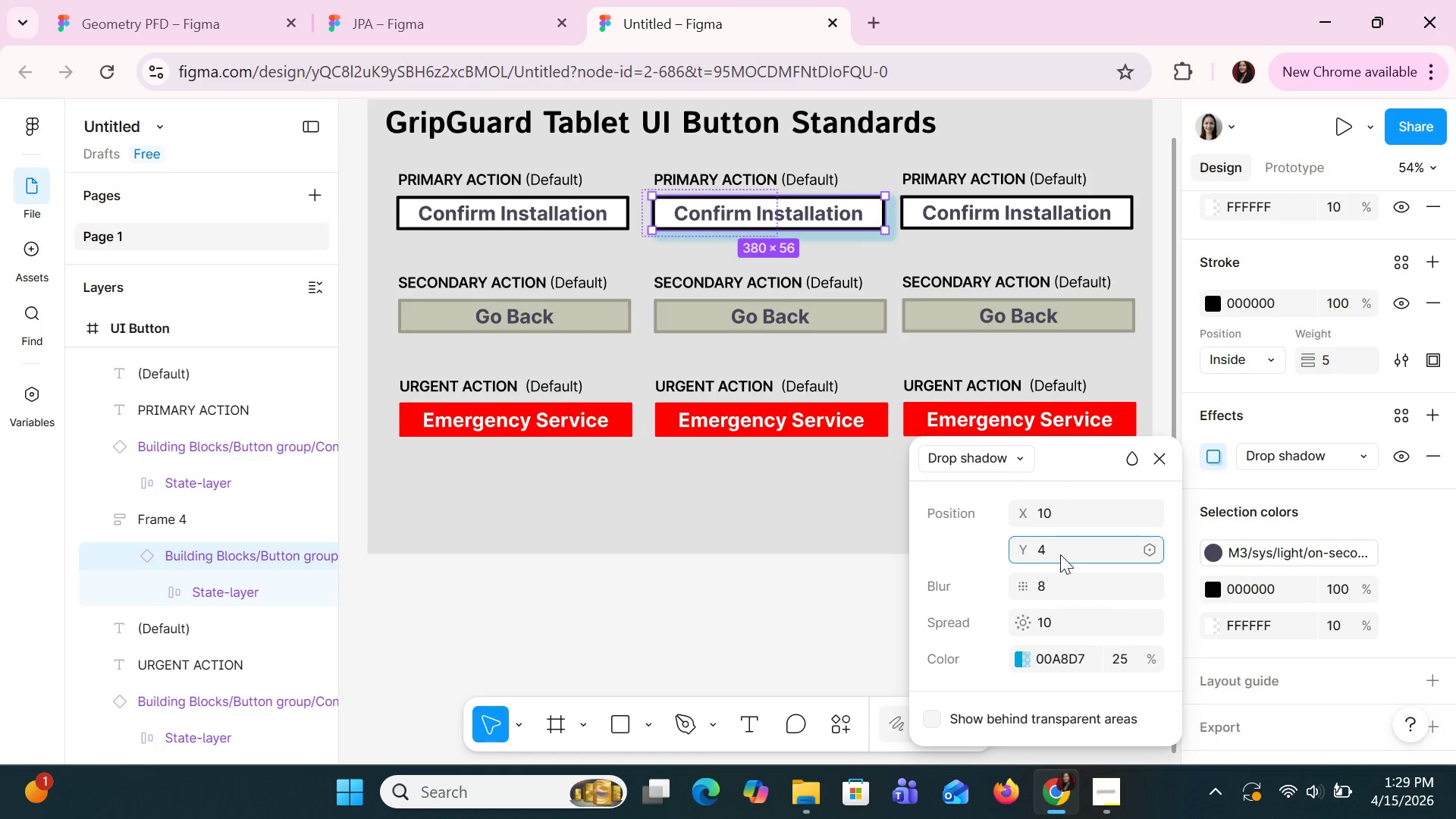 
key(Enter)
 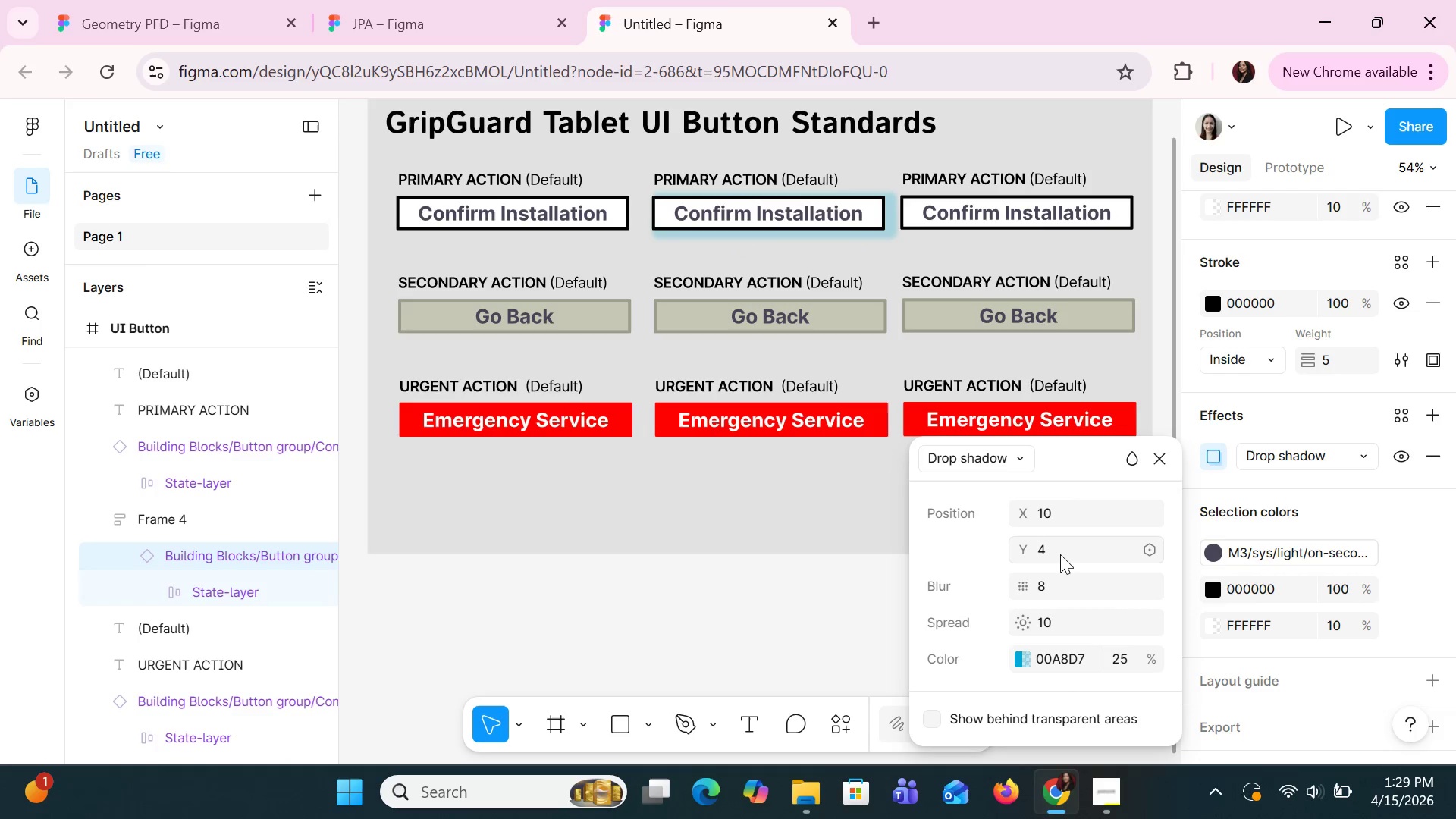 
left_click([1056, 551])
 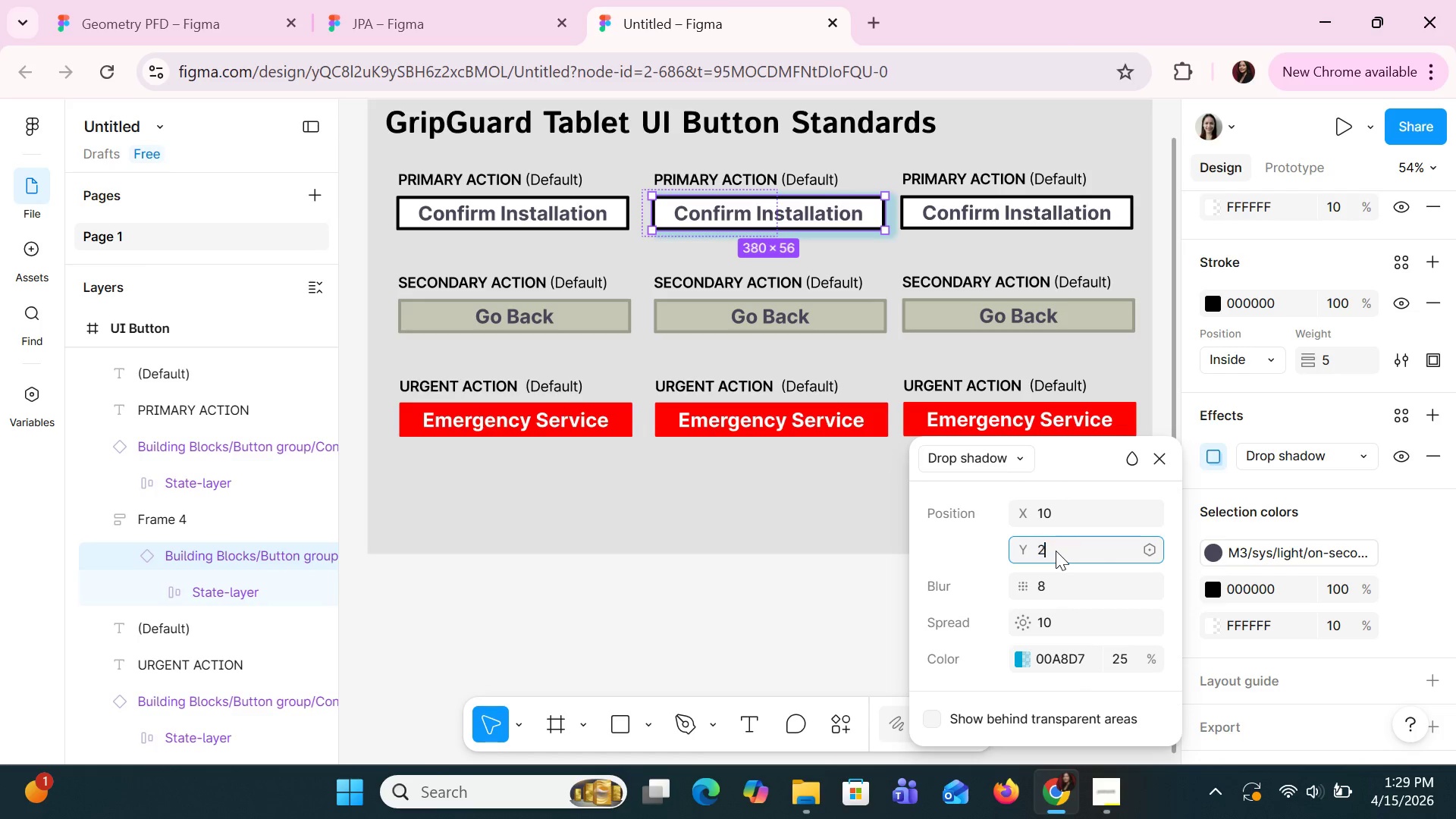 
key(2)
 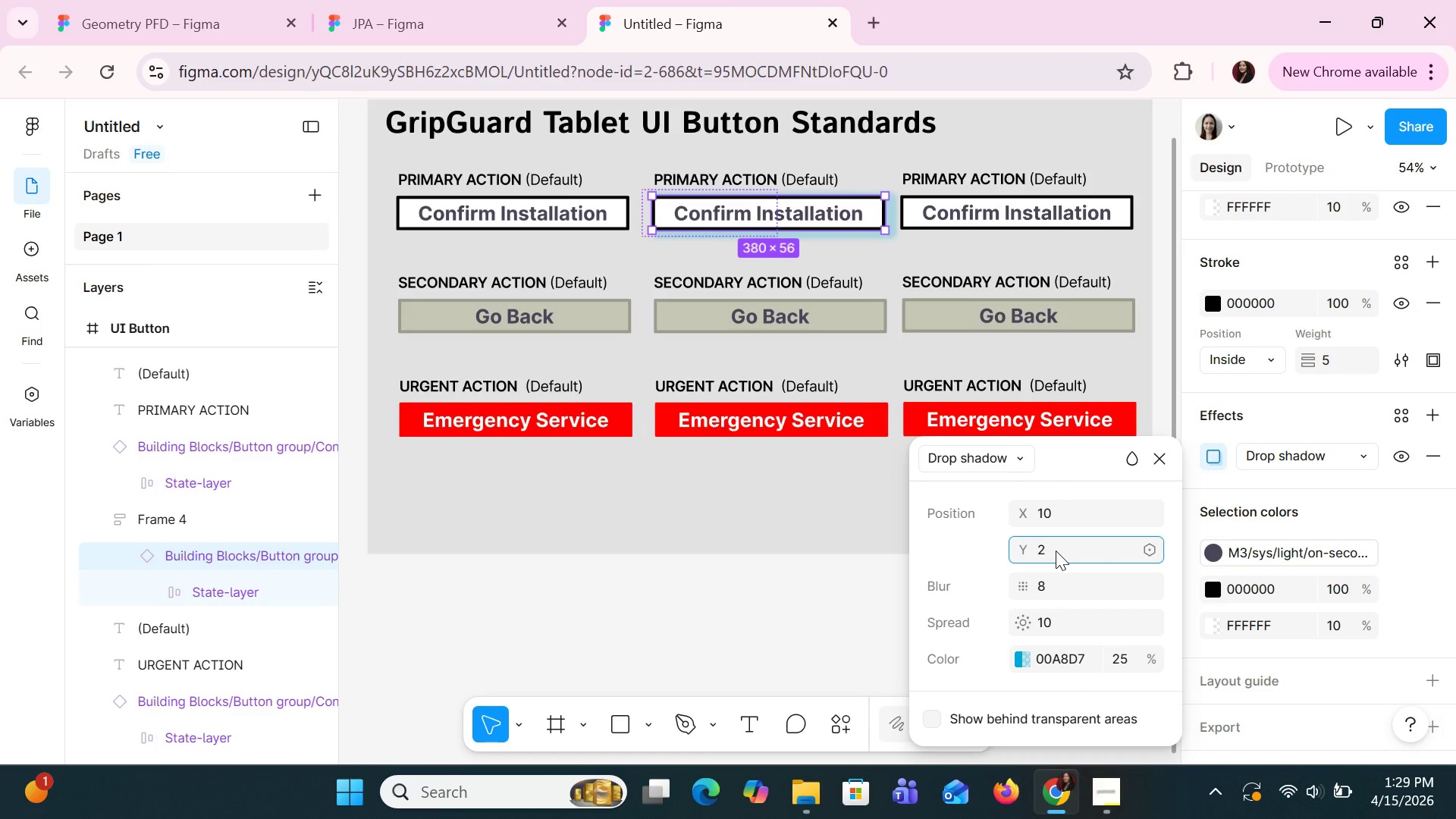 
key(Enter)
 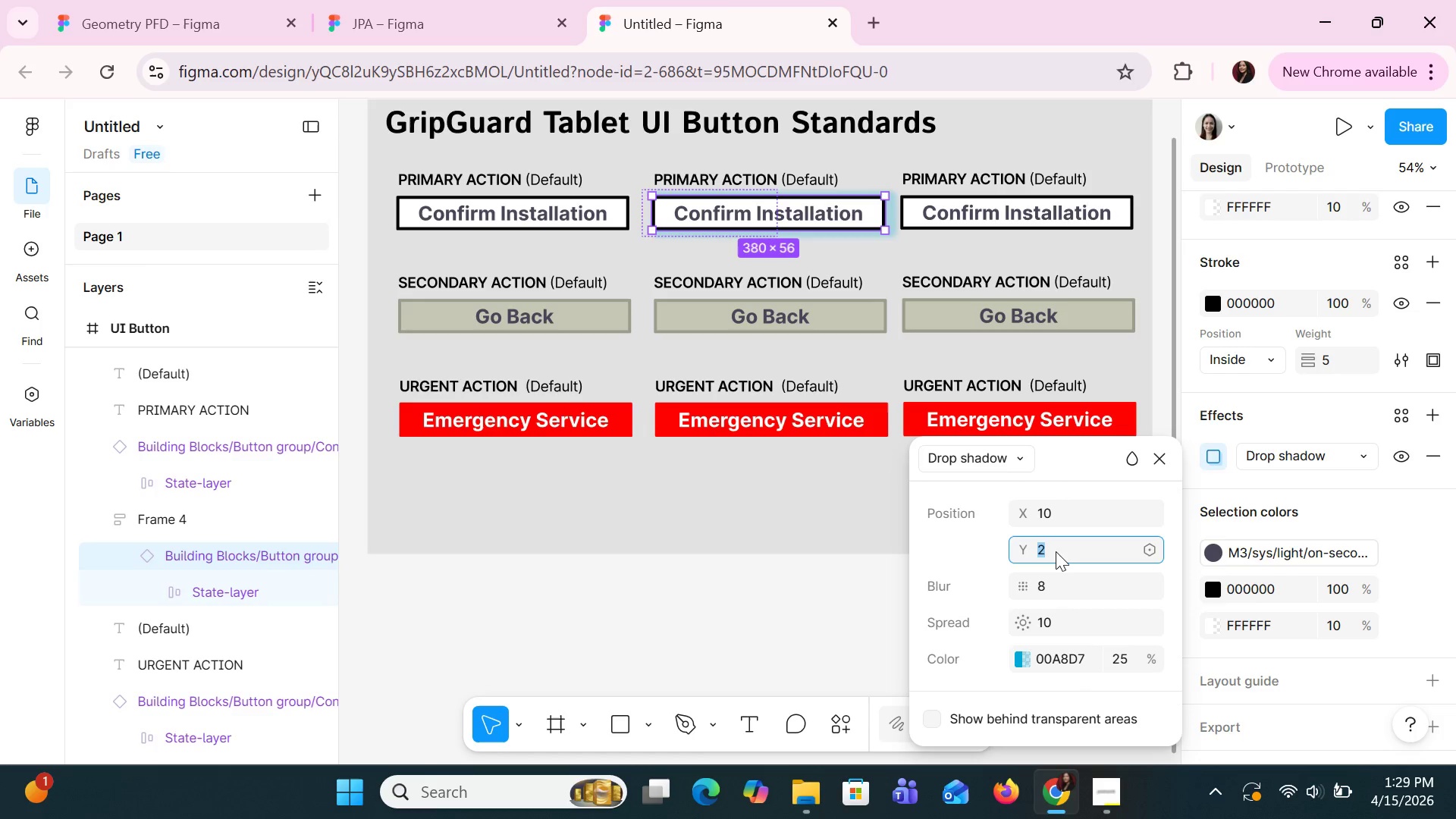 
key(Backspace)
 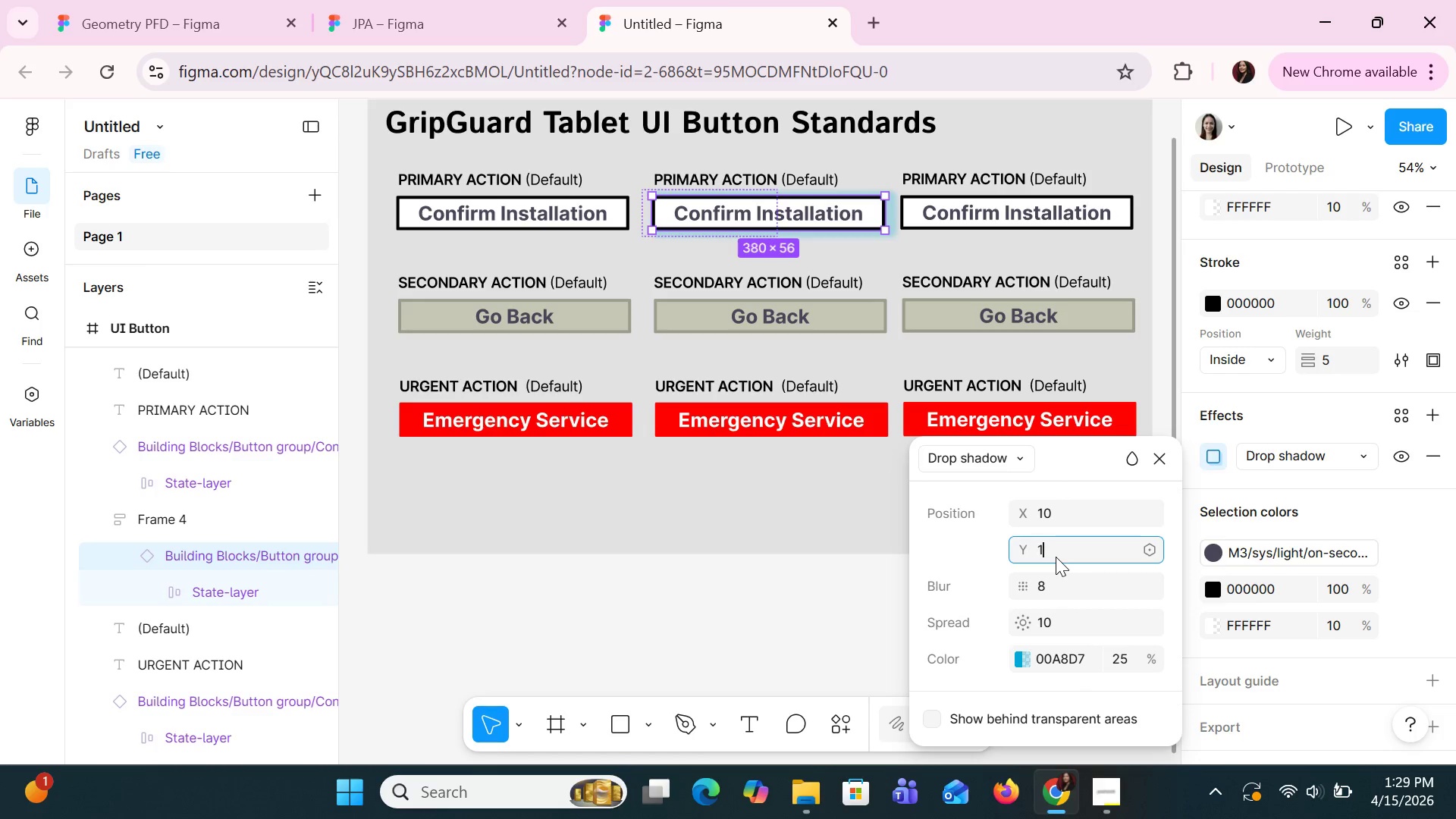 
key(1)
 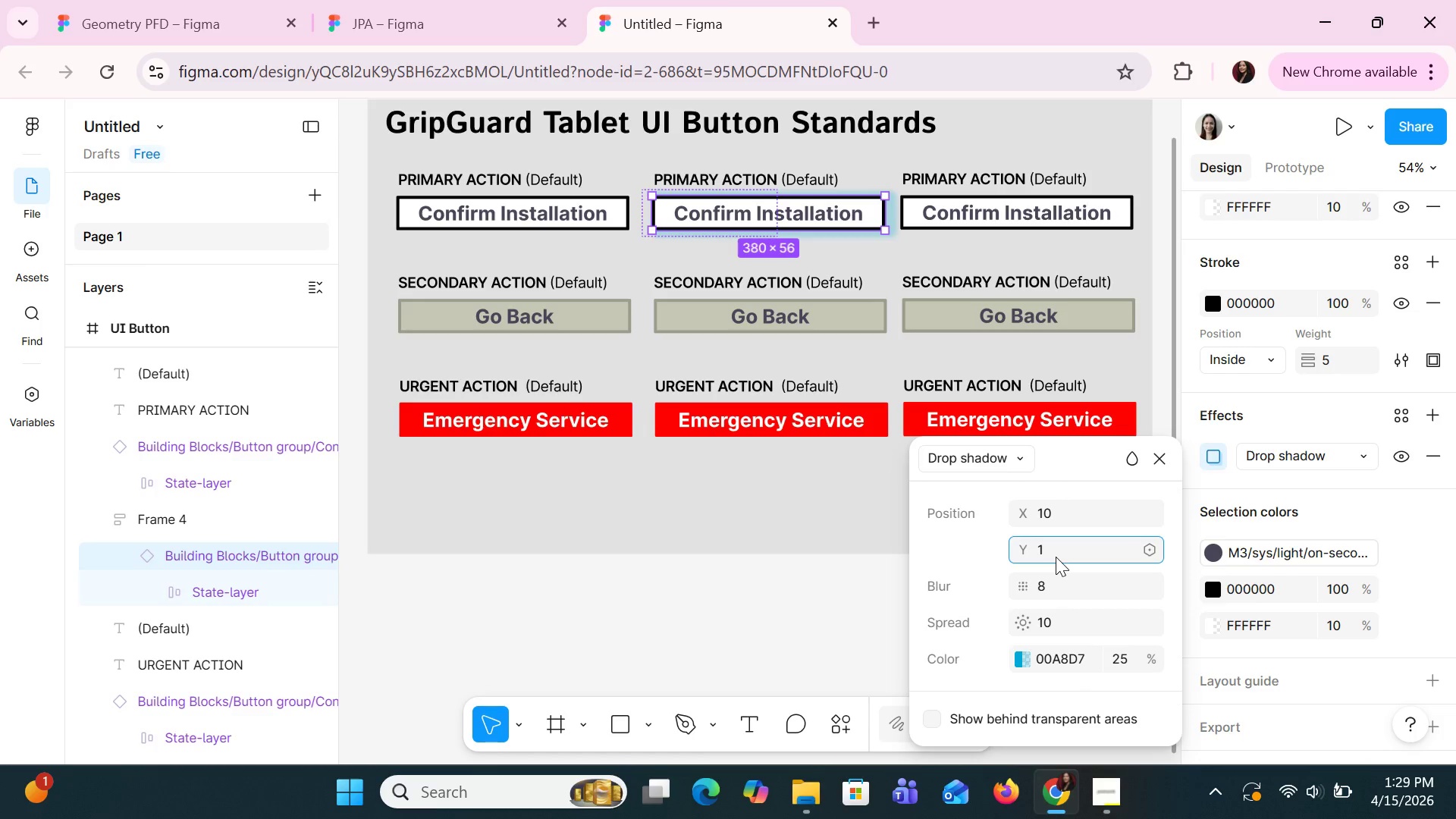 
key(Enter)
 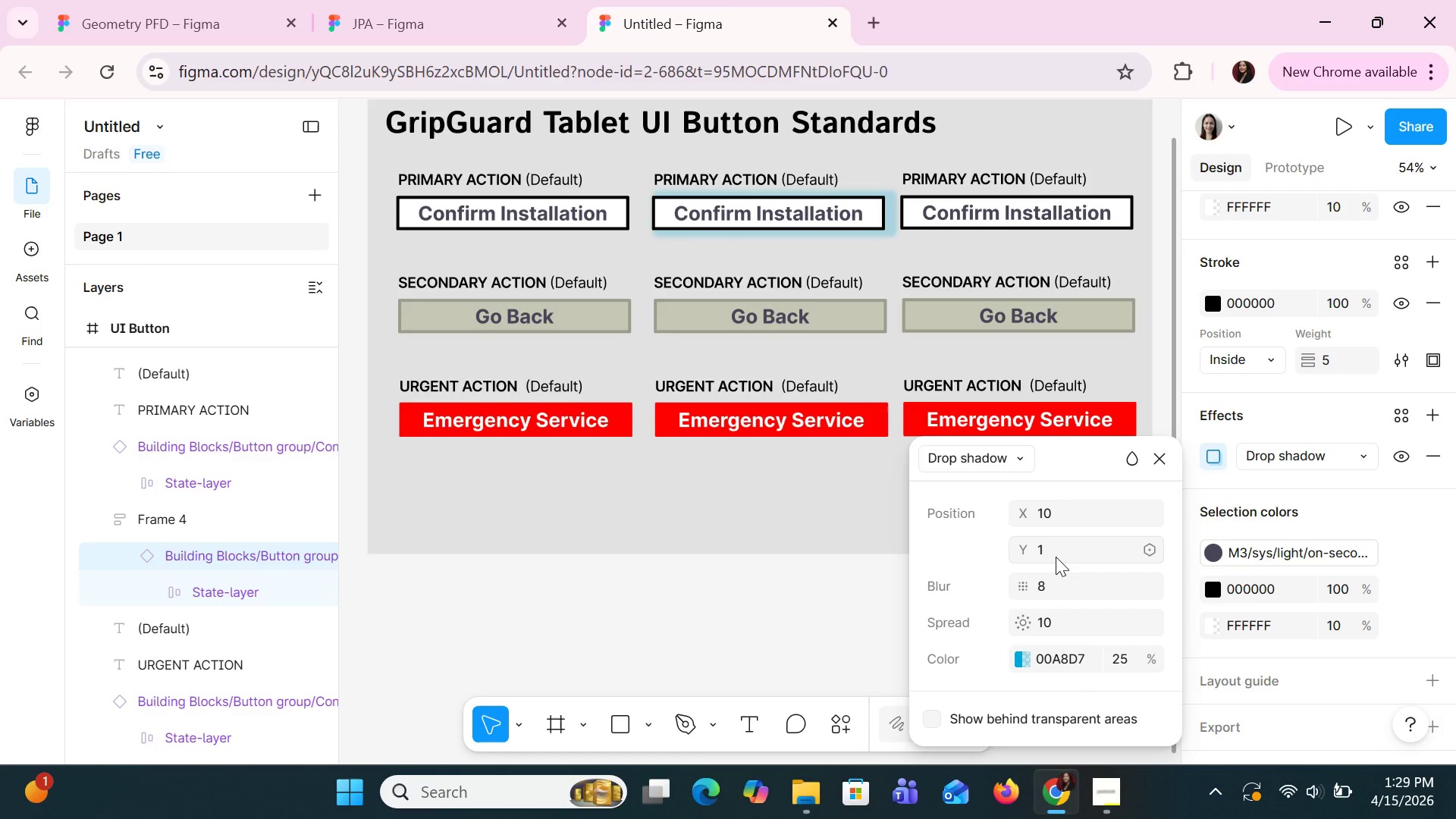 
left_click([1056, 557])
 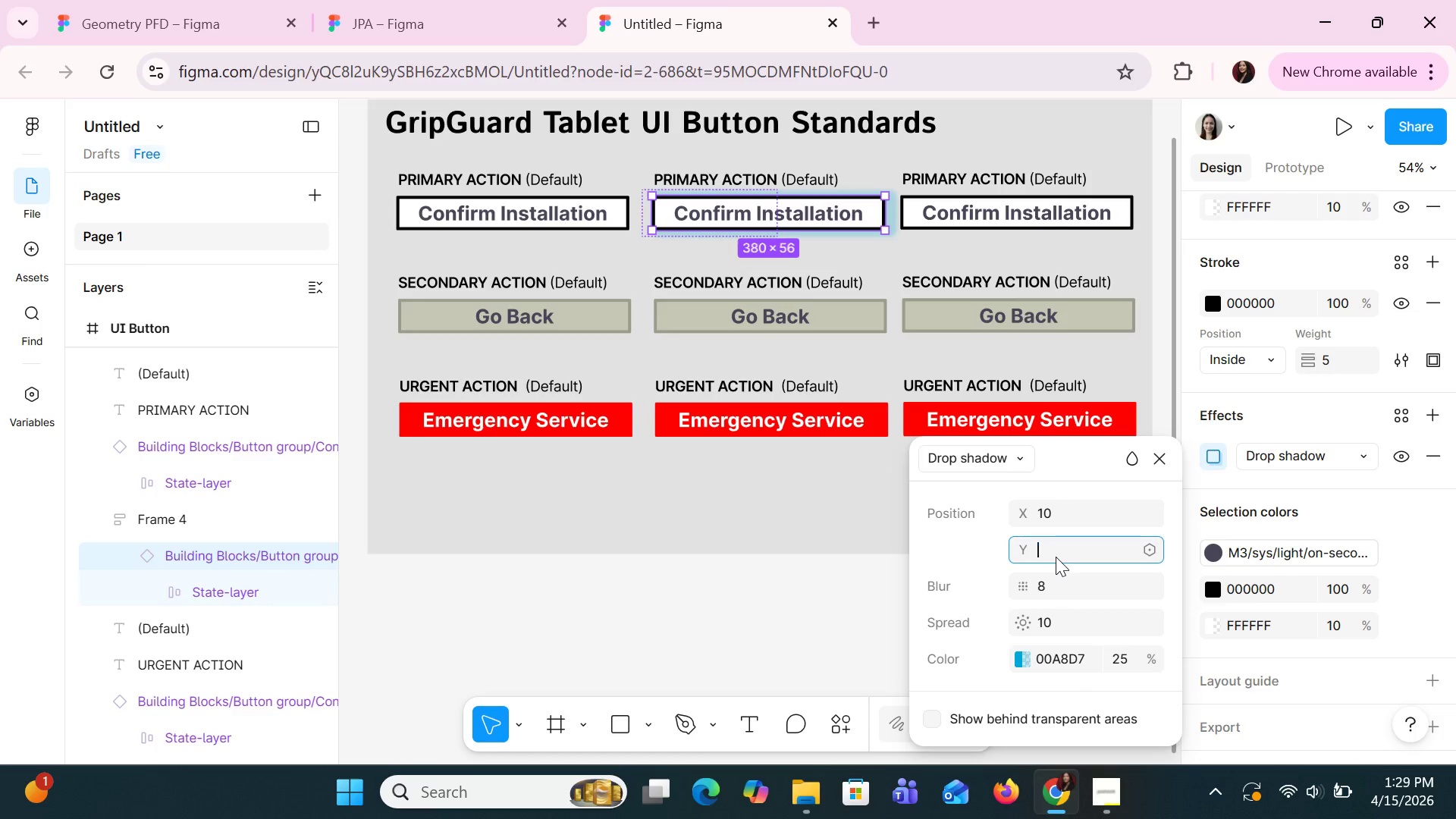 
key(Backspace)
 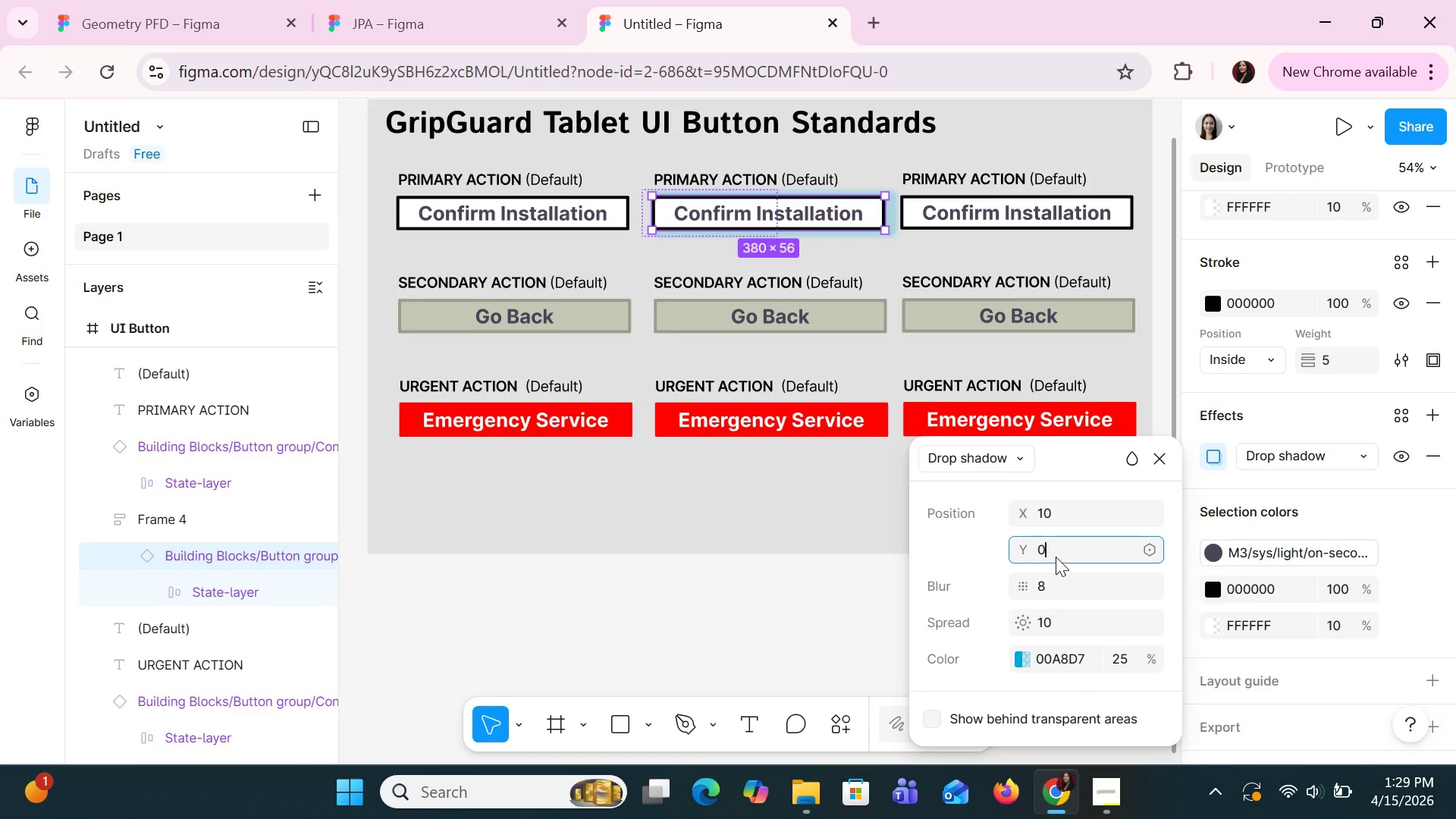 
key(0)
 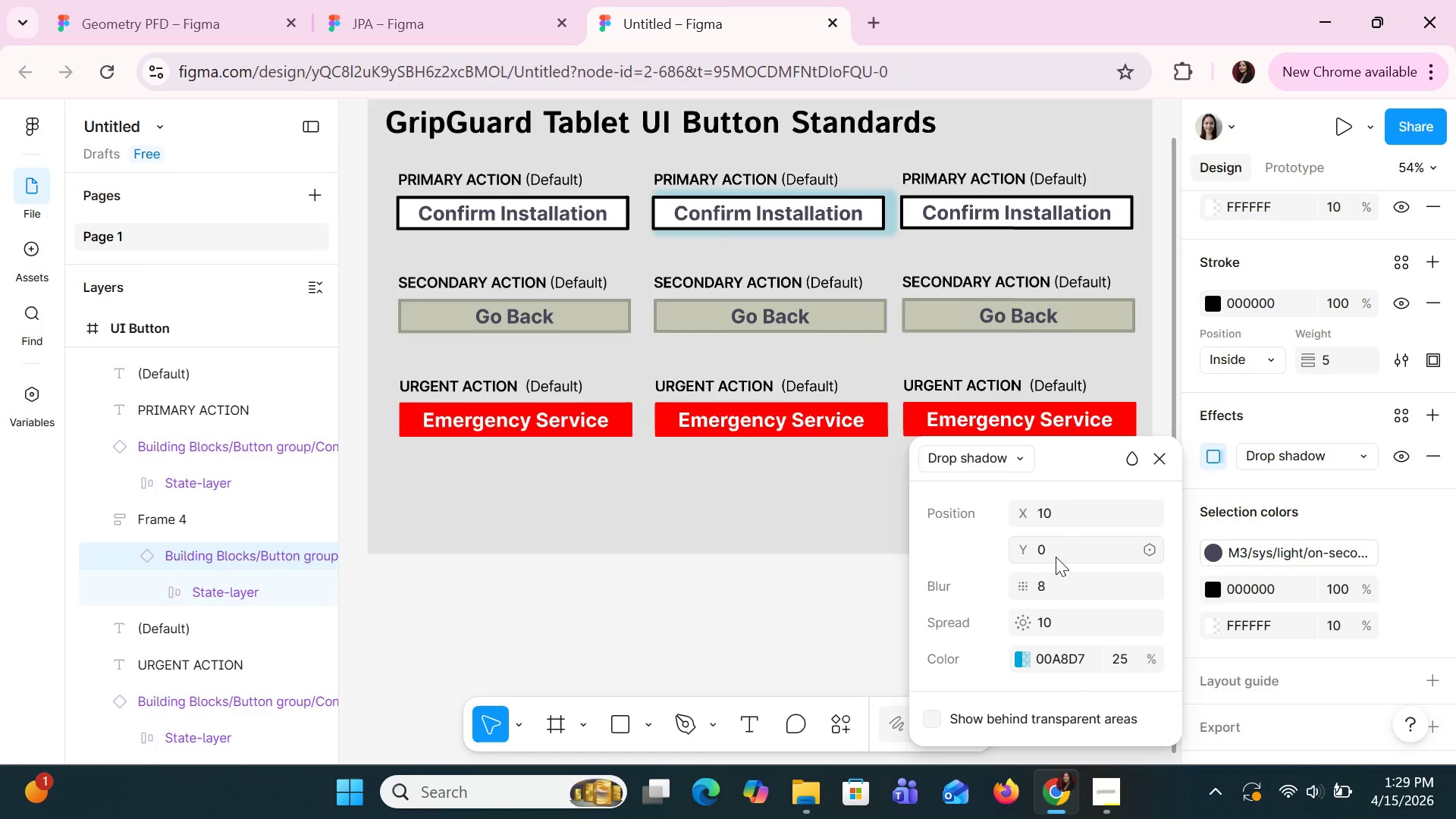 
key(Enter)
 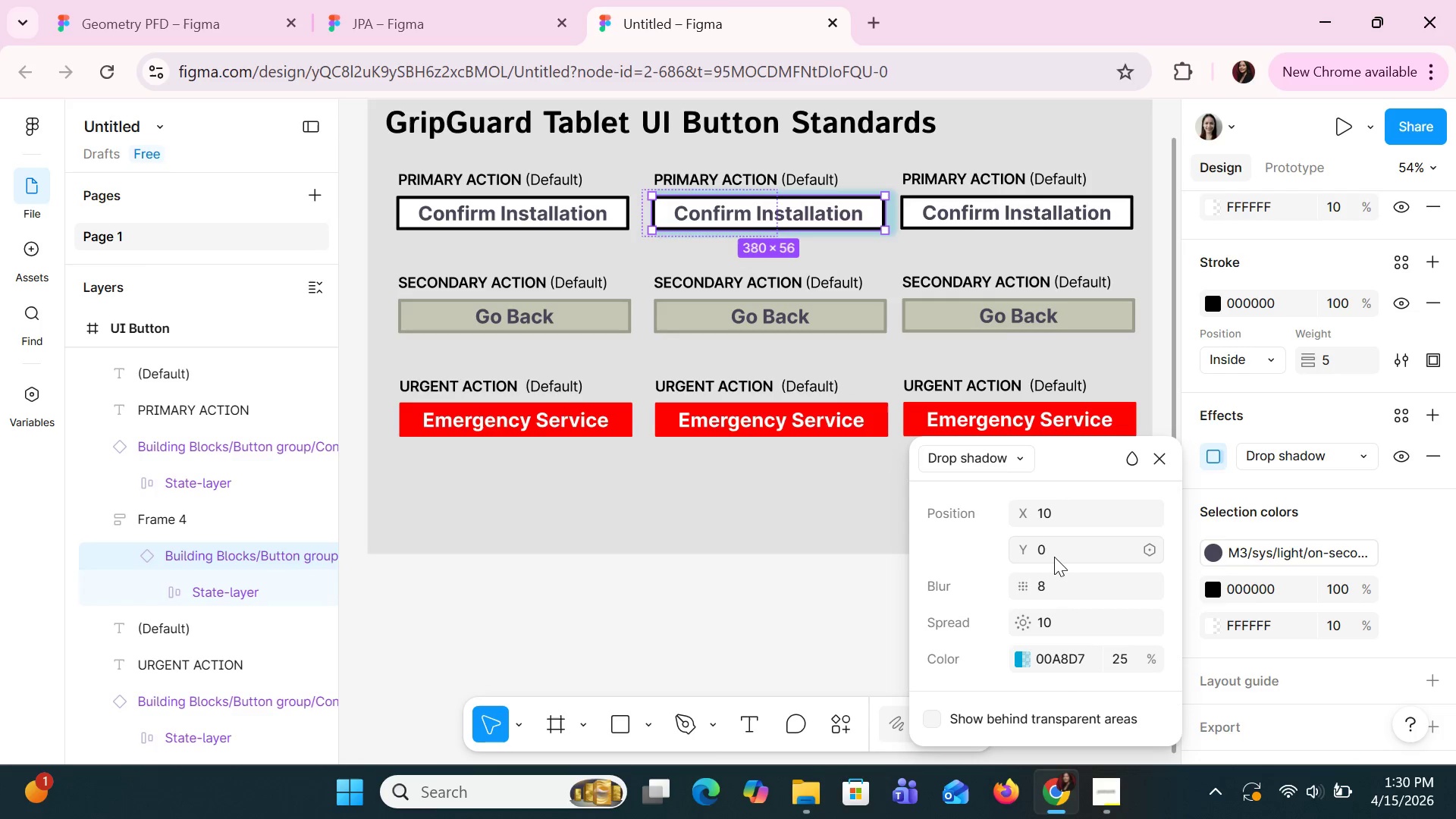 
left_click([1050, 515])
 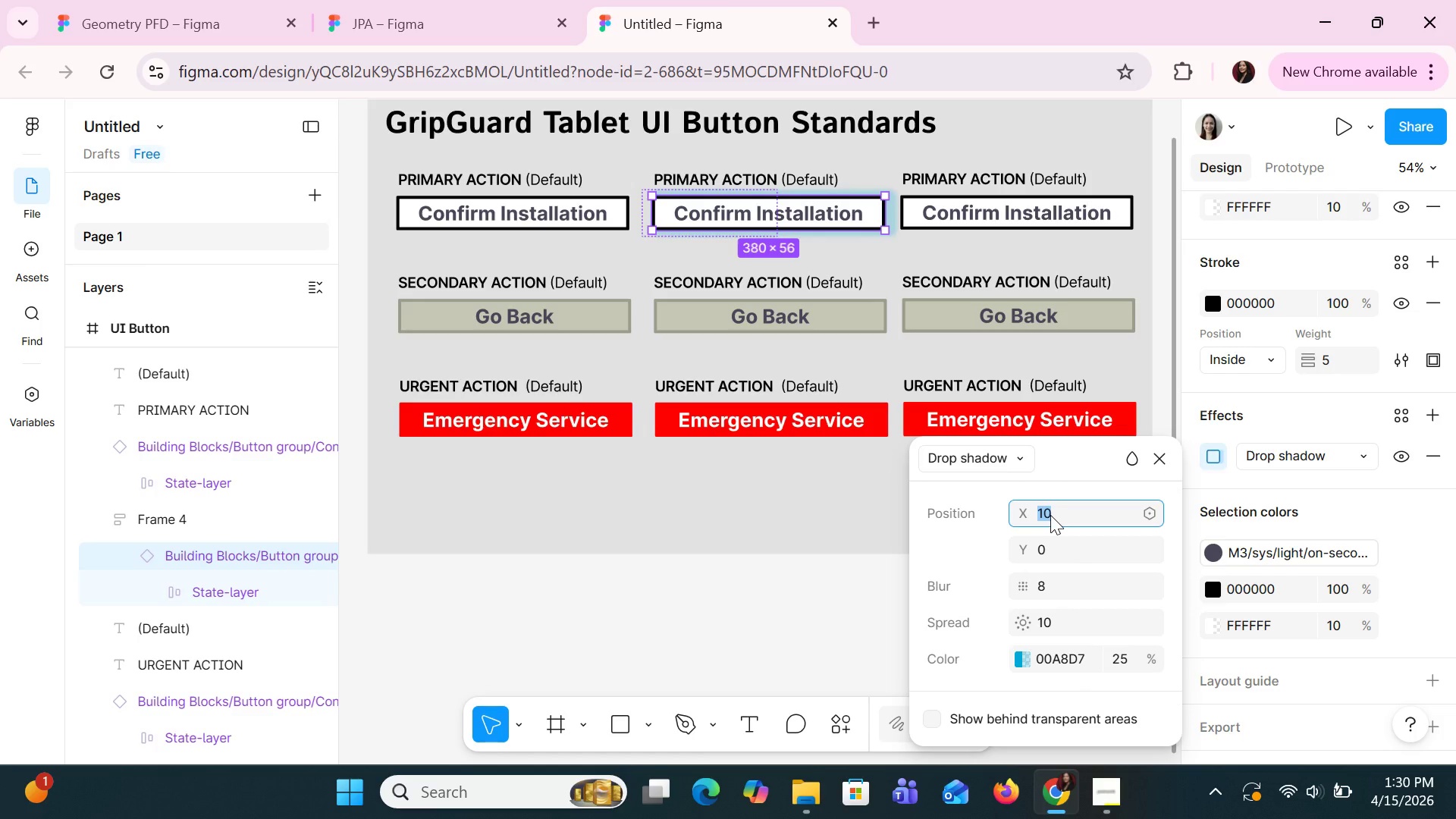 
key(0)
 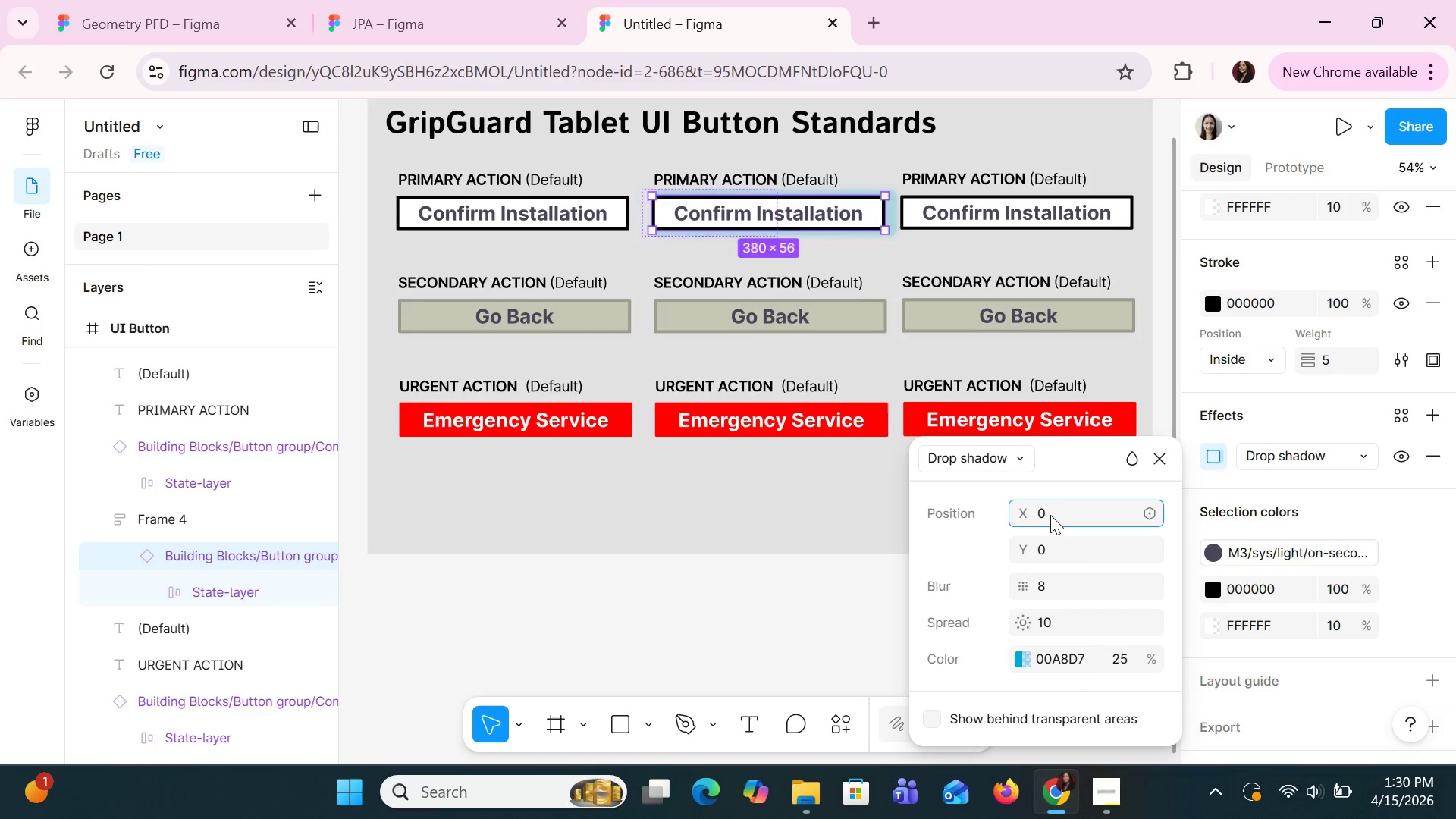 
key(Enter)
 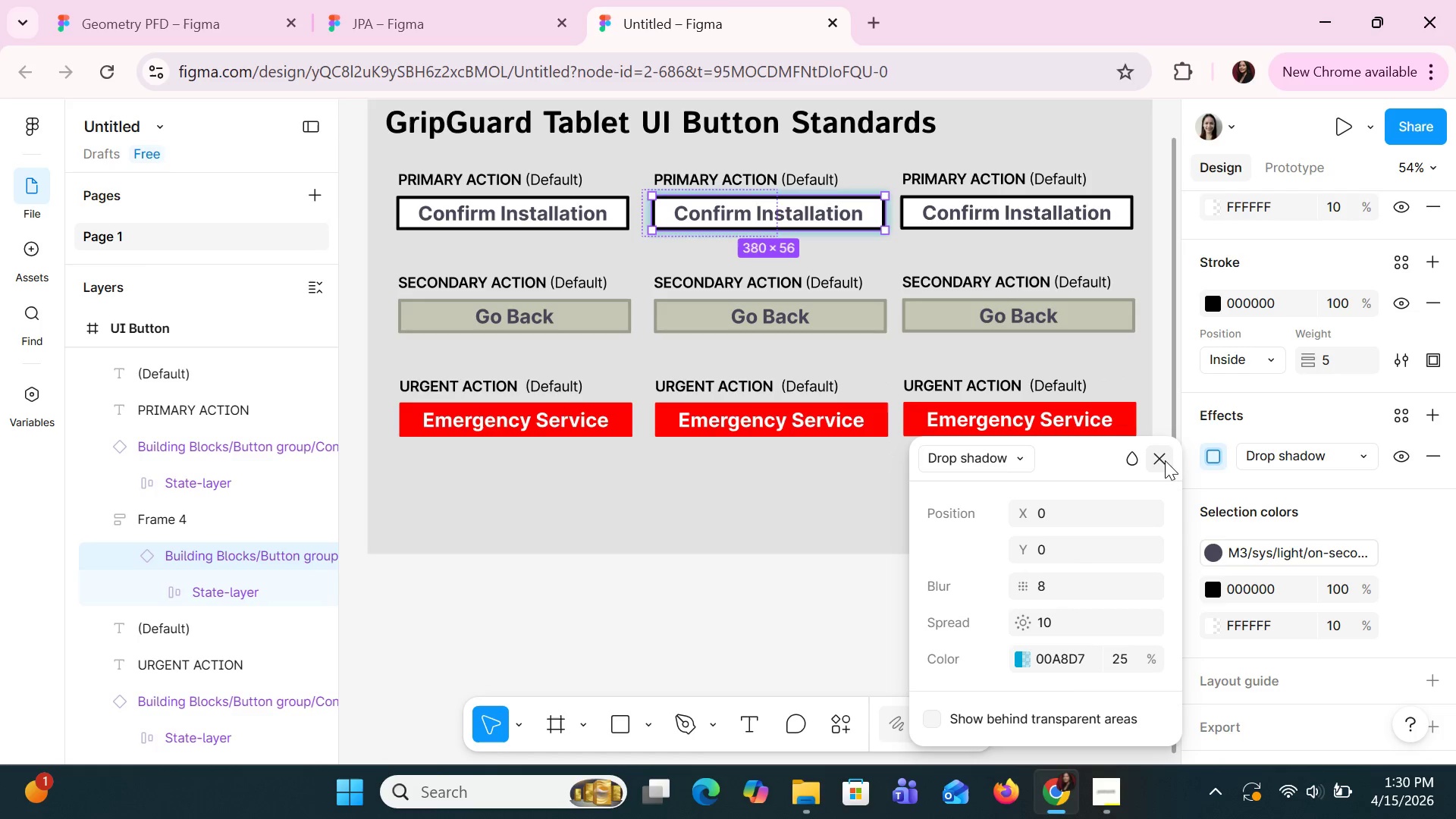 
left_click([971, 488])
 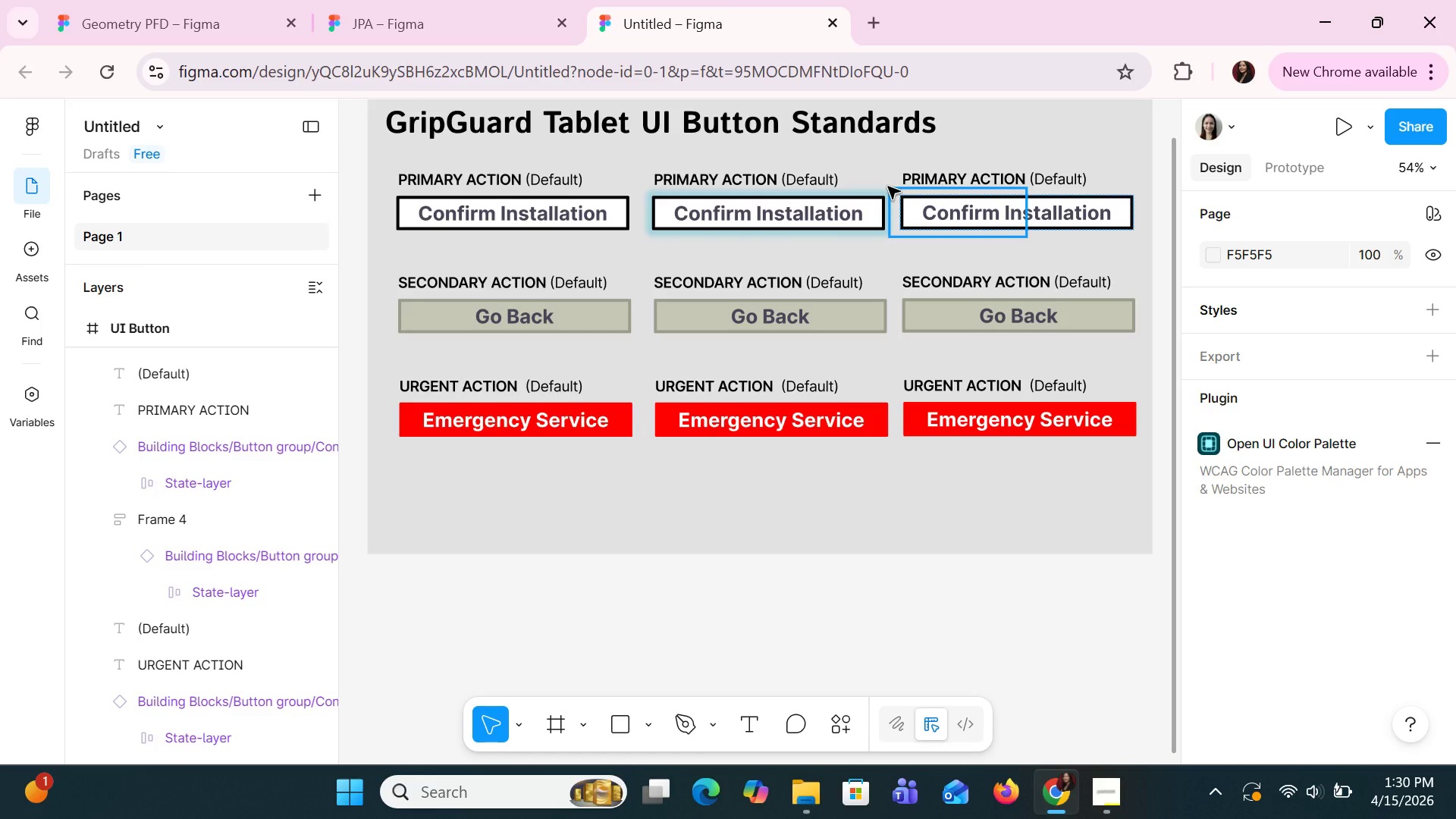 
wait(16.2)
 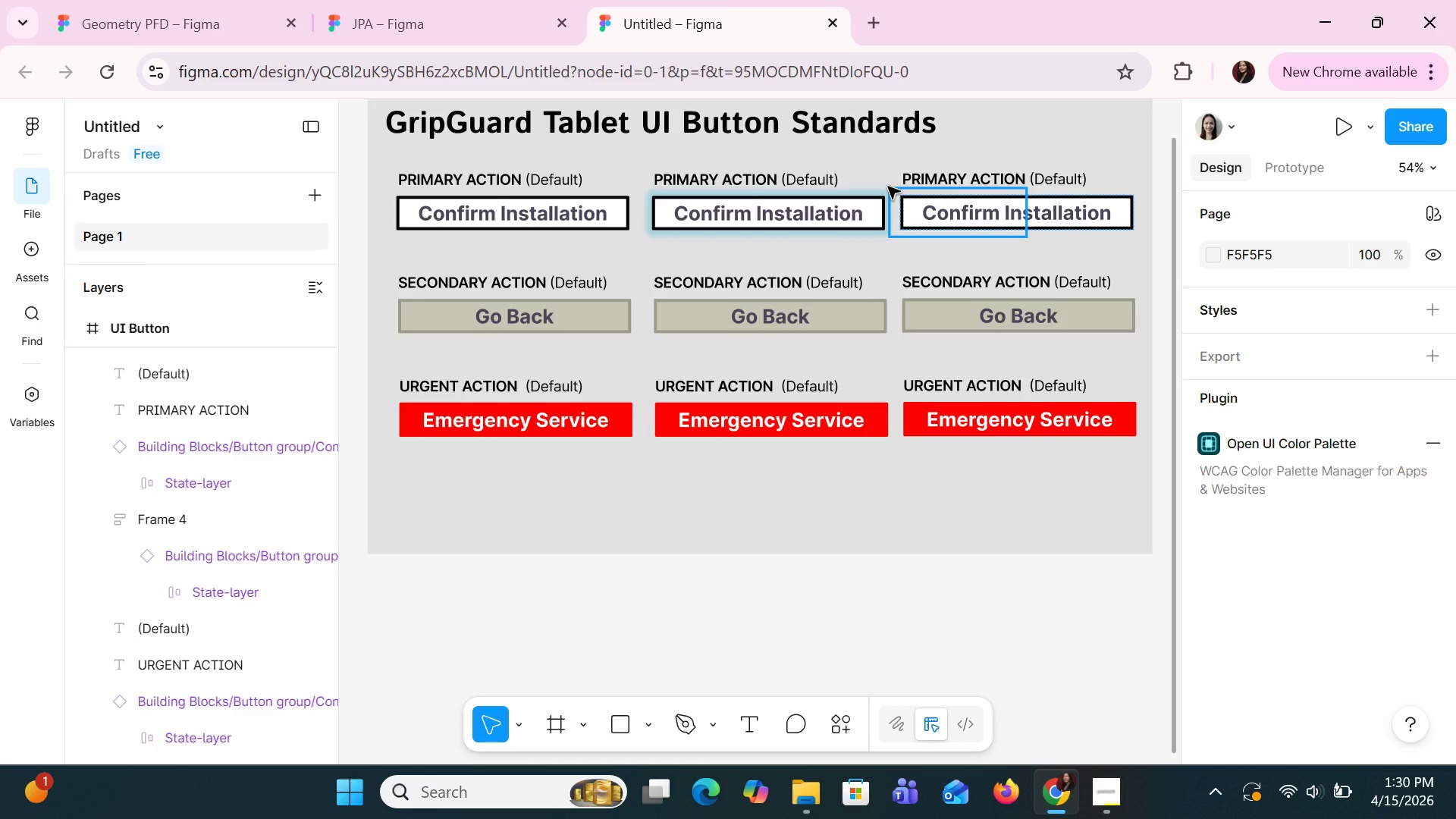 
double_click([701, 181])
 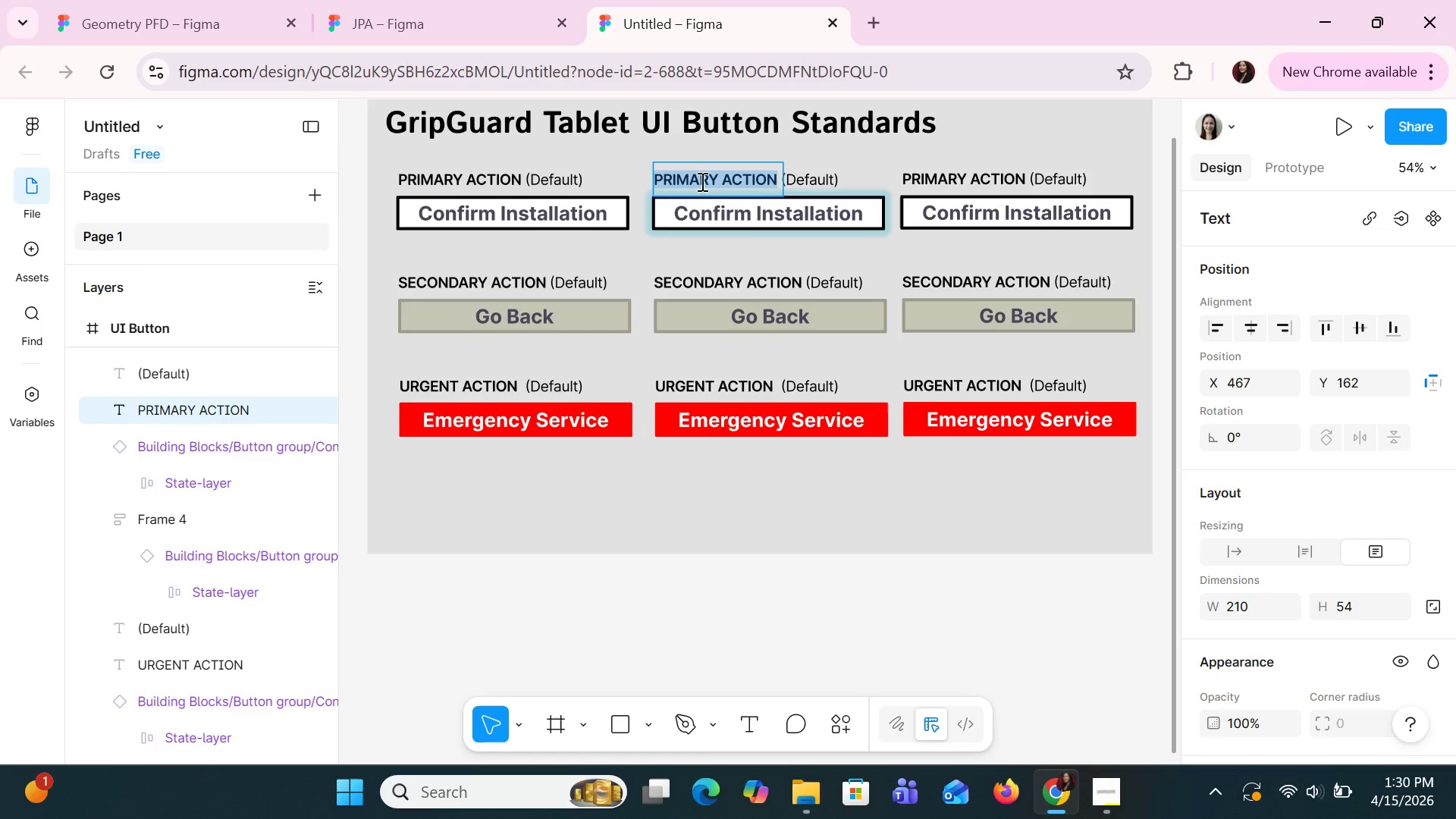 
triple_click([701, 181])
 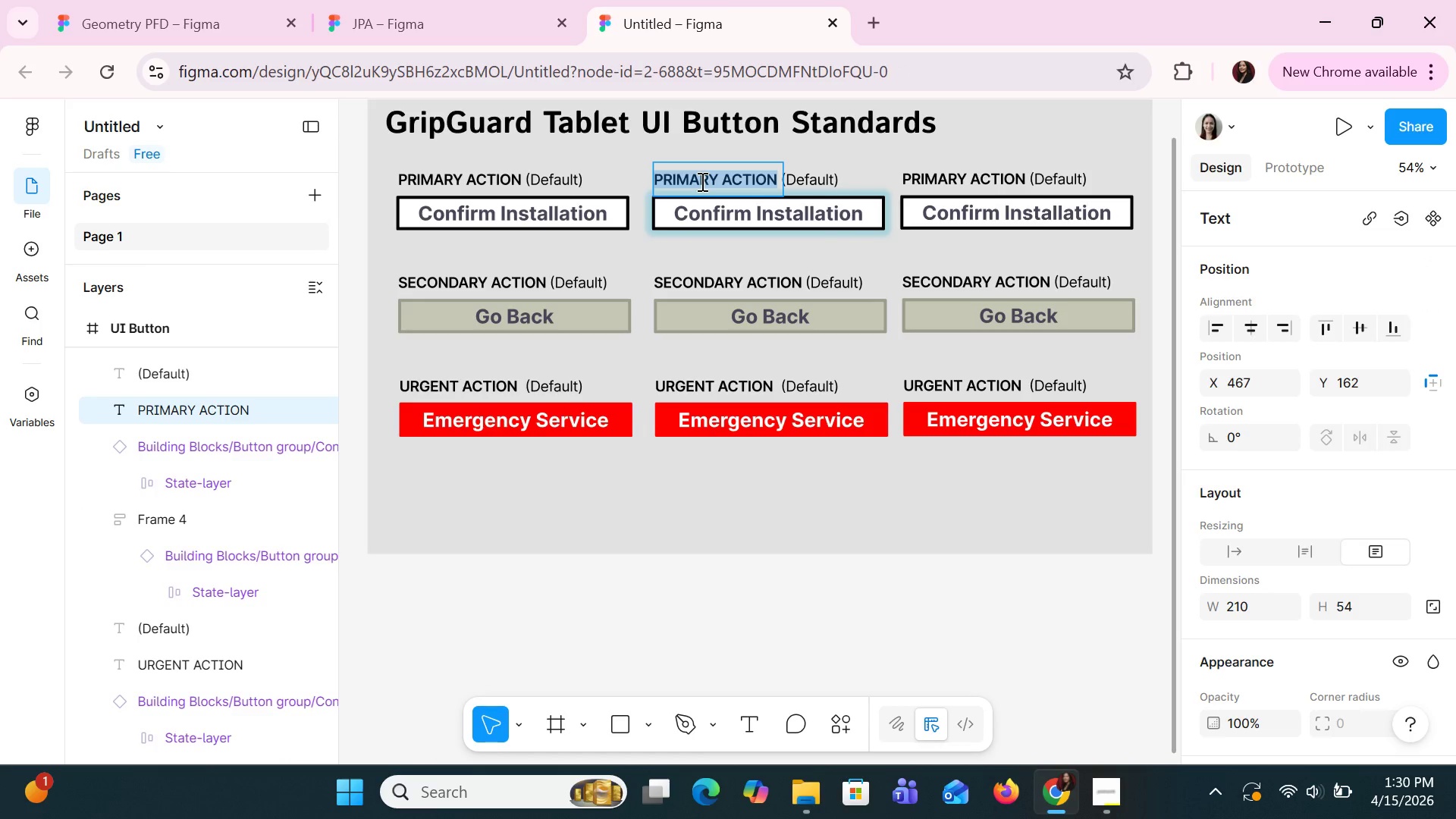 
type(HOVER)
 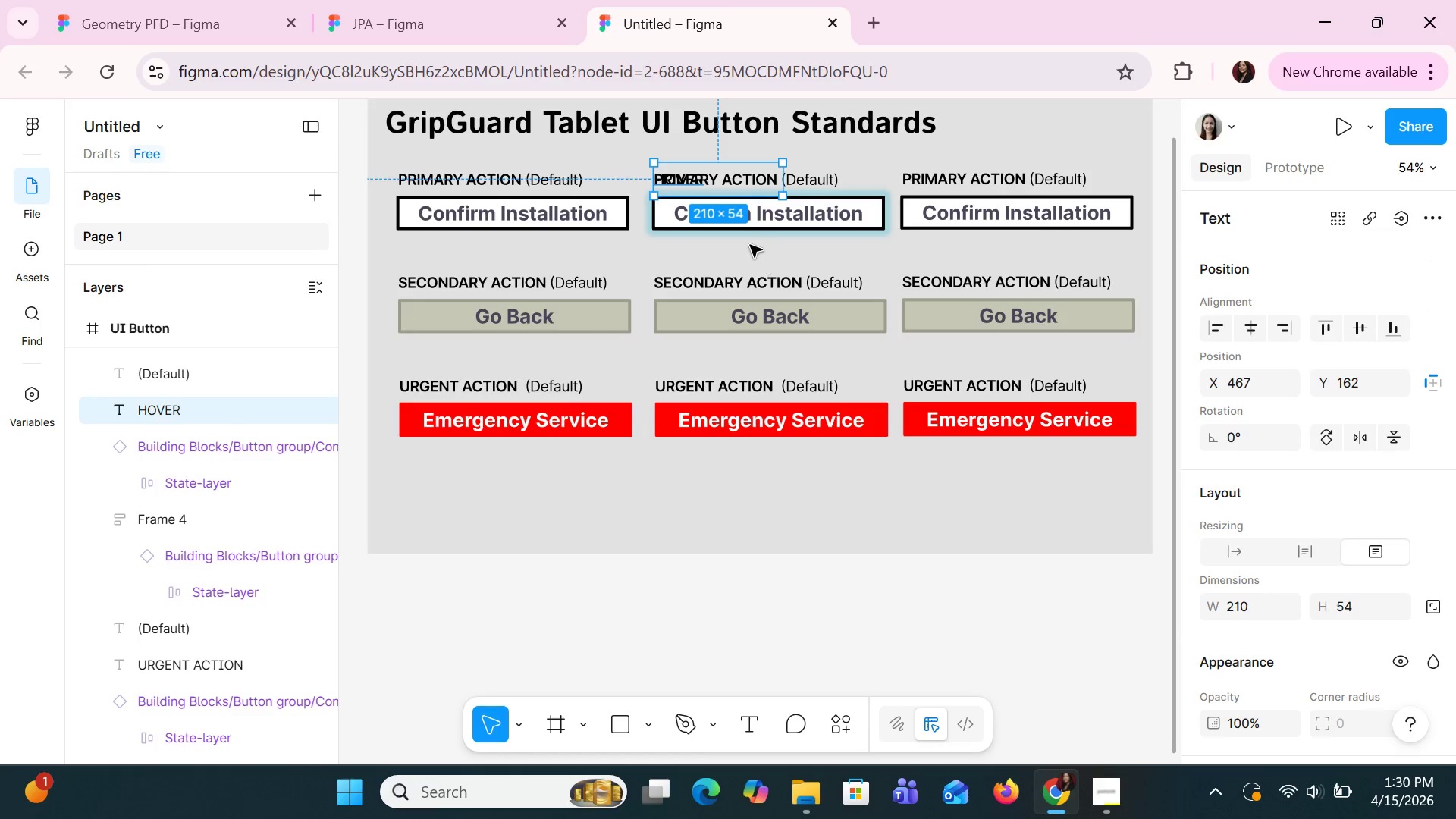 
left_click([777, 179])
 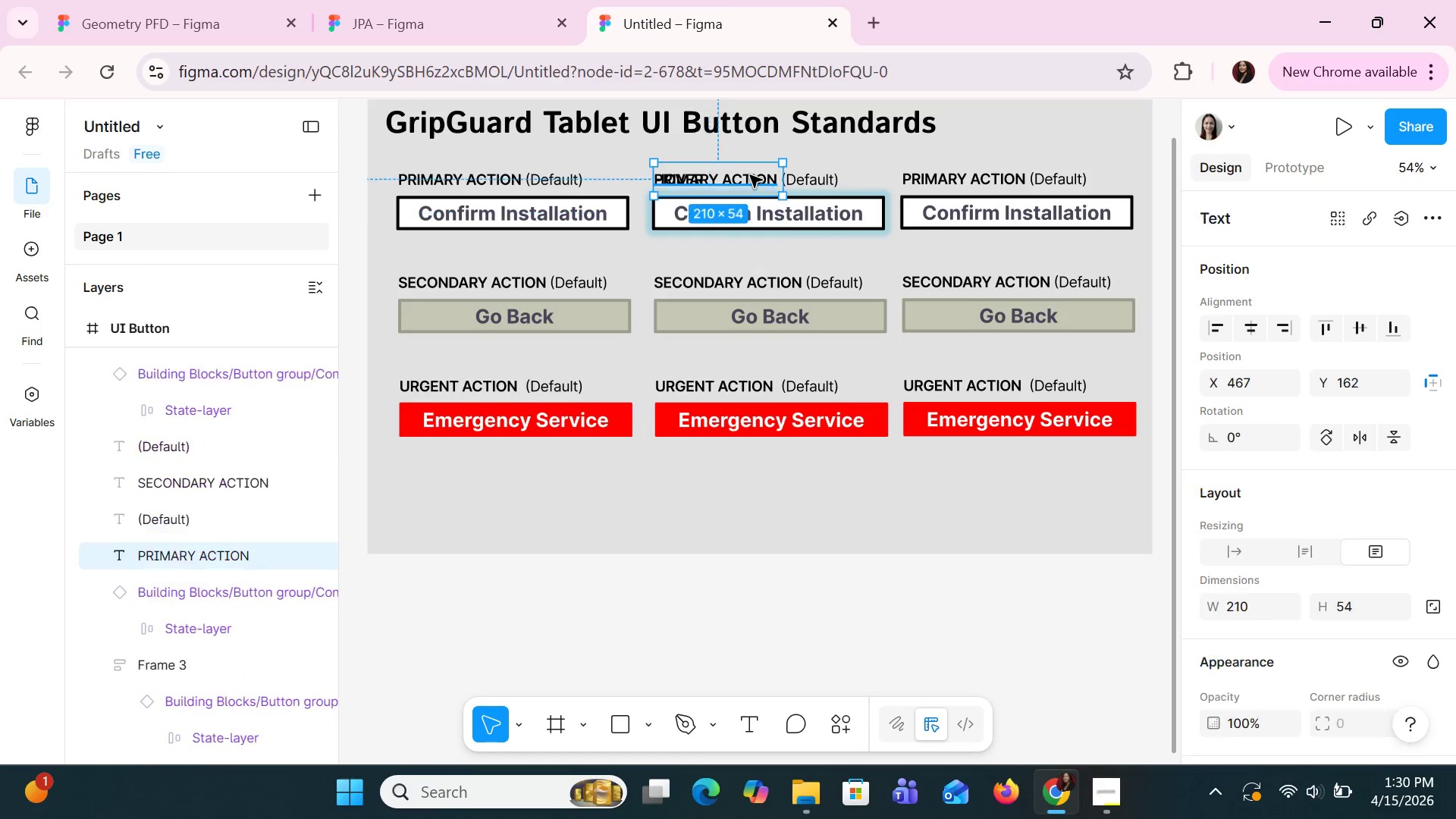 
left_click_drag(start_coordinate=[748, 174], to_coordinate=[723, 242])
 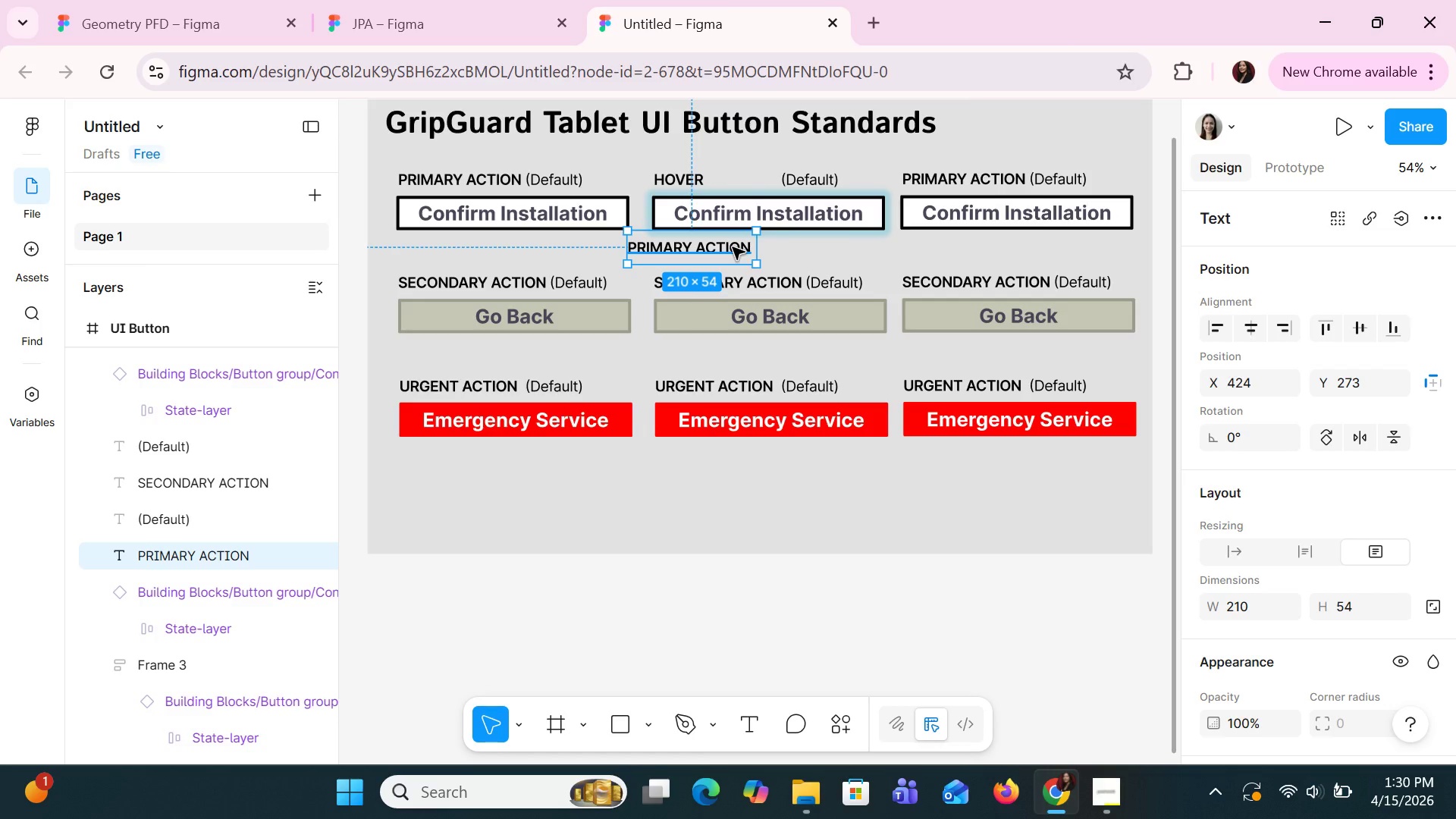 
key(Delete)
 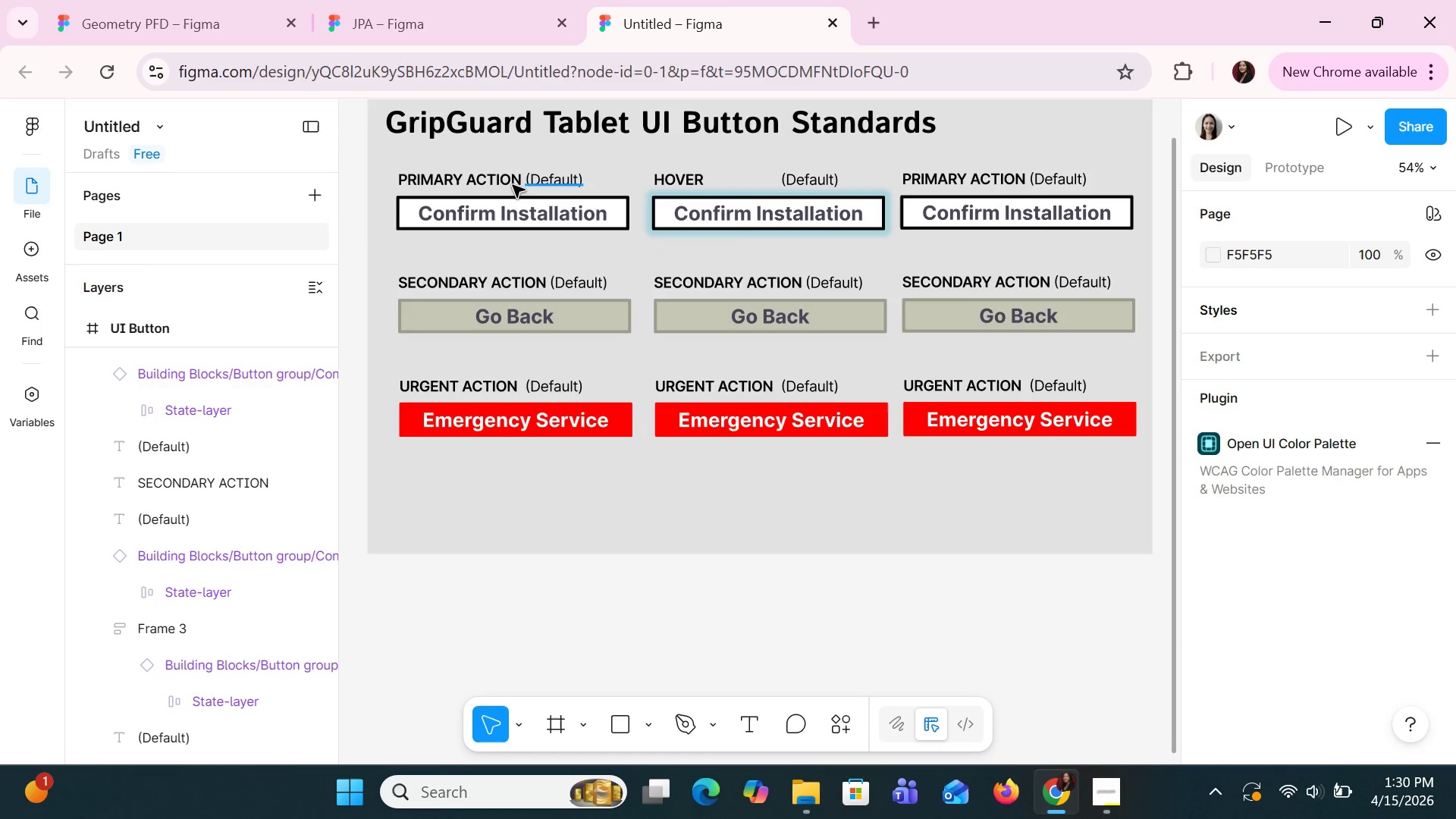 
left_click_drag(start_coordinate=[490, 176], to_coordinate=[532, 164])
 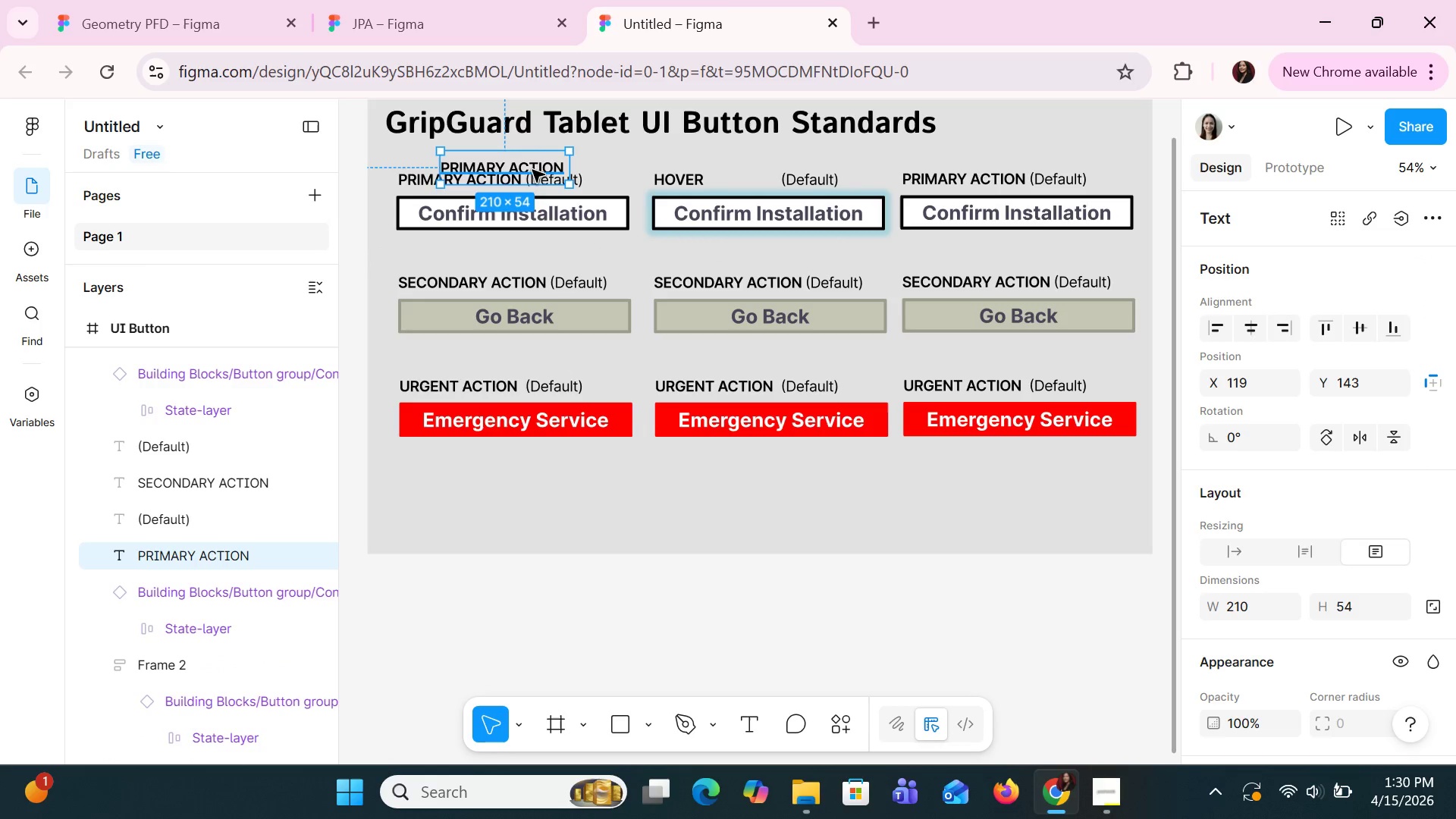 
key(Delete)
 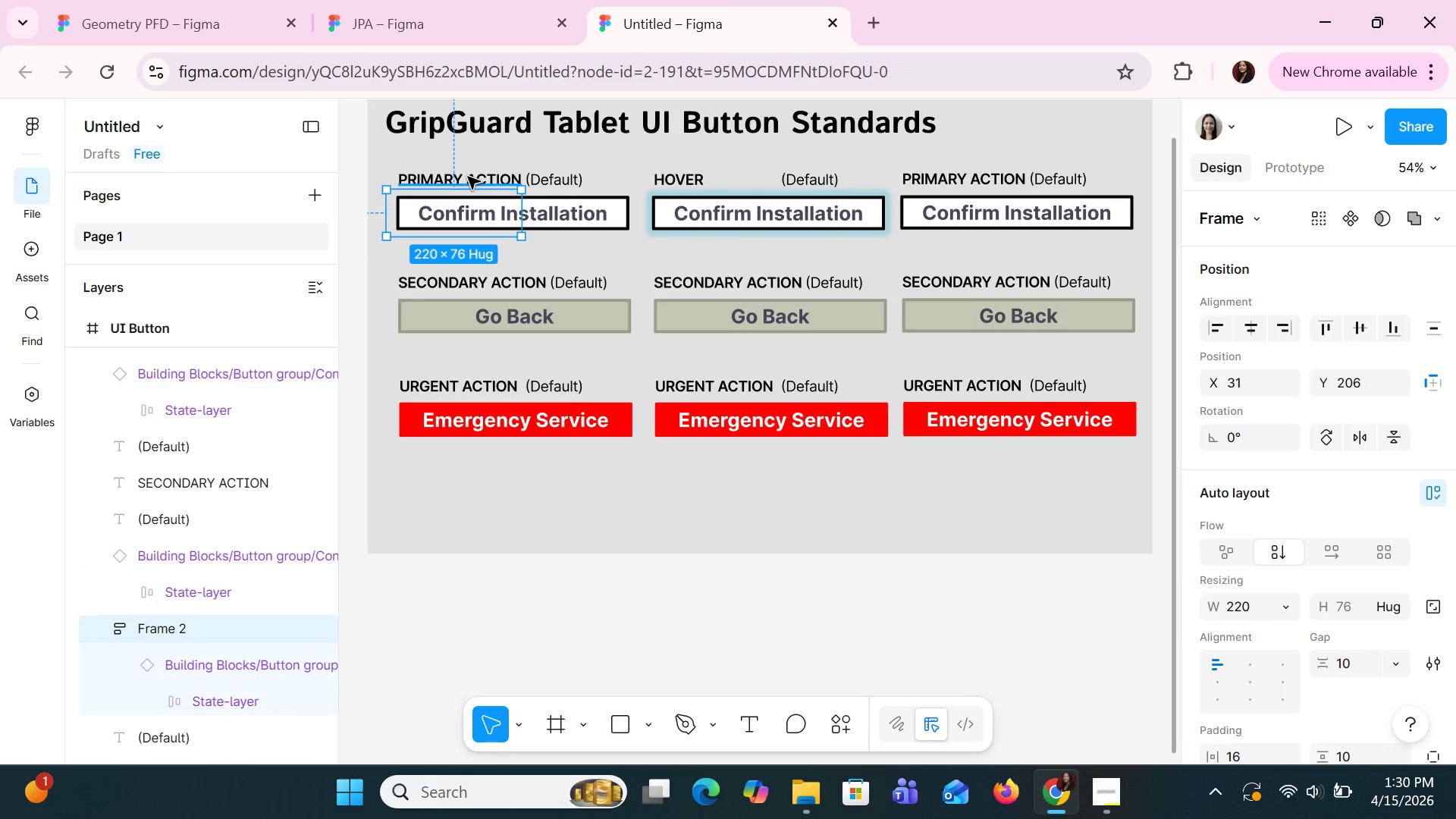 
left_click_drag(start_coordinate=[468, 175], to_coordinate=[521, 152])
 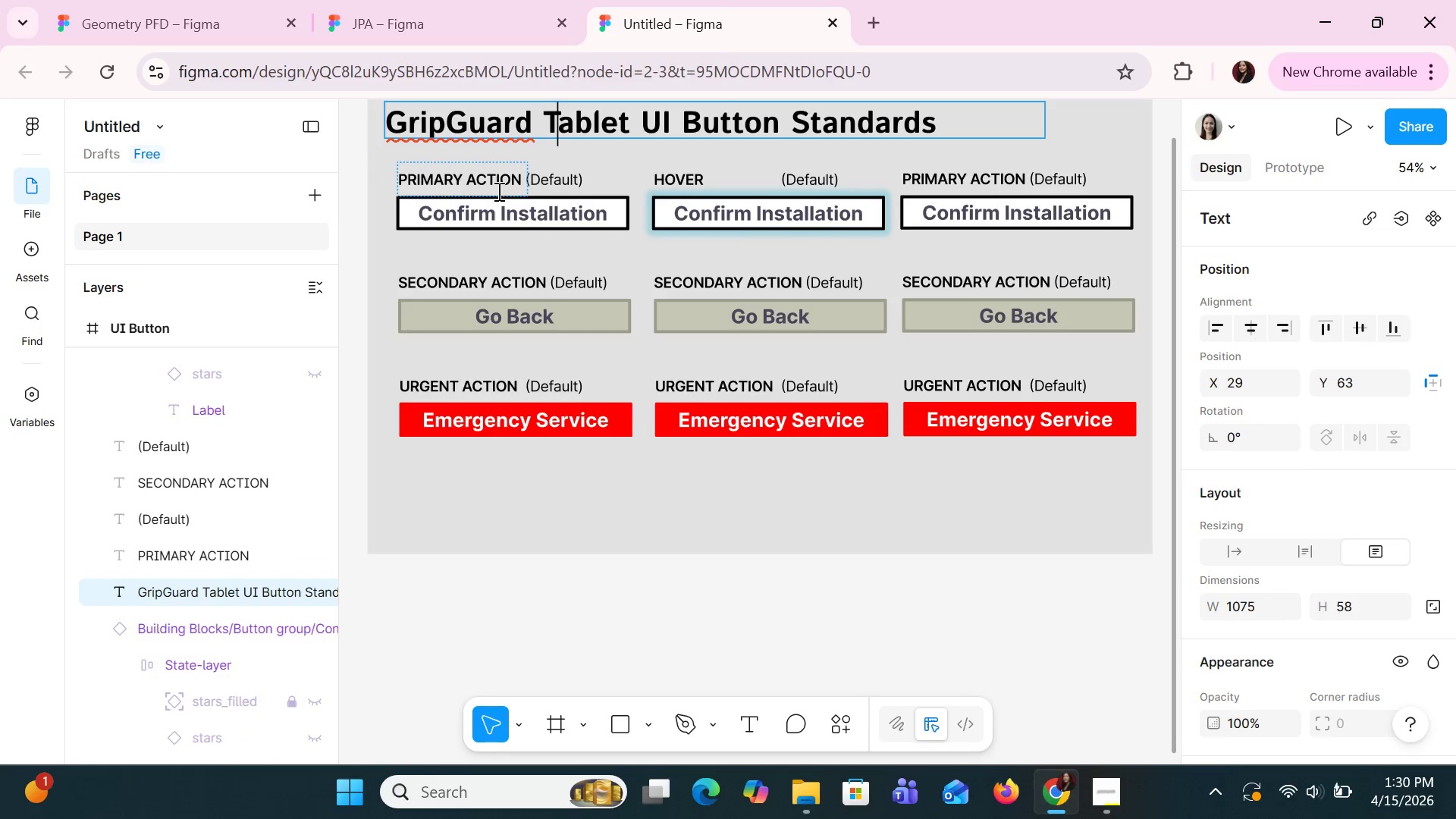 
double_click([497, 191])
 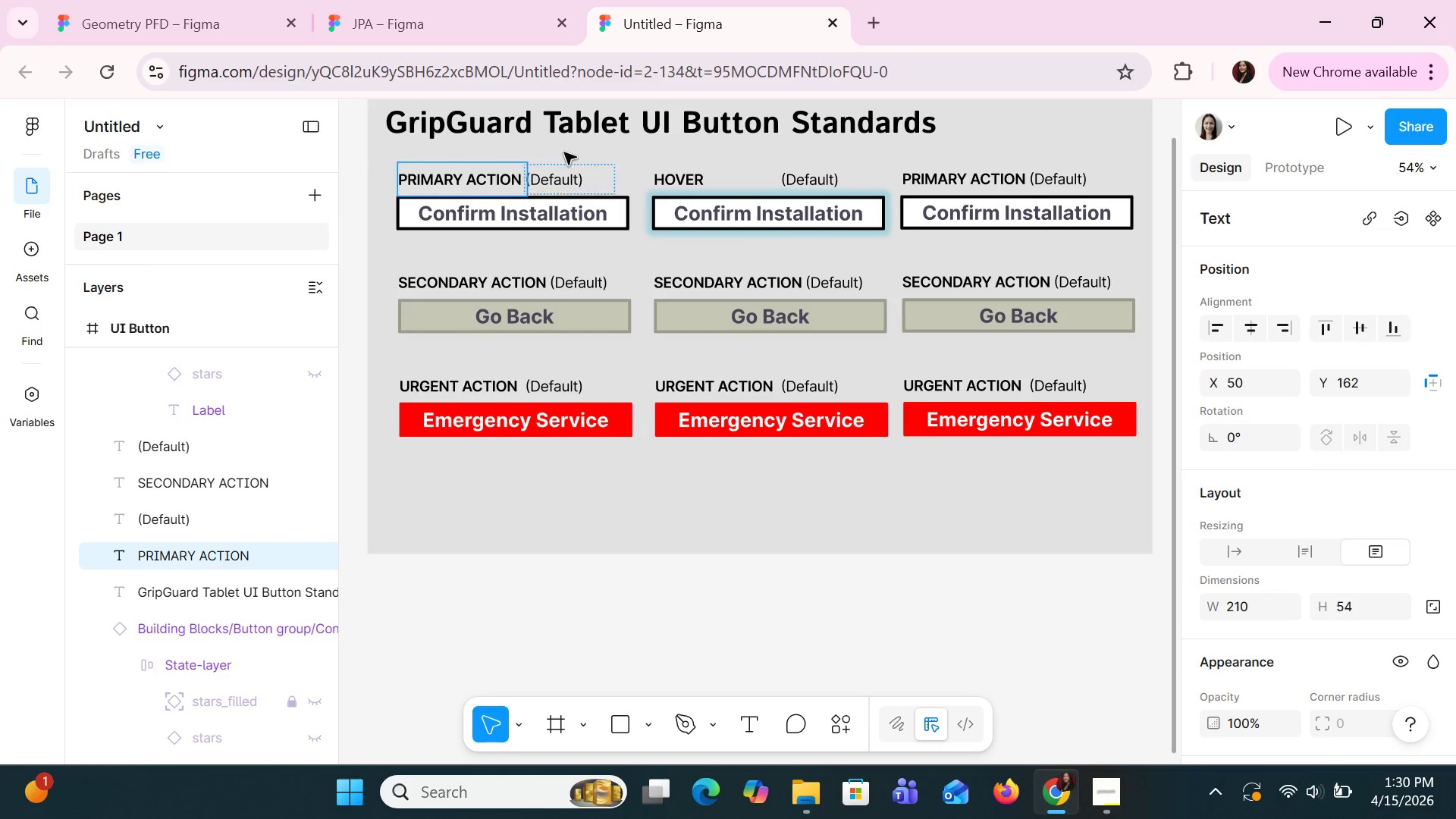 
left_click([564, 152])
 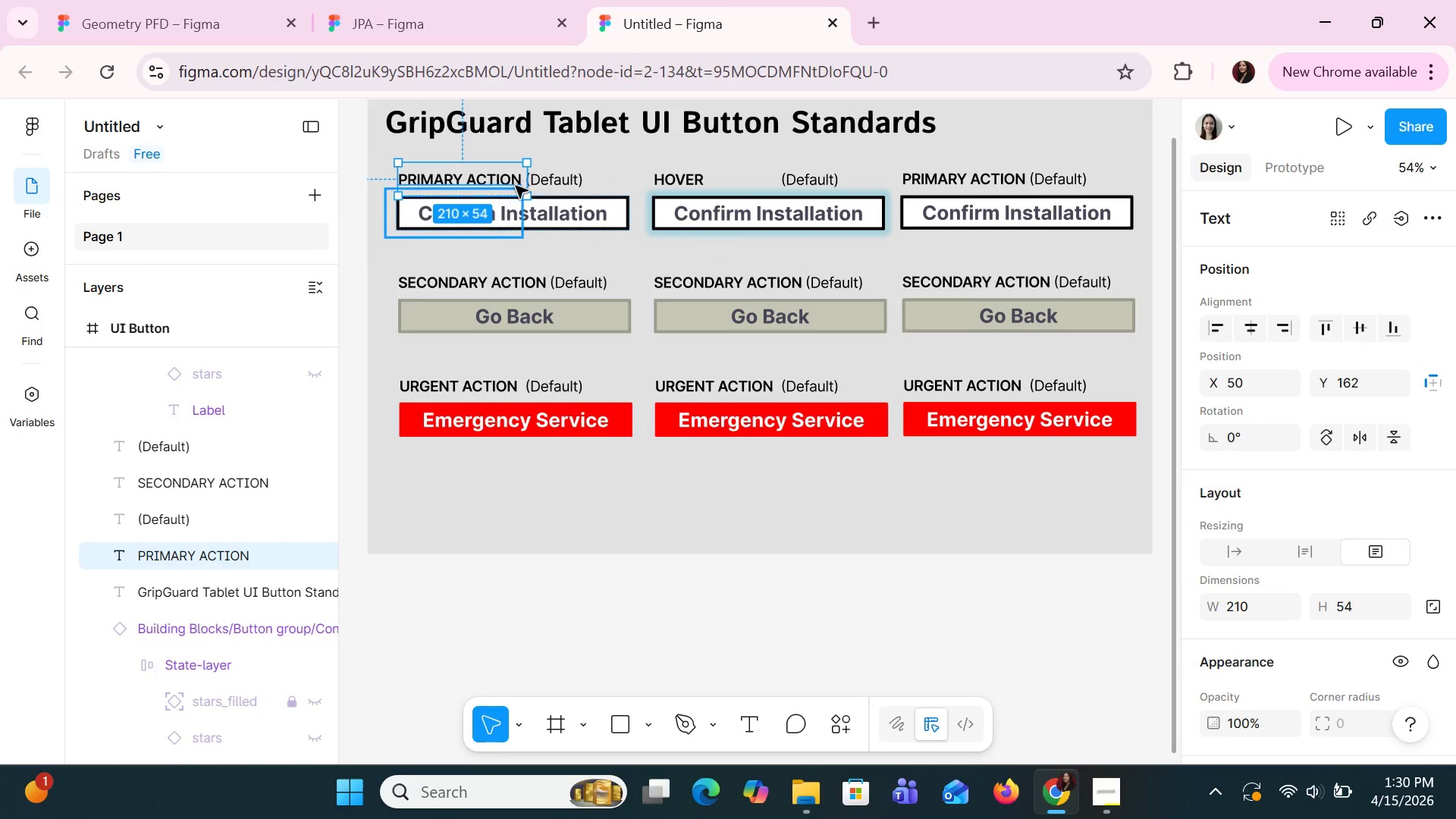 
left_click_drag(start_coordinate=[516, 186], to_coordinate=[542, 170])
 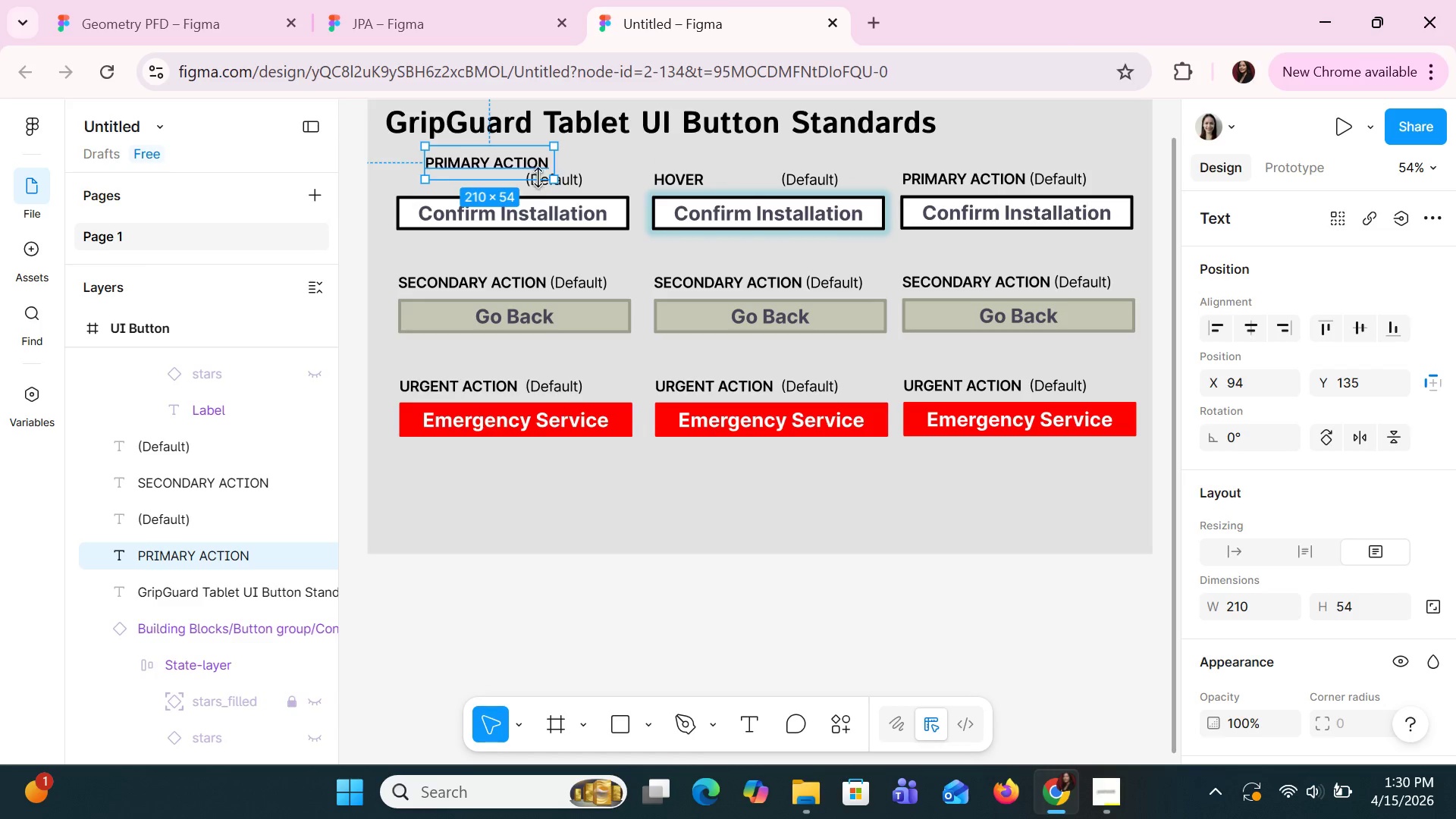 
left_click_drag(start_coordinate=[539, 182], to_coordinate=[536, 173])
 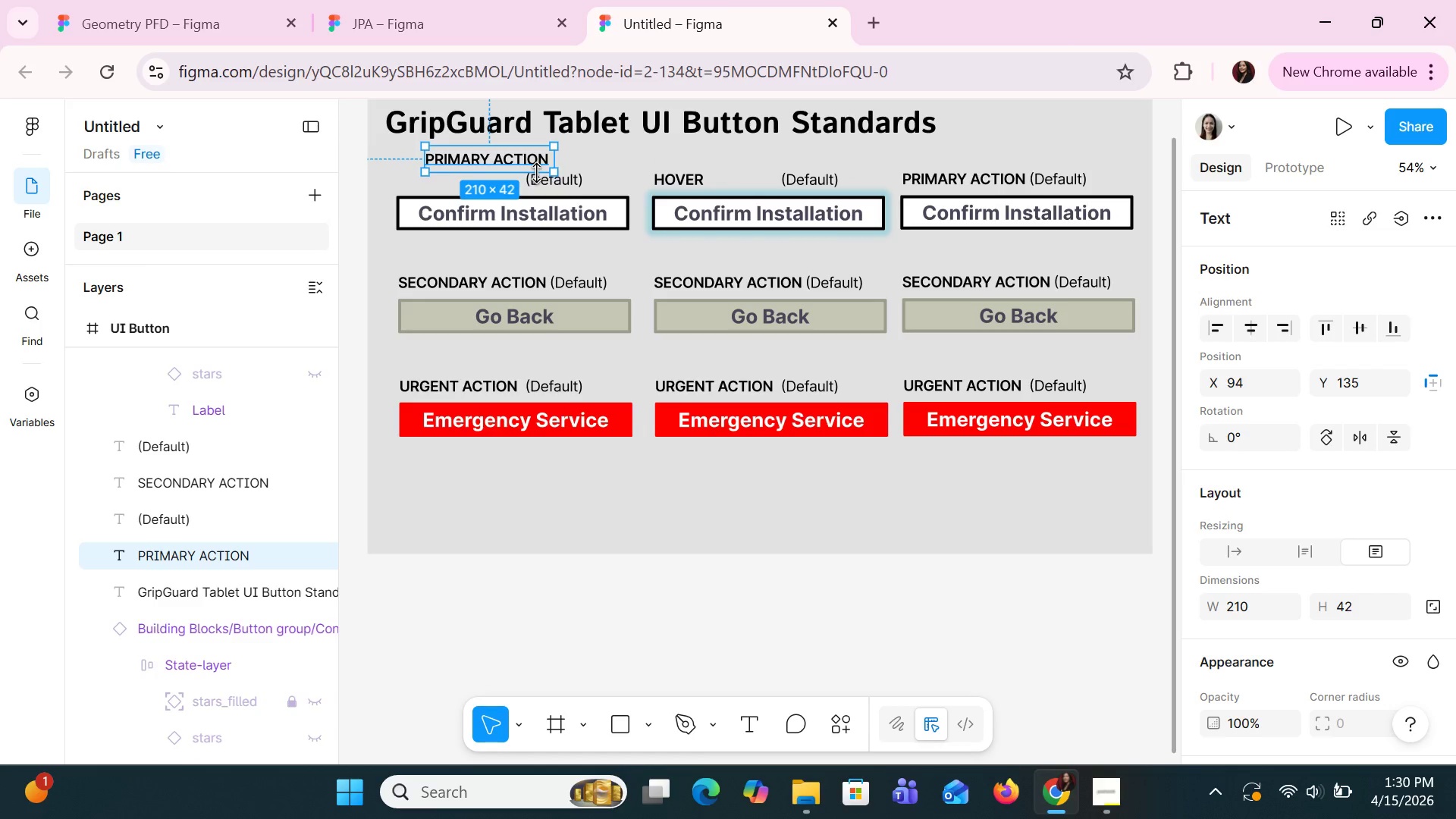 
key(Control+Z)
 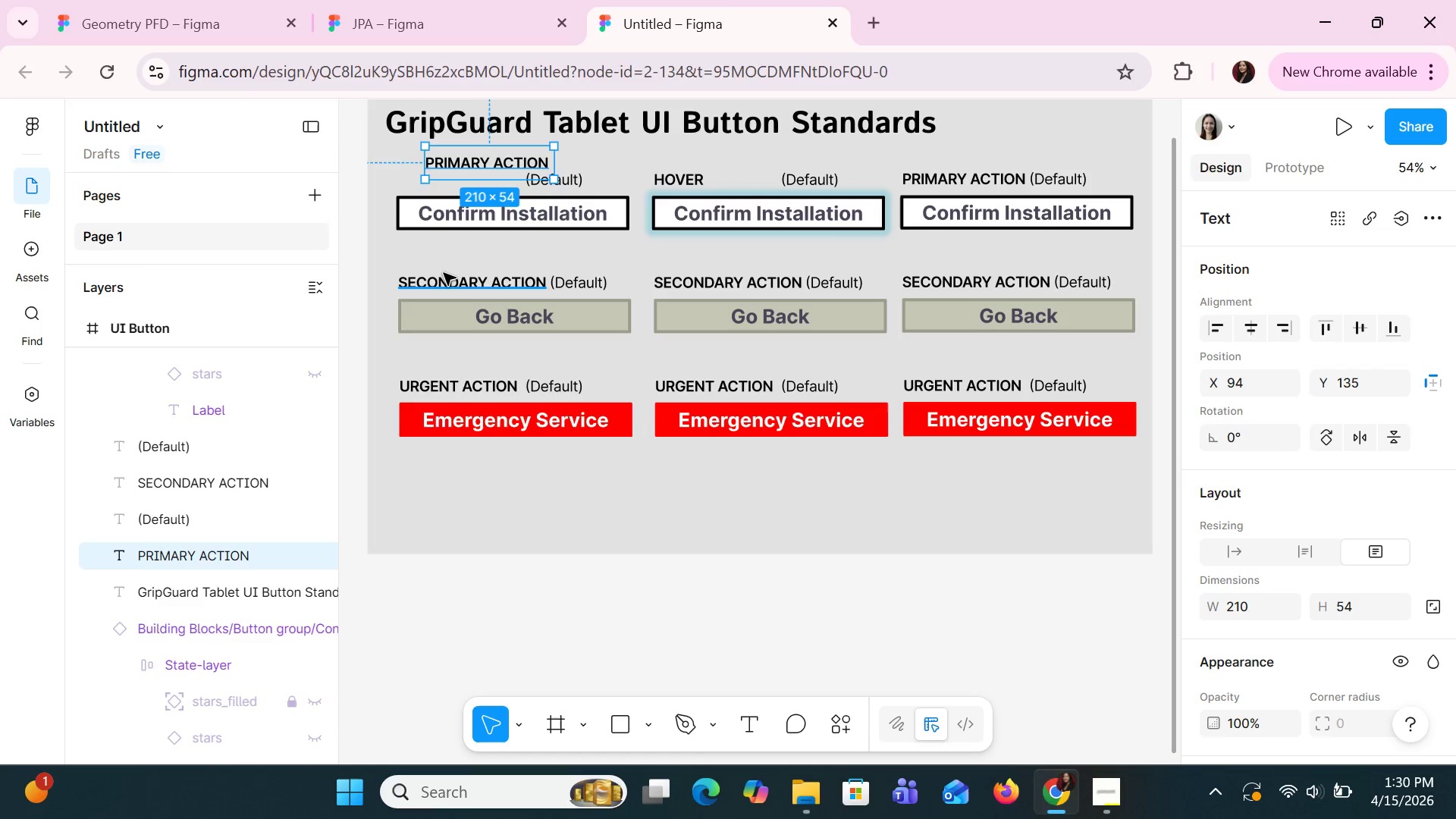 
key(Control+Z)
 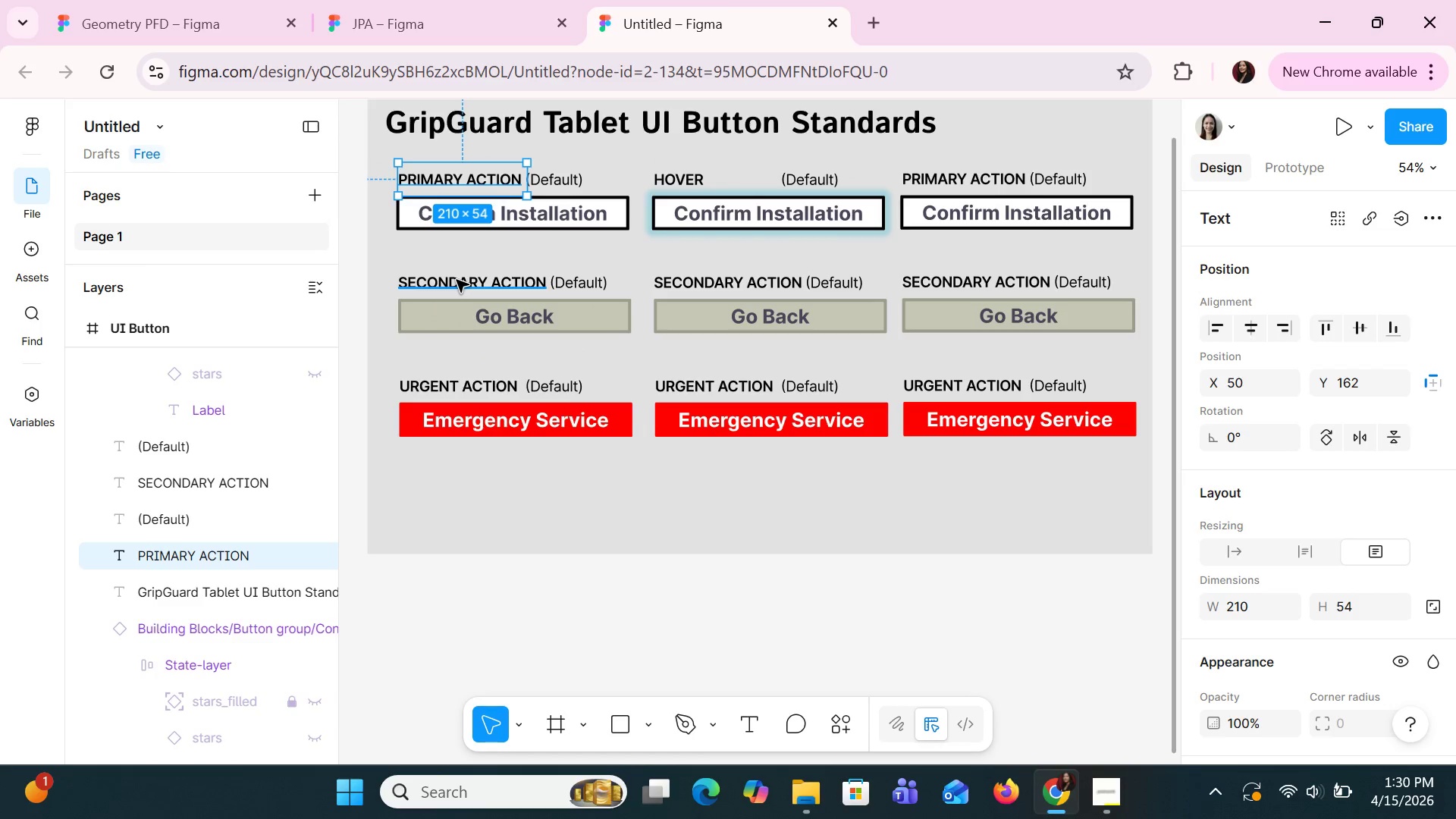 
left_click_drag(start_coordinate=[457, 280], to_coordinate=[512, 238])
 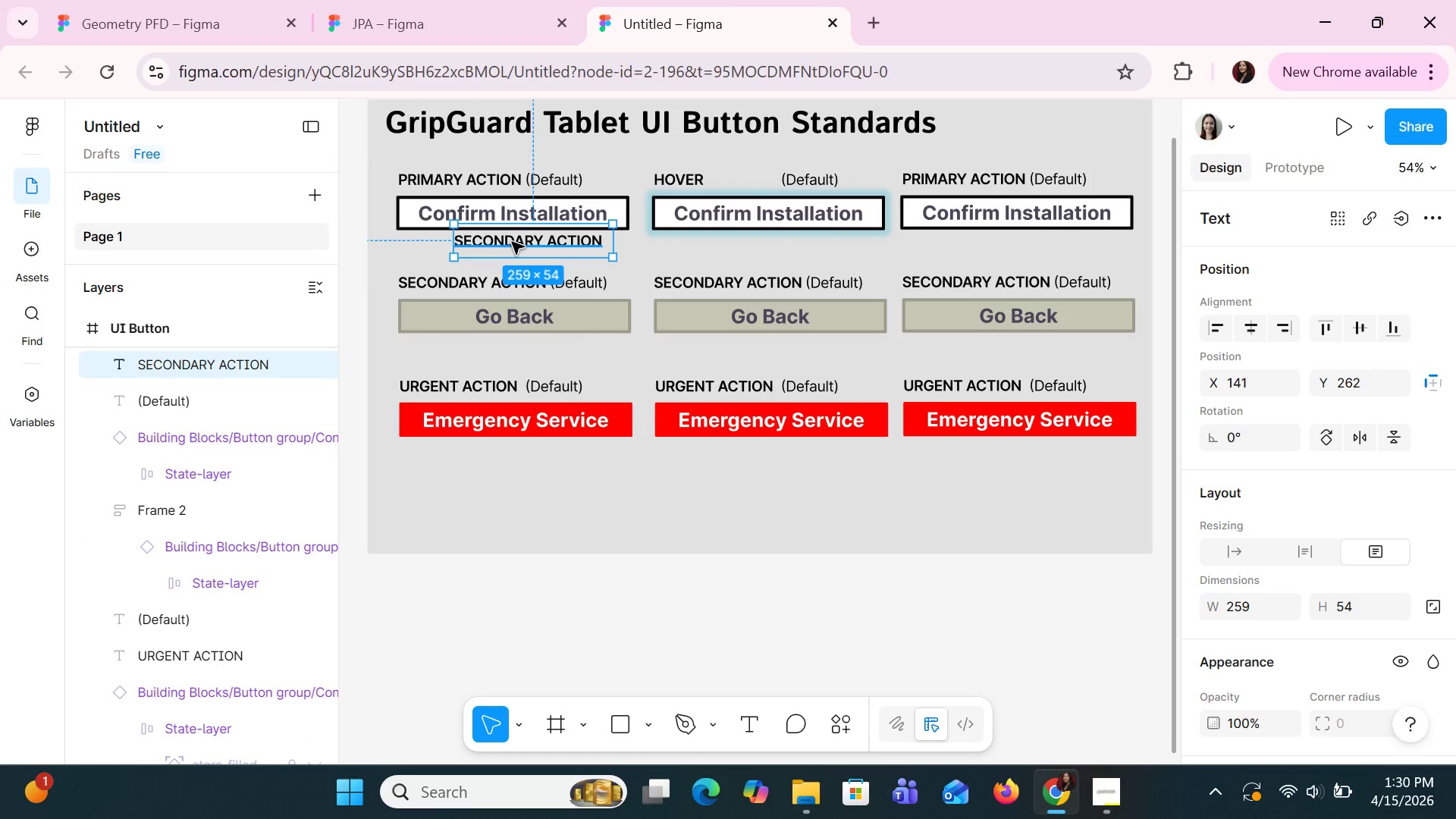 
key(Delete)
 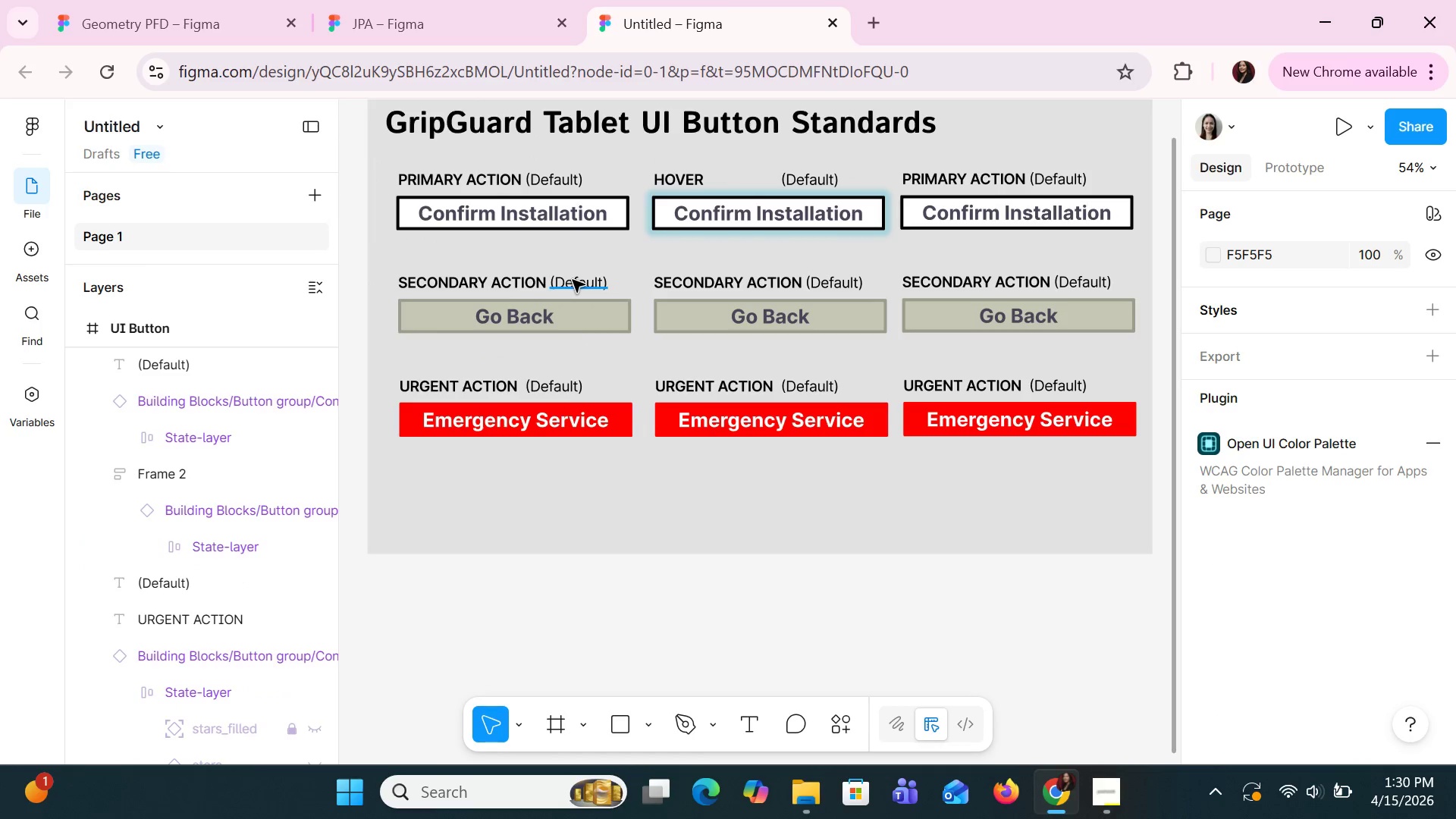 
left_click([573, 280])
 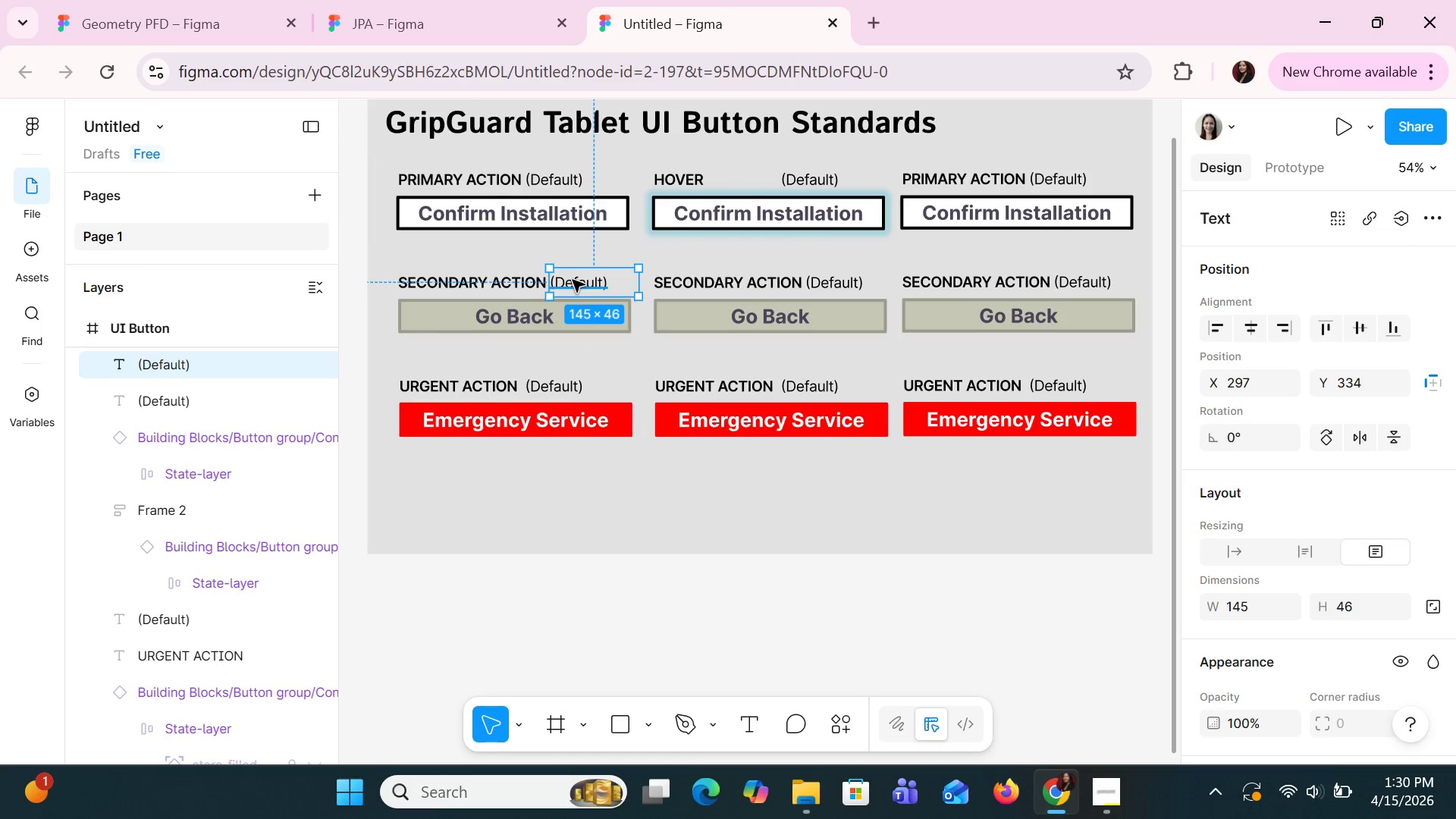 
left_click_drag(start_coordinate=[573, 280], to_coordinate=[592, 257])
 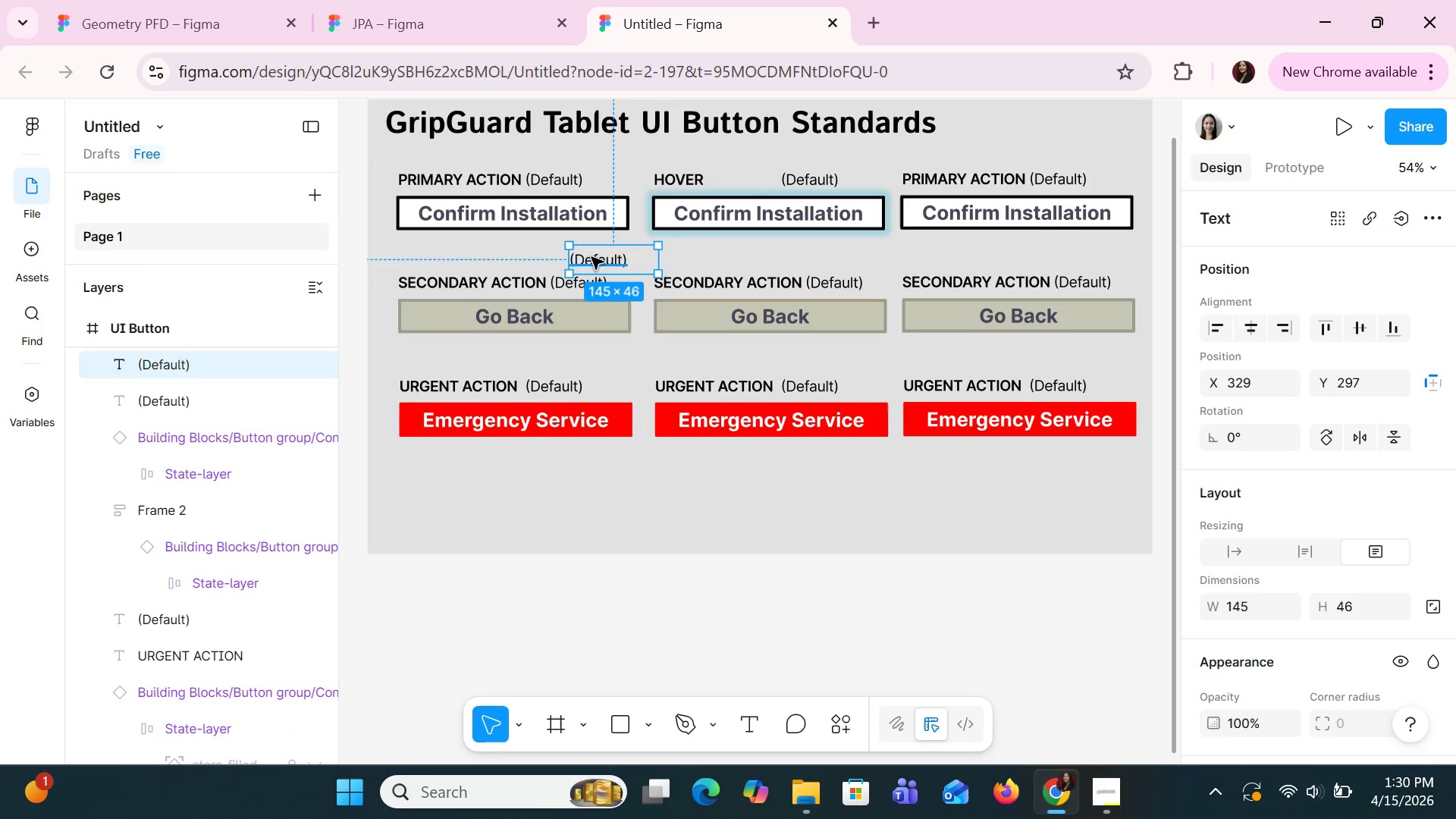 
key(Delete)
 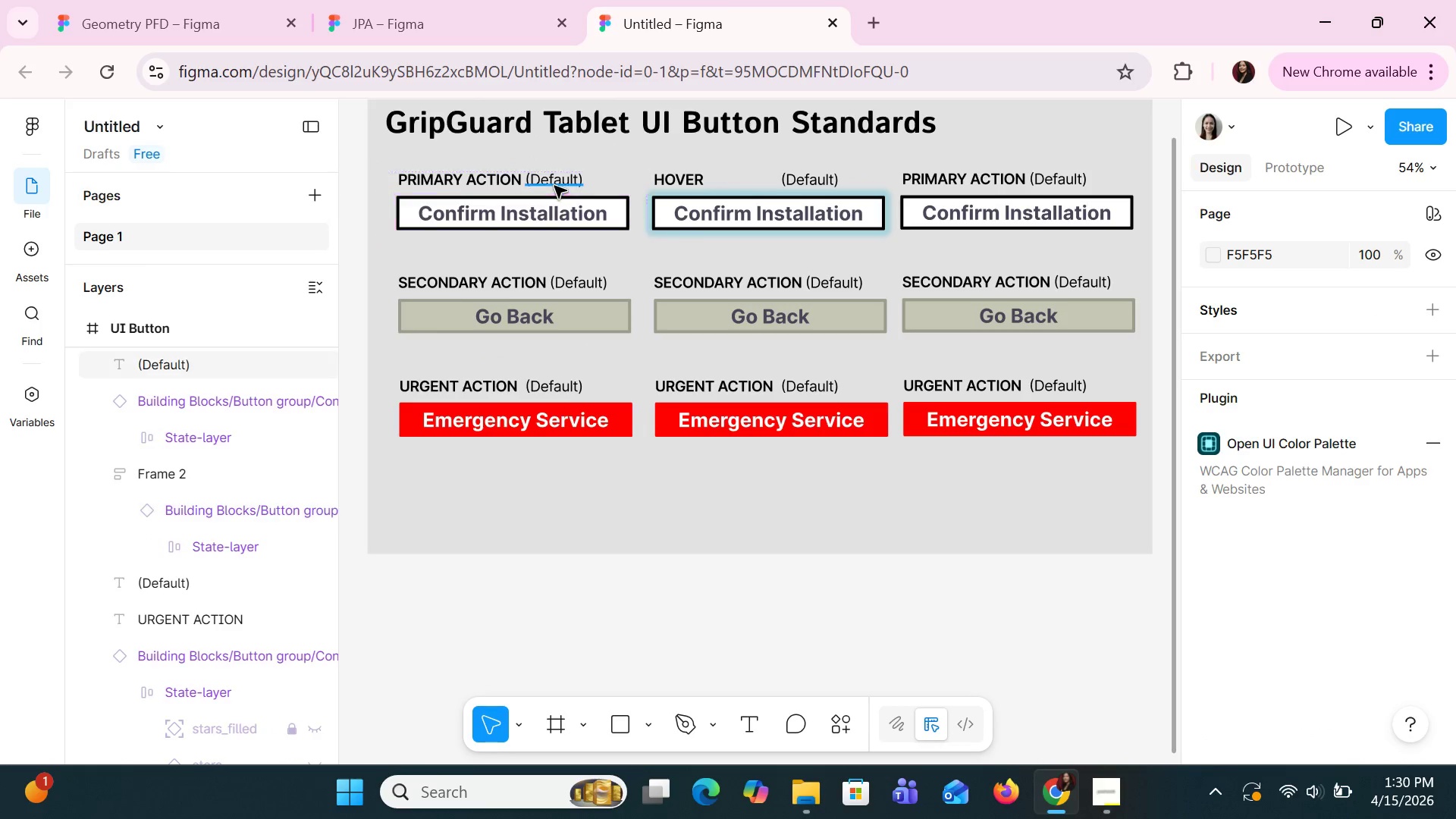 
left_click([551, 183])
 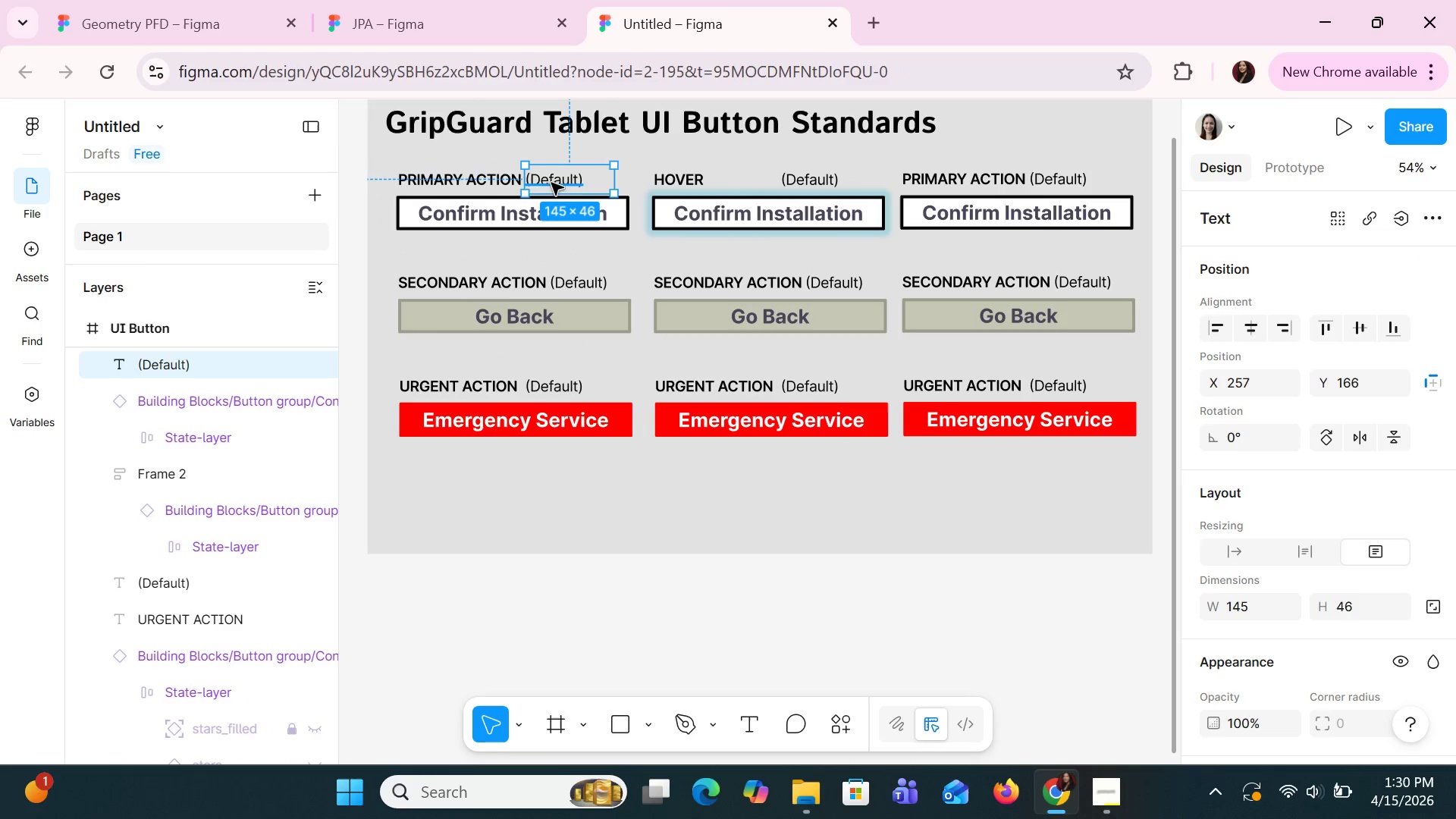 
left_click_drag(start_coordinate=[551, 183], to_coordinate=[579, 164])
 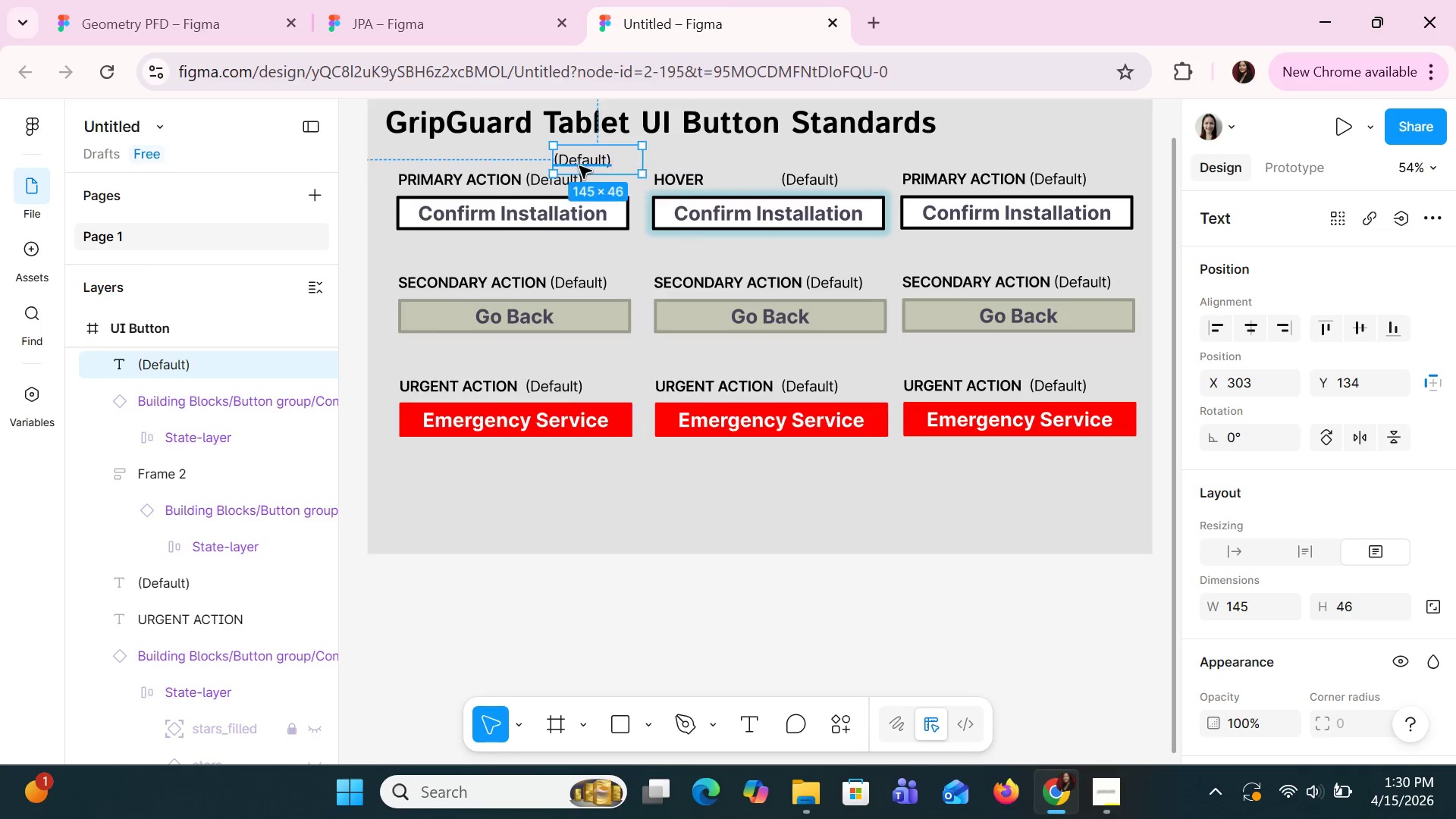 
key(Delete)
 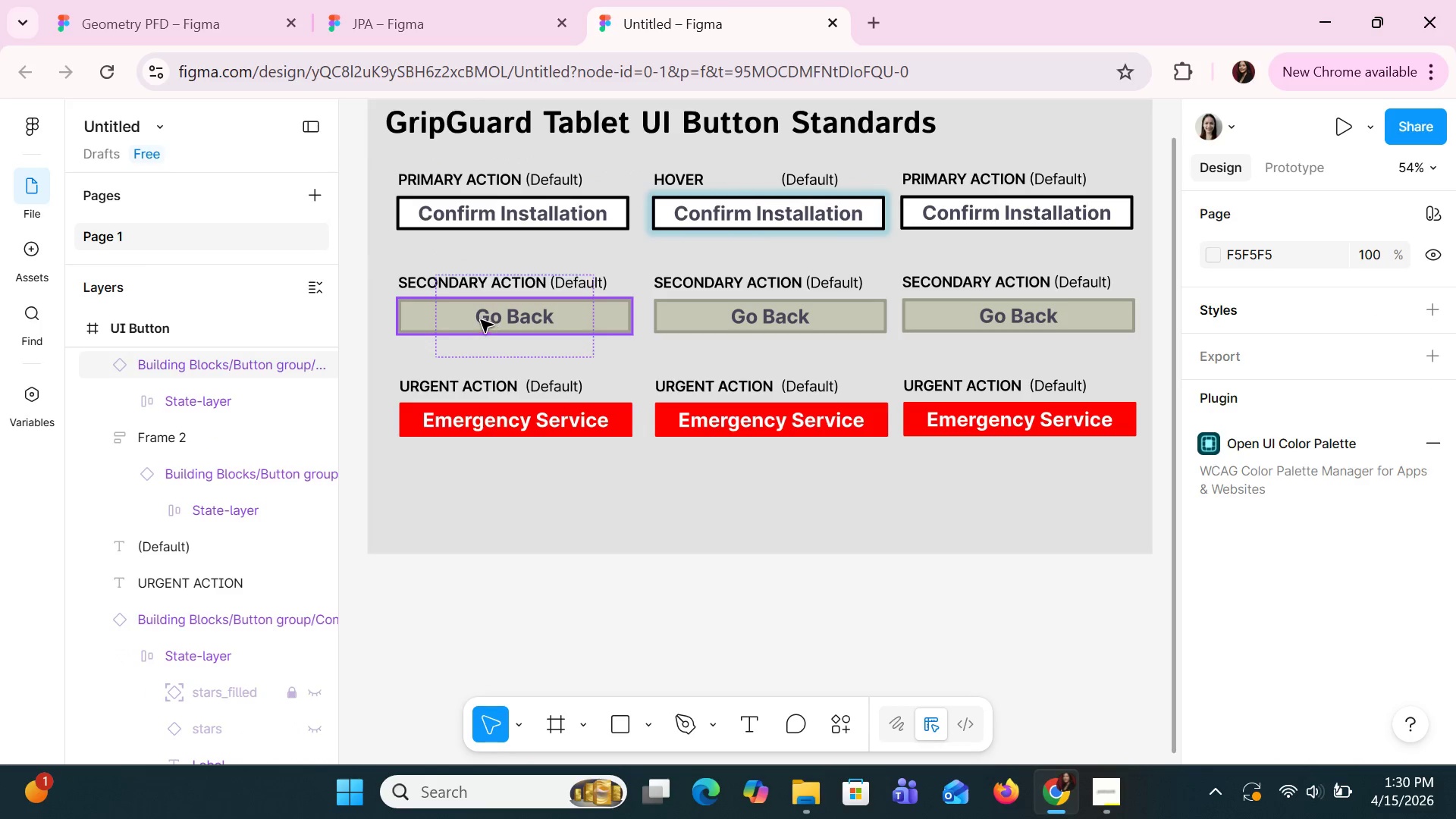 
left_click([479, 320])
 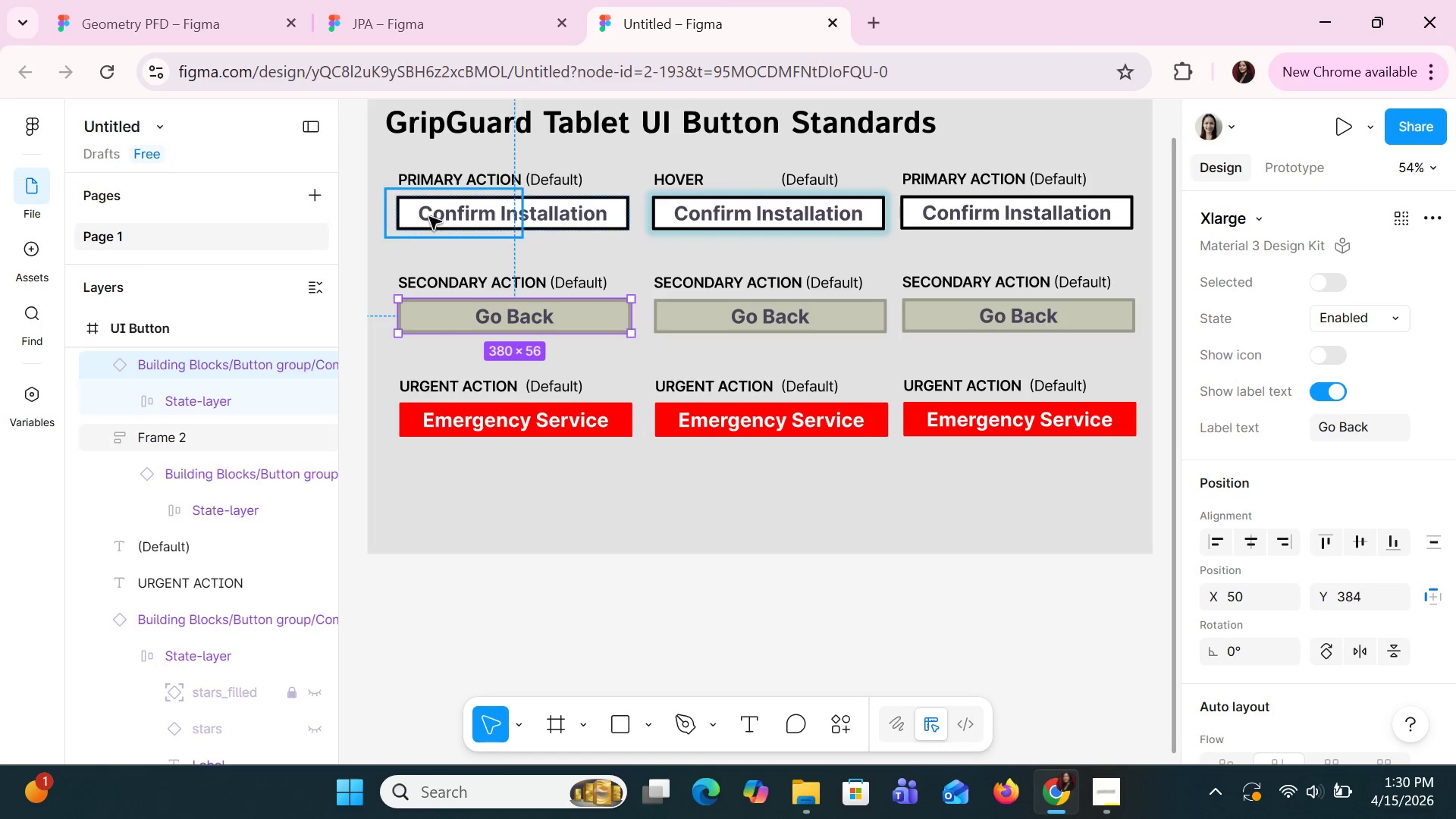 
left_click([413, 219])
 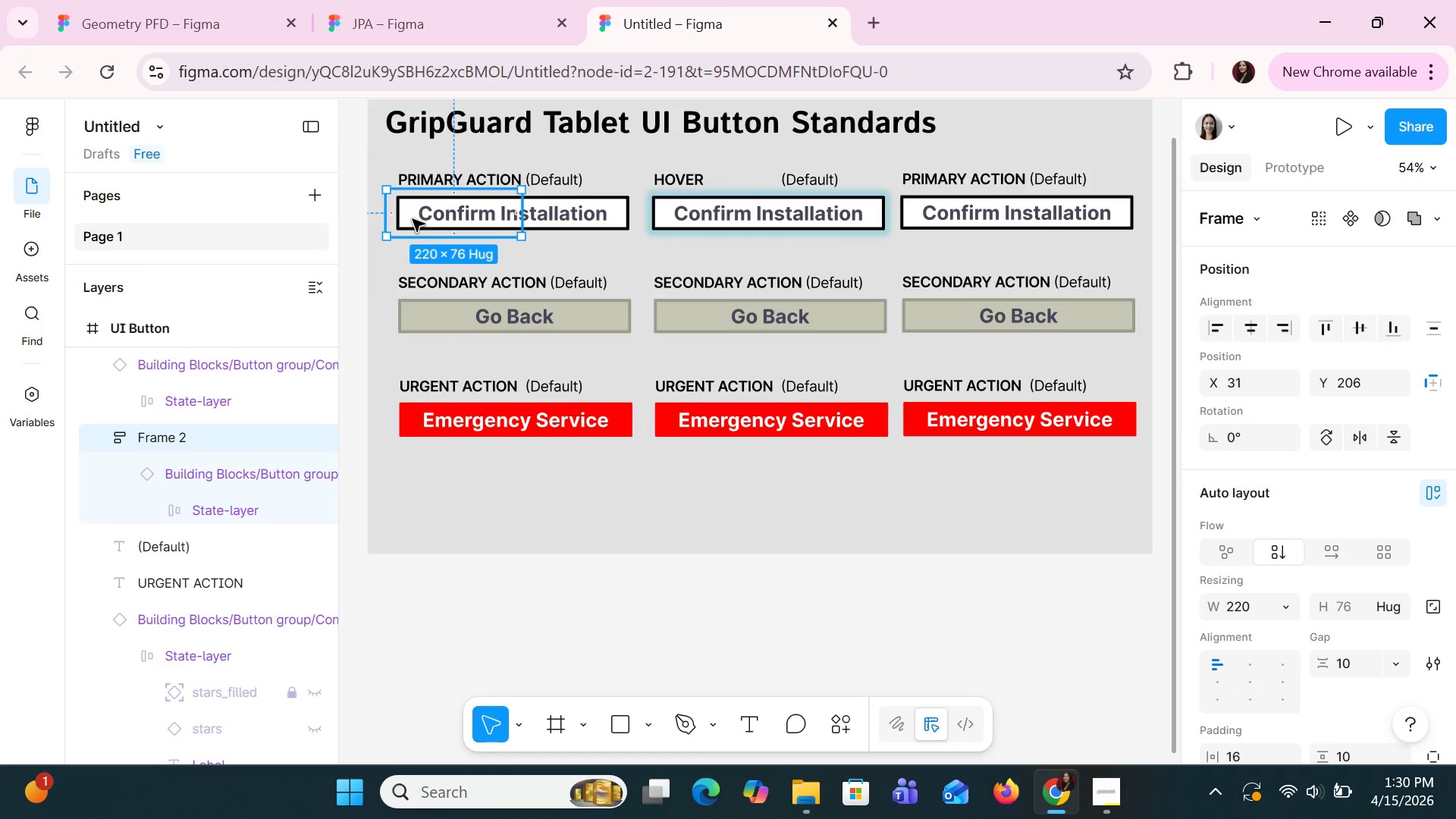 
left_click_drag(start_coordinate=[413, 220], to_coordinate=[409, 249])
 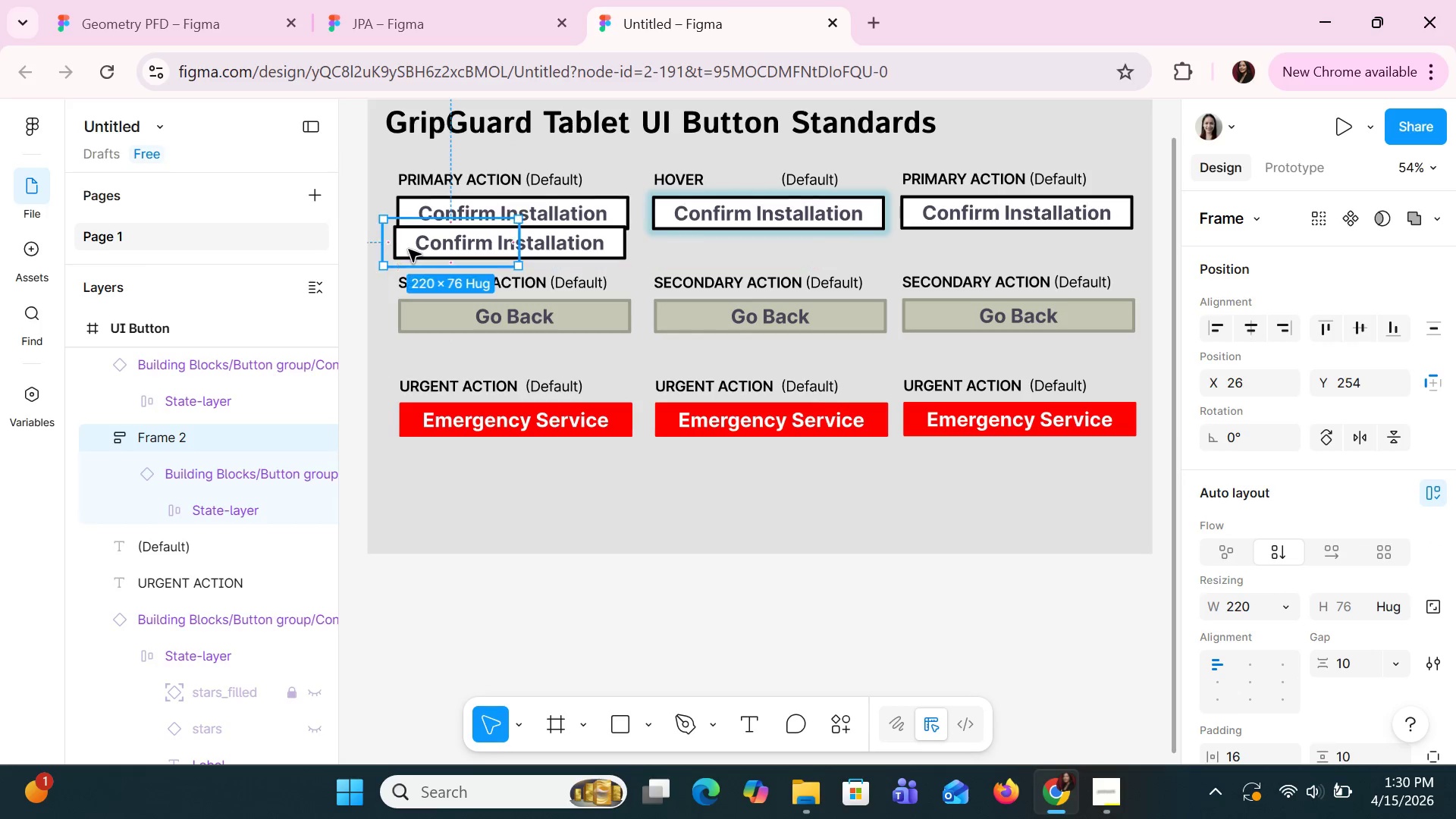 
key(Delete)
 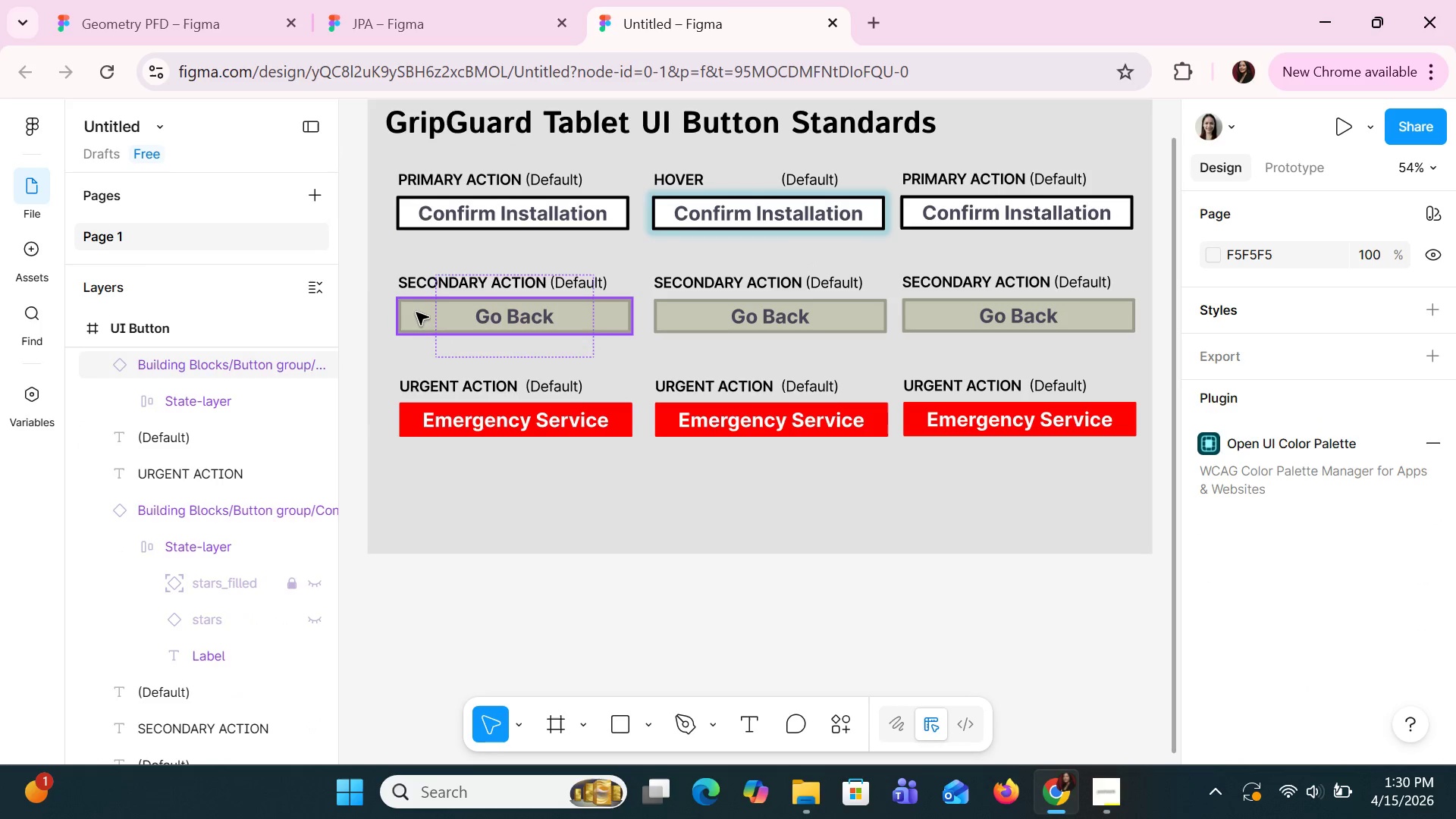 
left_click_drag(start_coordinate=[416, 314], to_coordinate=[416, 337])
 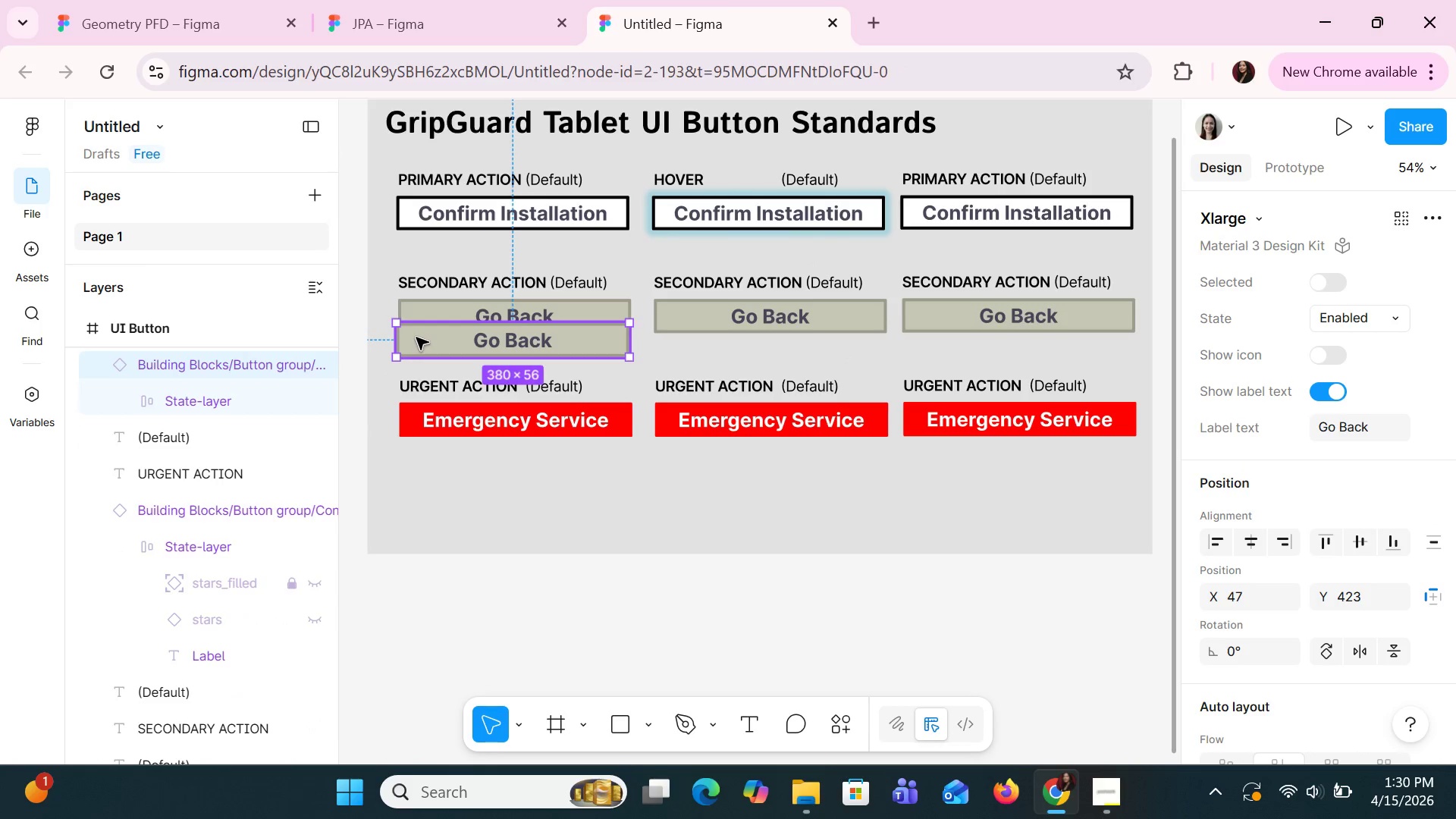 
key(Delete)
 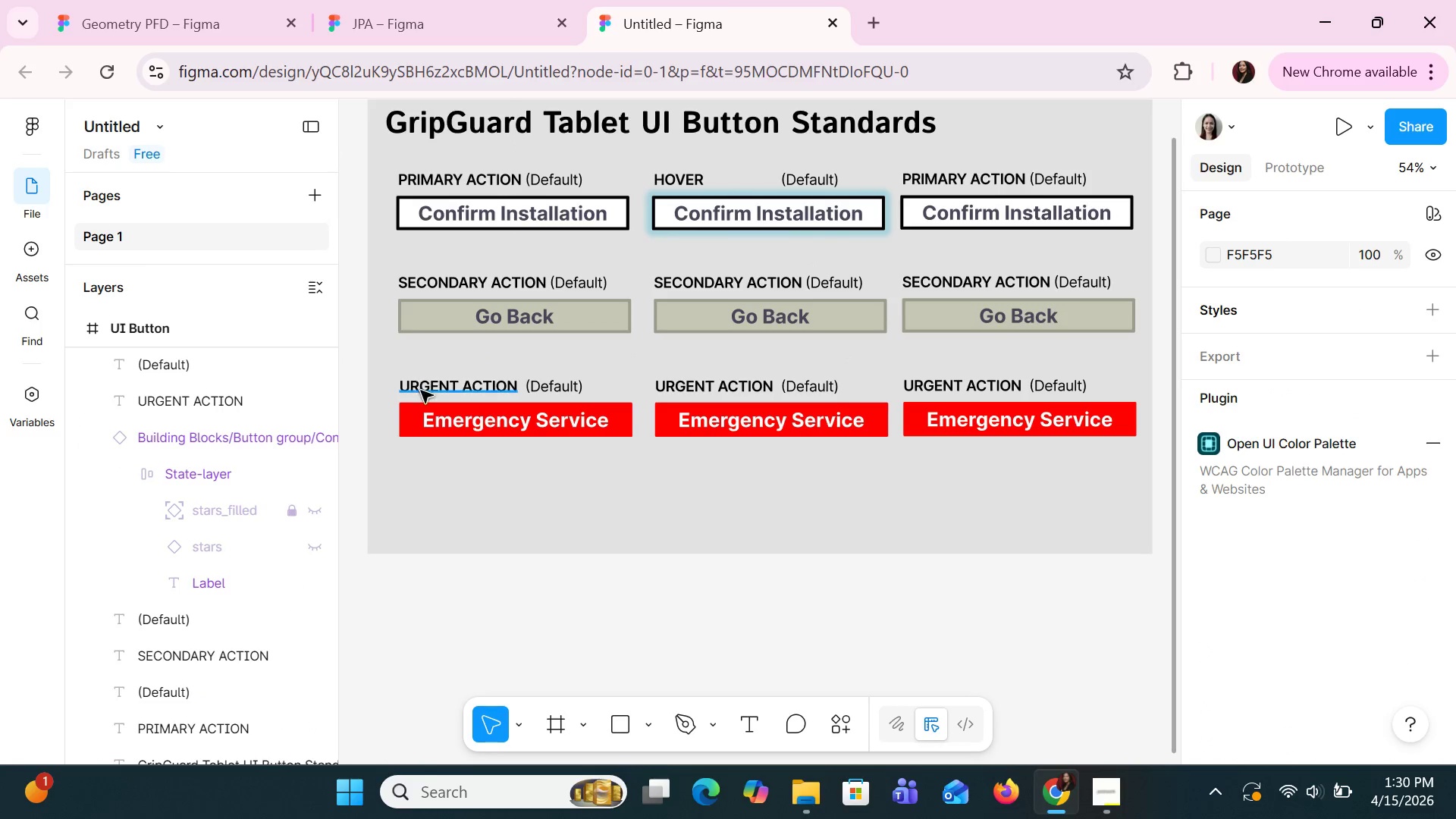 
left_click([422, 391])
 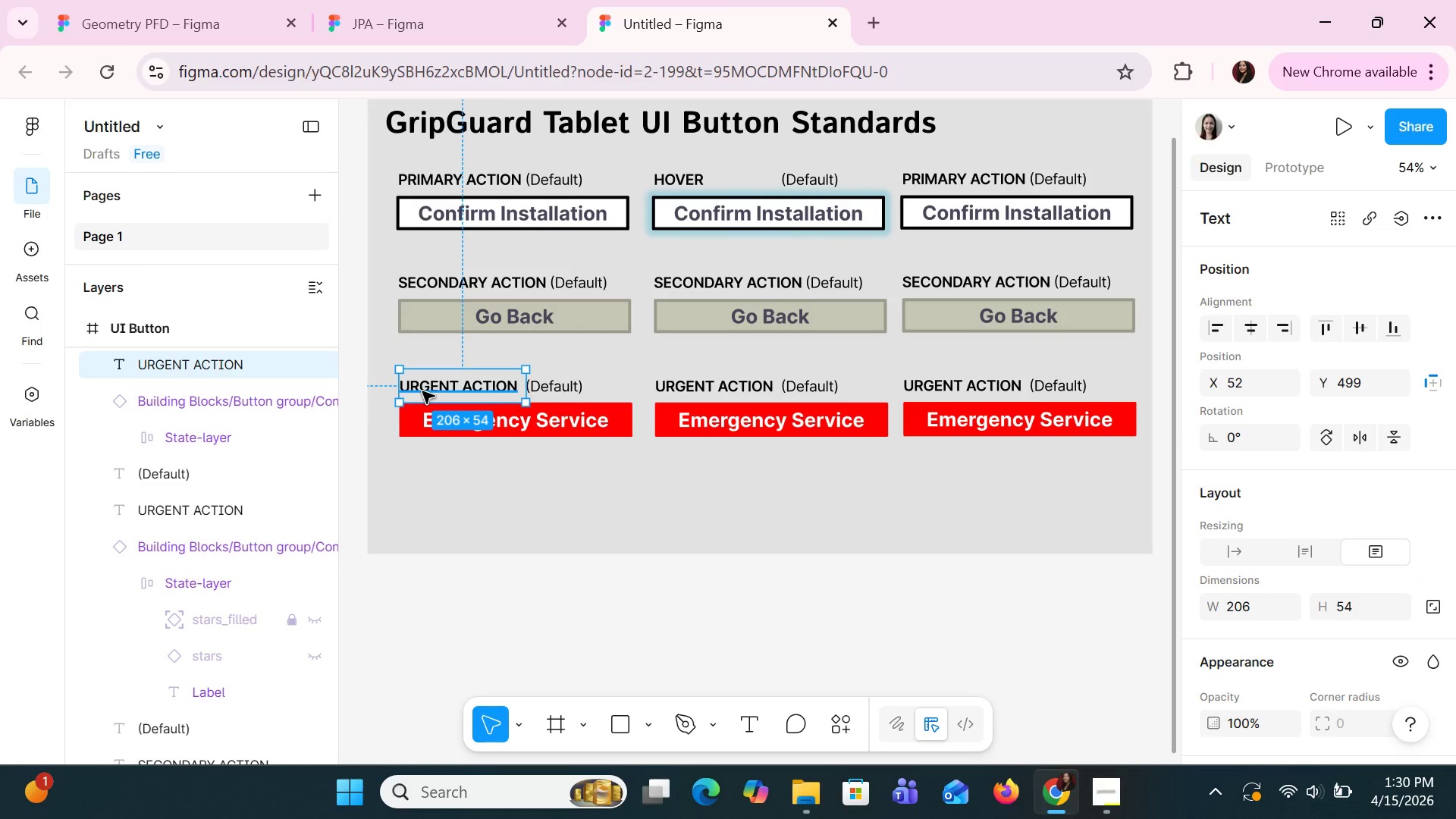 
left_click_drag(start_coordinate=[422, 391], to_coordinate=[431, 362])
 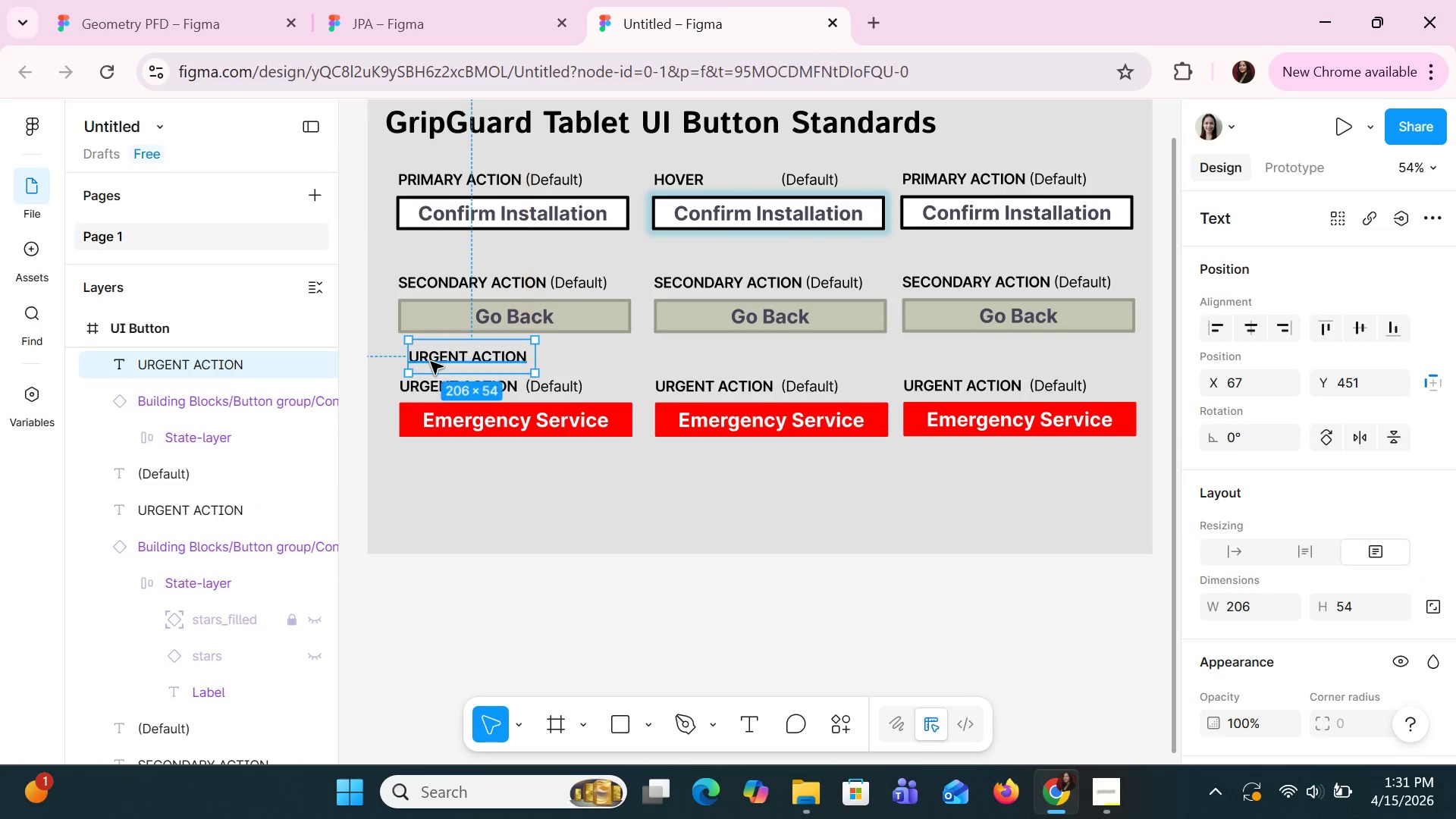 
key(Delete)
 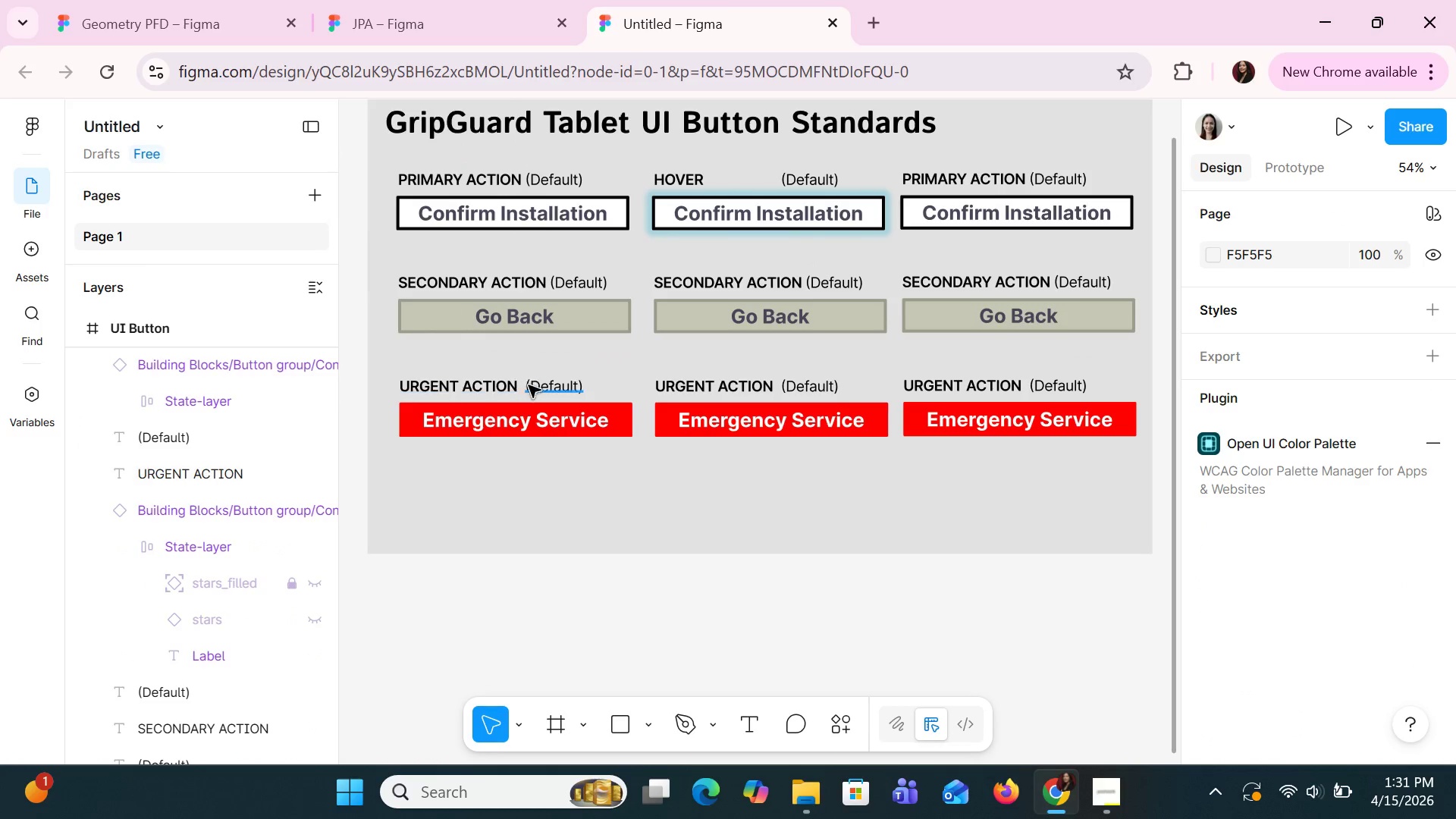 
left_click([530, 385])
 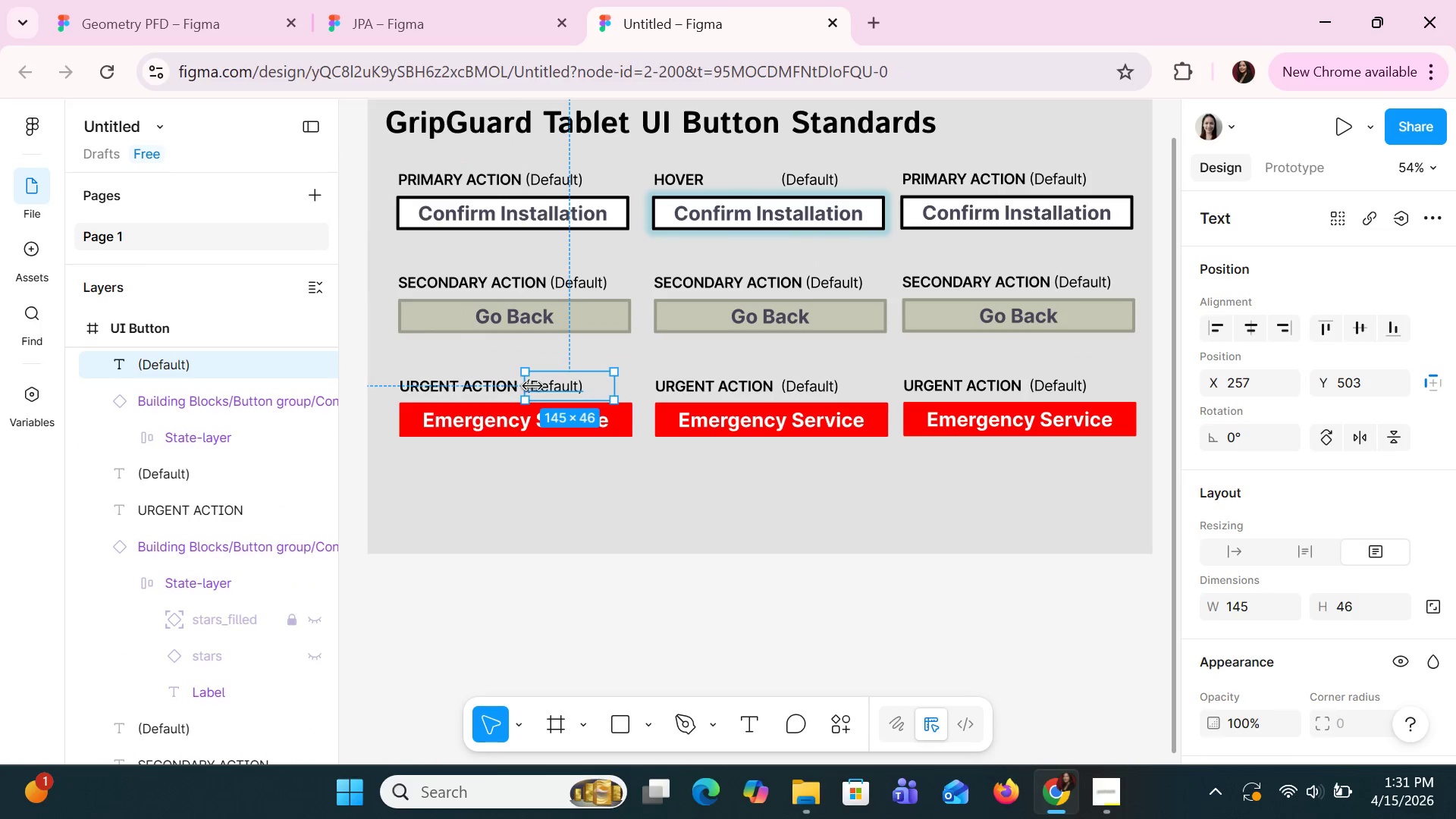 
left_click_drag(start_coordinate=[532, 385], to_coordinate=[541, 377])
 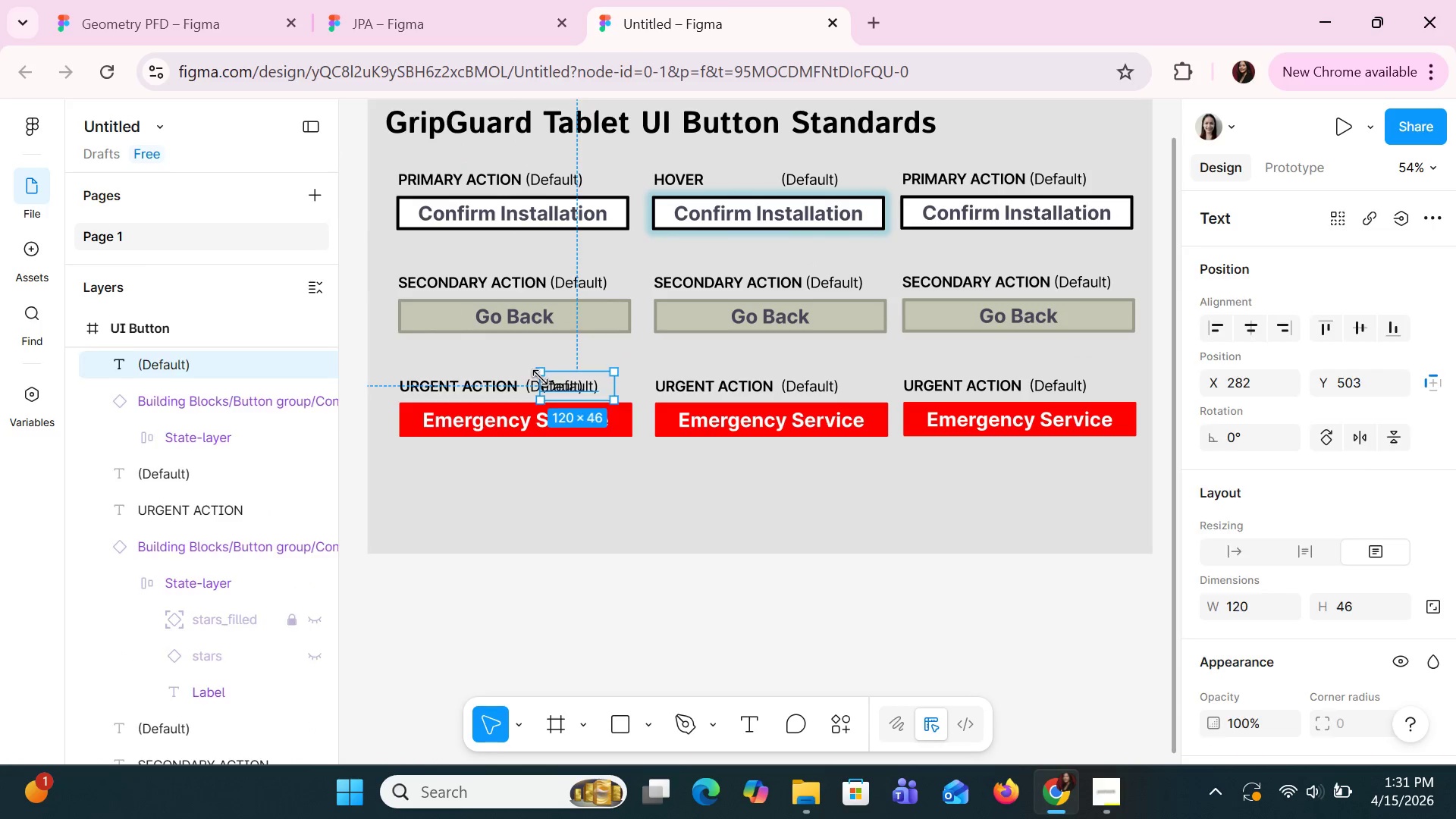 
key(Delete)
 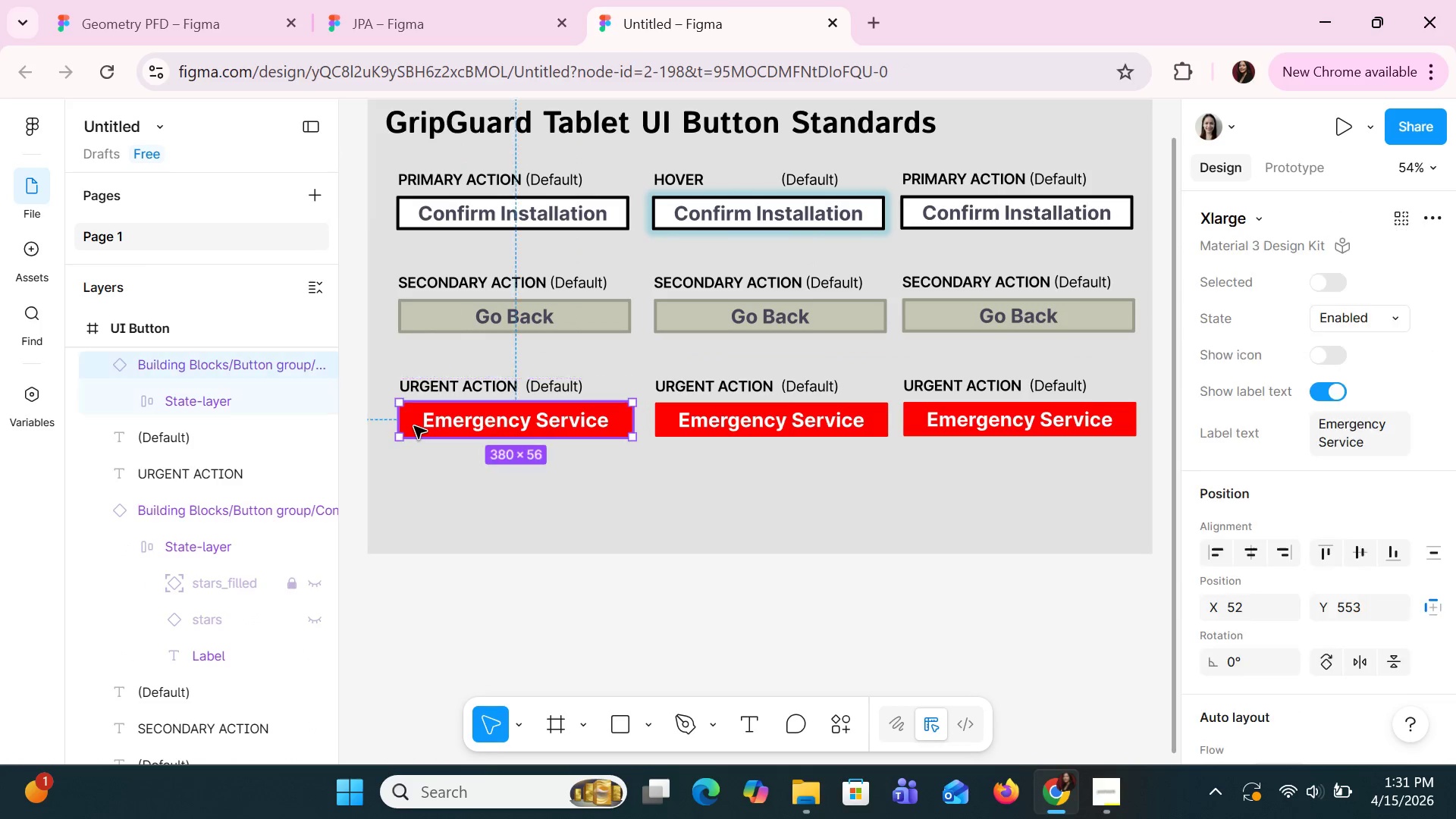 
left_click_drag(start_coordinate=[415, 426], to_coordinate=[416, 449])
 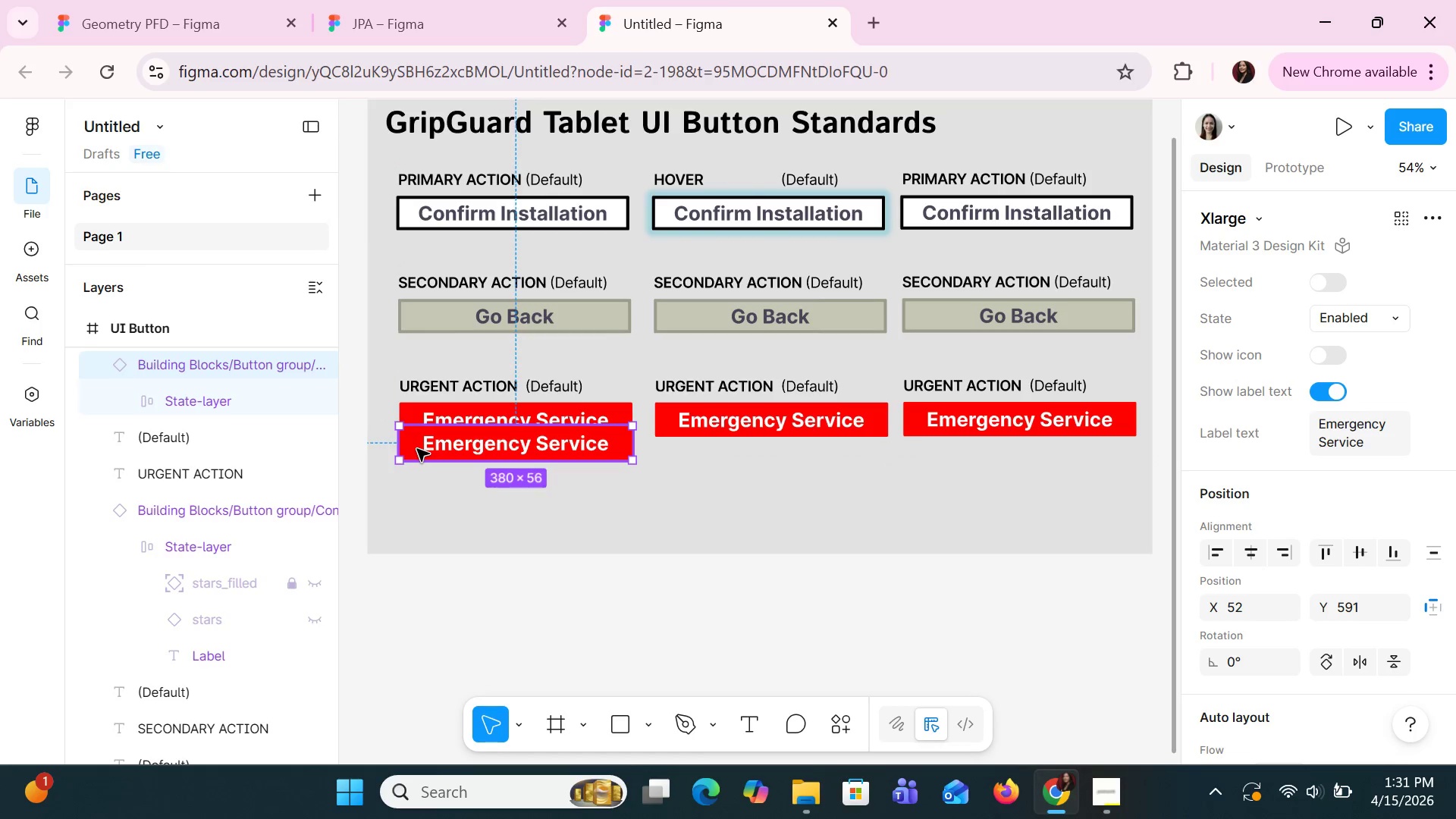 
key(Delete)
 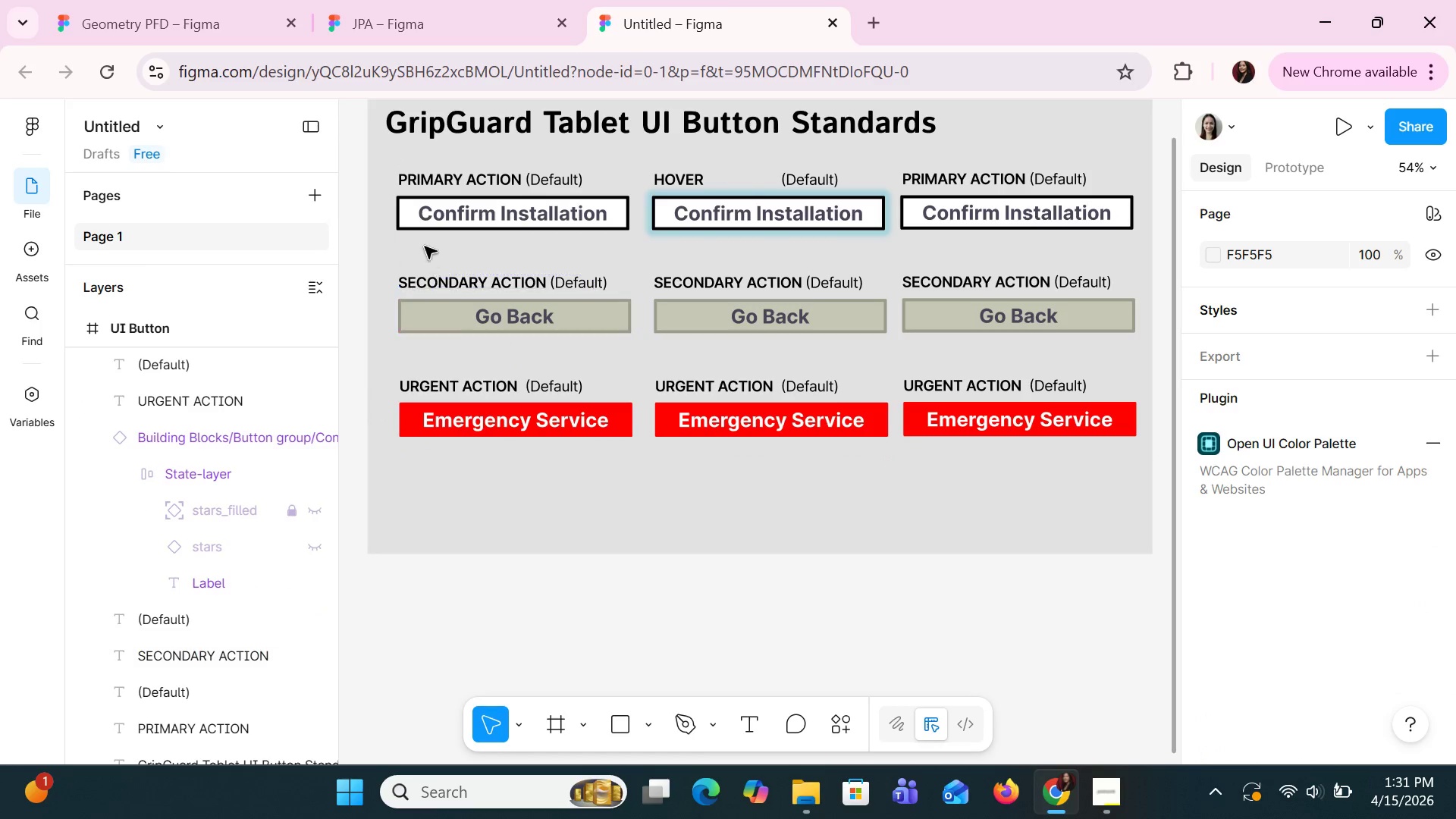 
left_click([419, 221])
 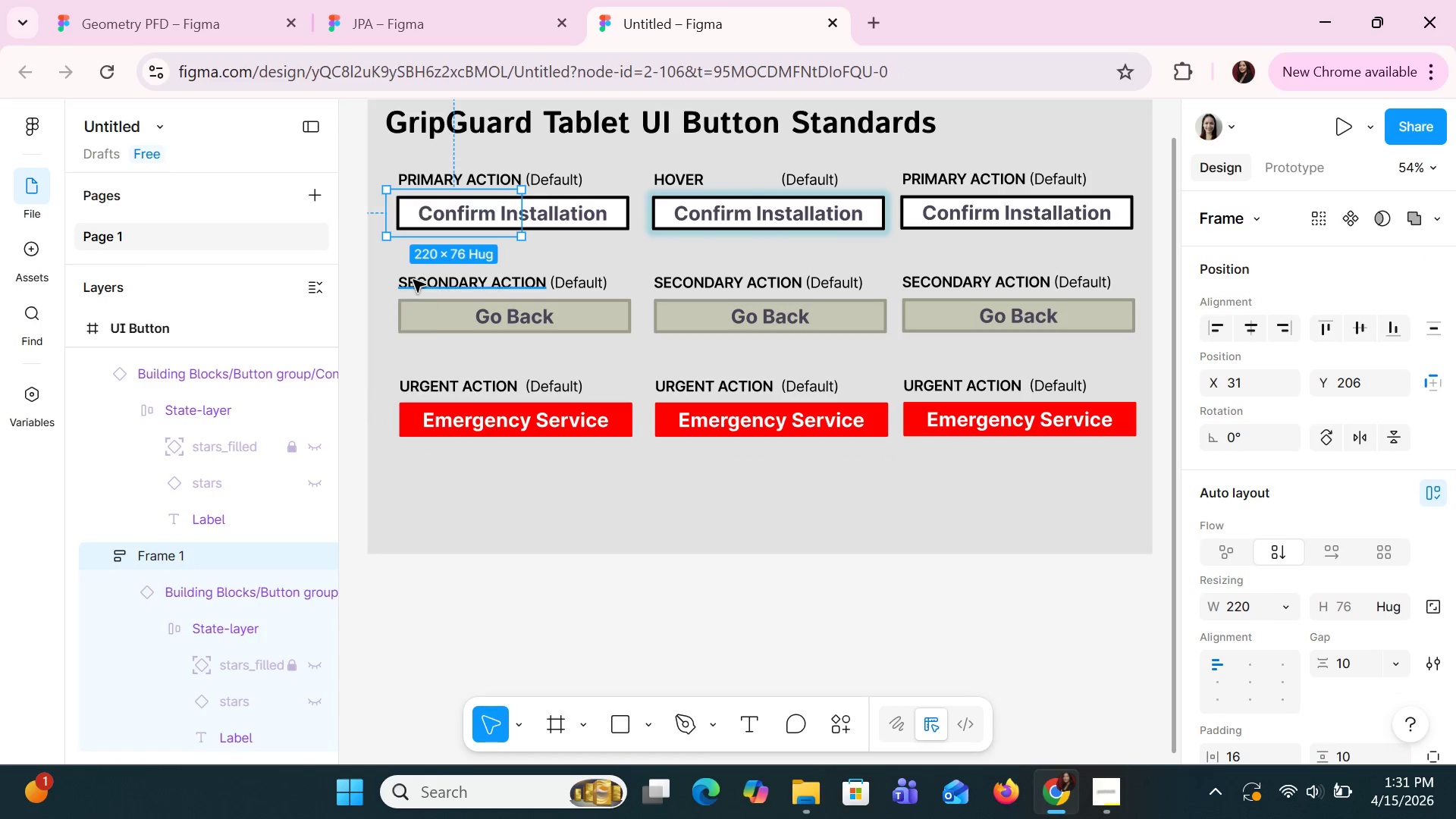 
left_click([422, 306])
 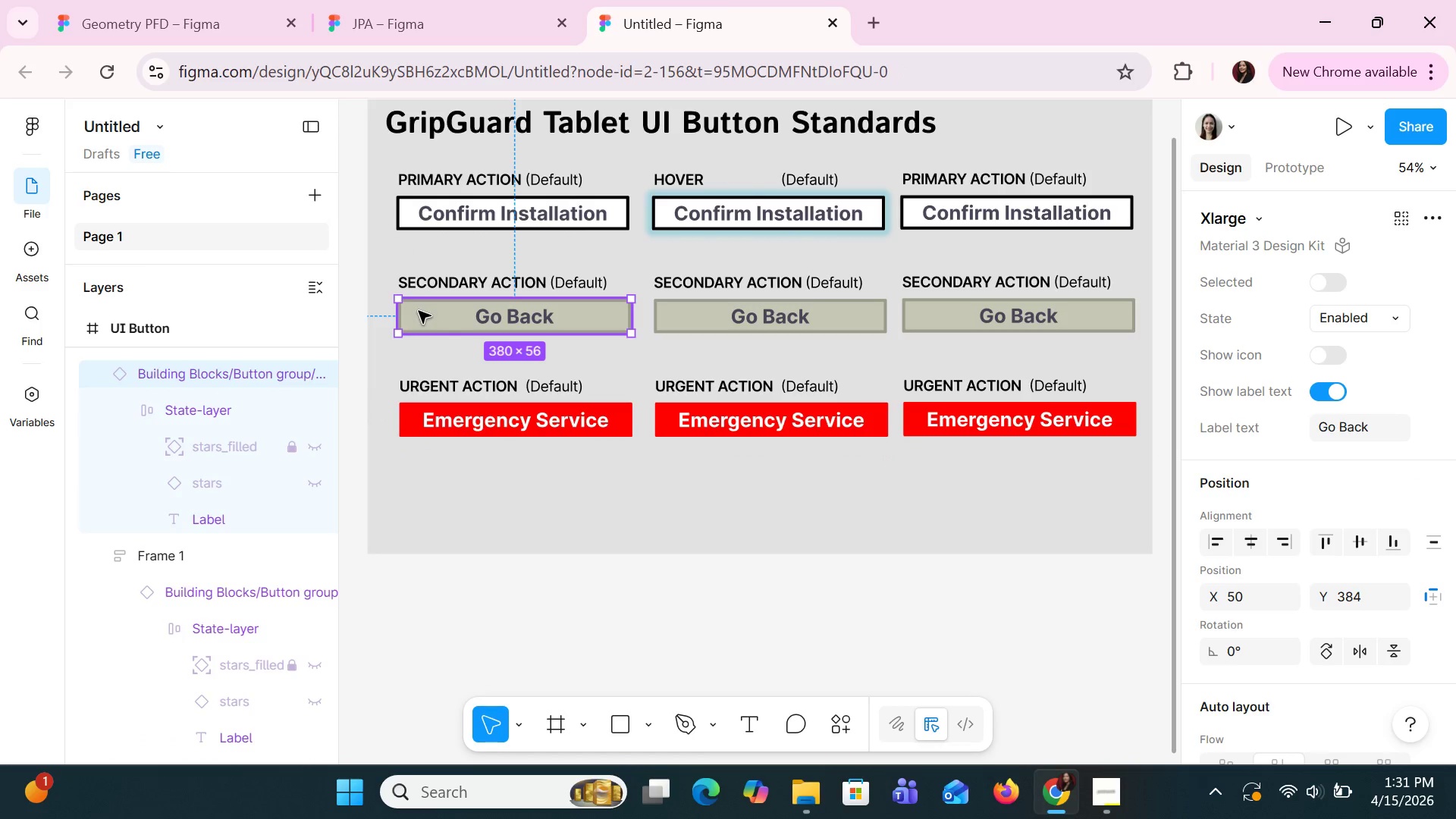 
left_click_drag(start_coordinate=[419, 311], to_coordinate=[438, 272])
 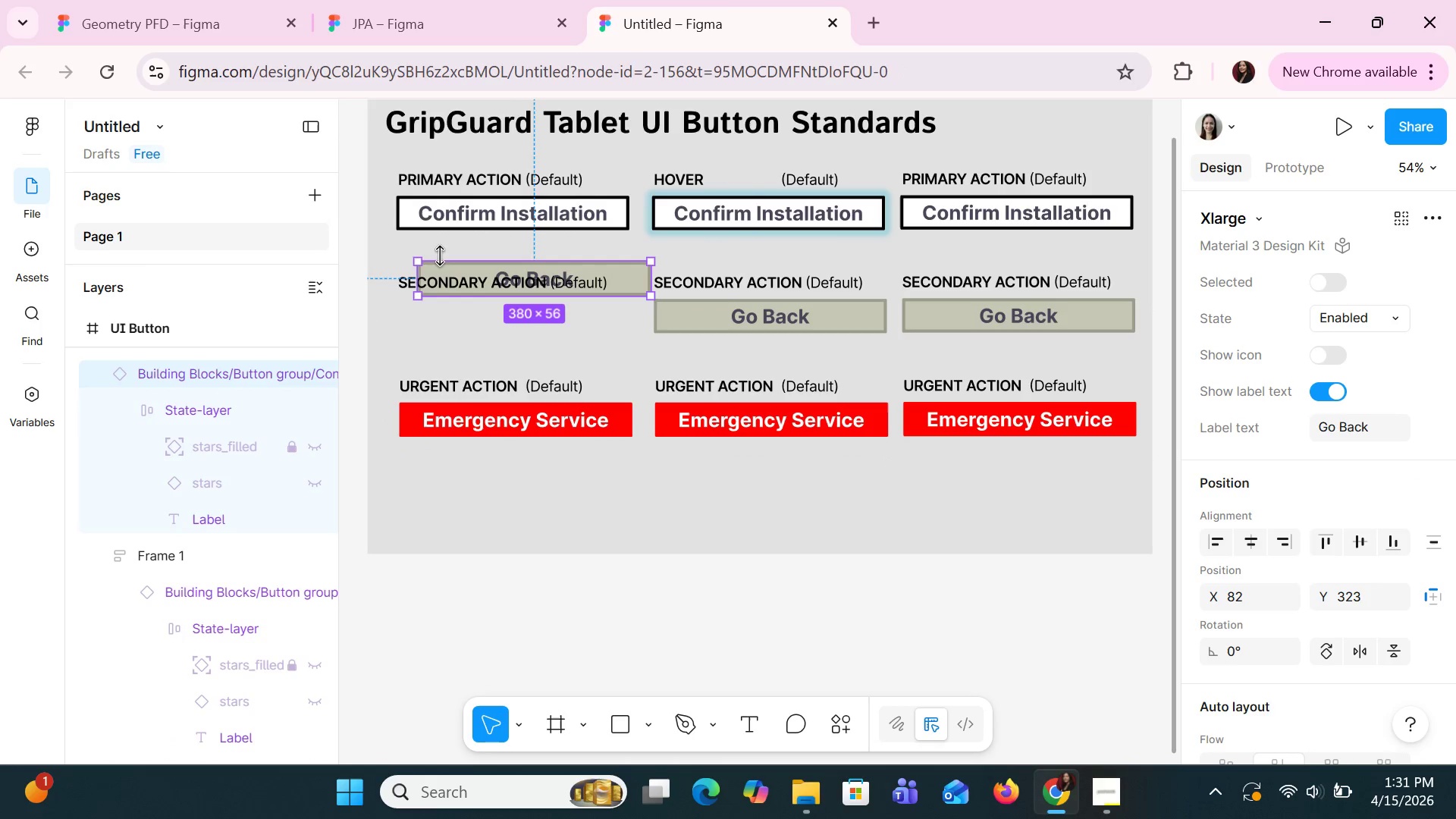 
key(Control+Z)
 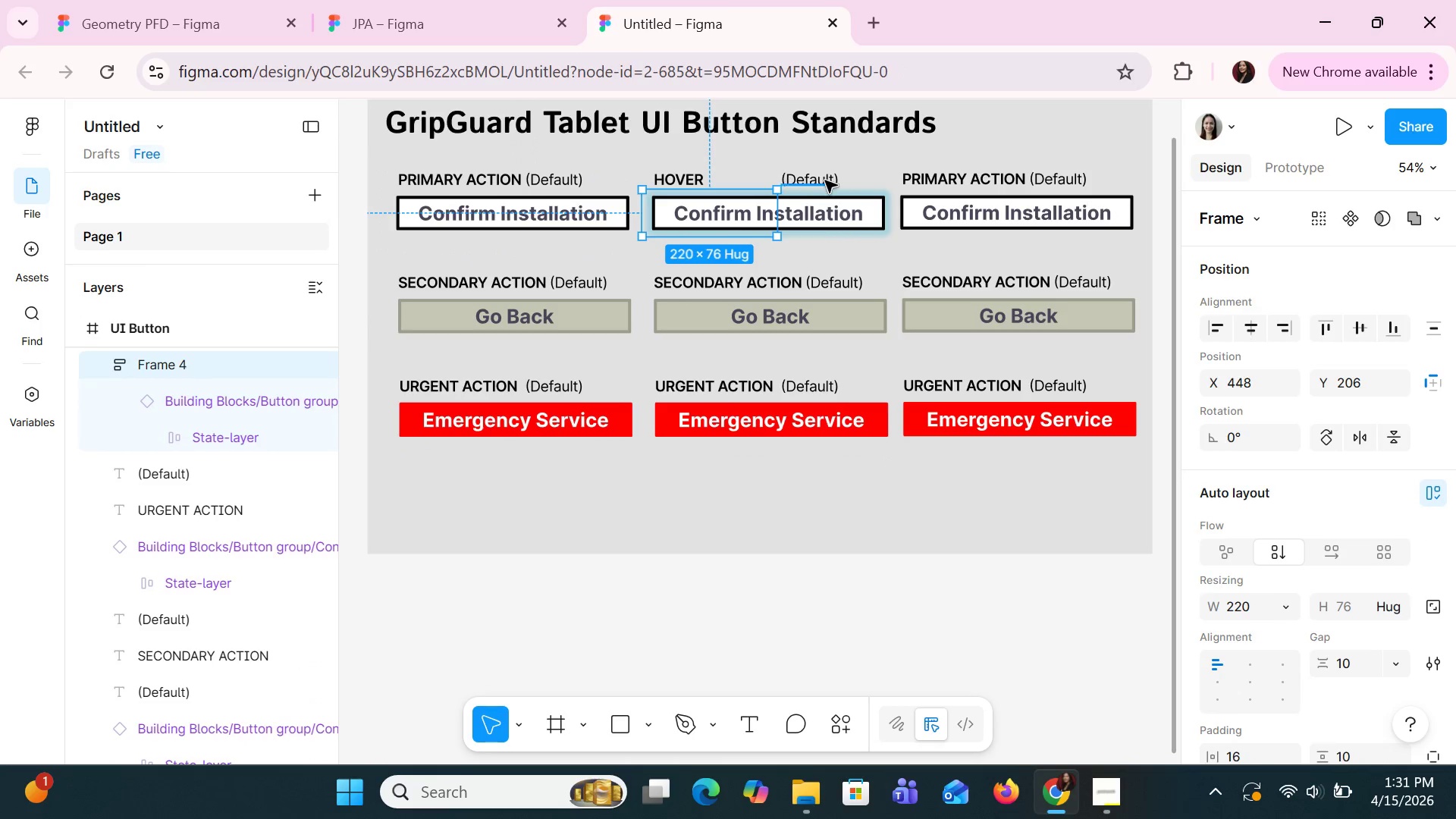 
left_click_drag(start_coordinate=[825, 181], to_coordinate=[839, 160])
 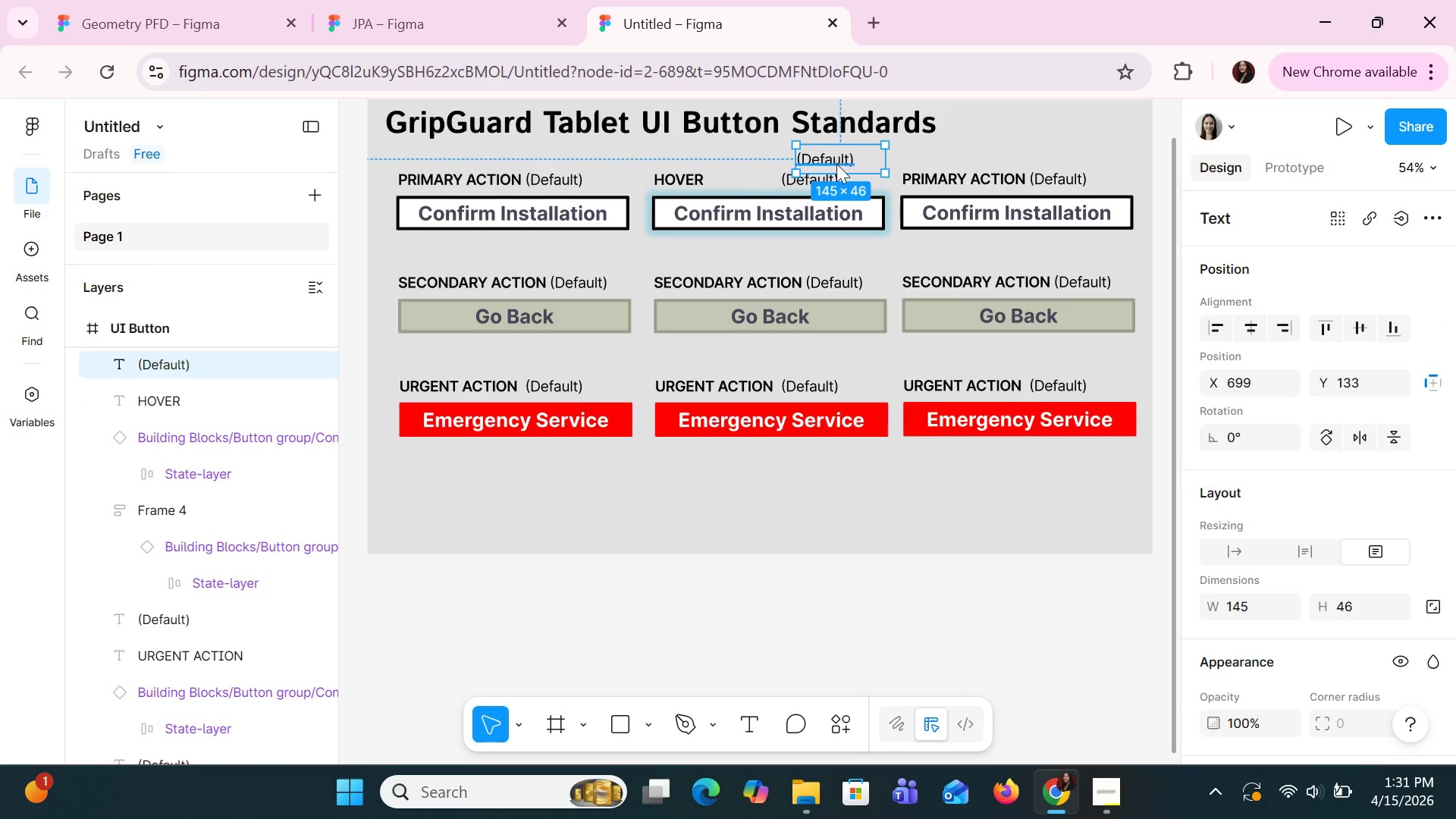 
hold_key(key=Delete, duration=0.31)
 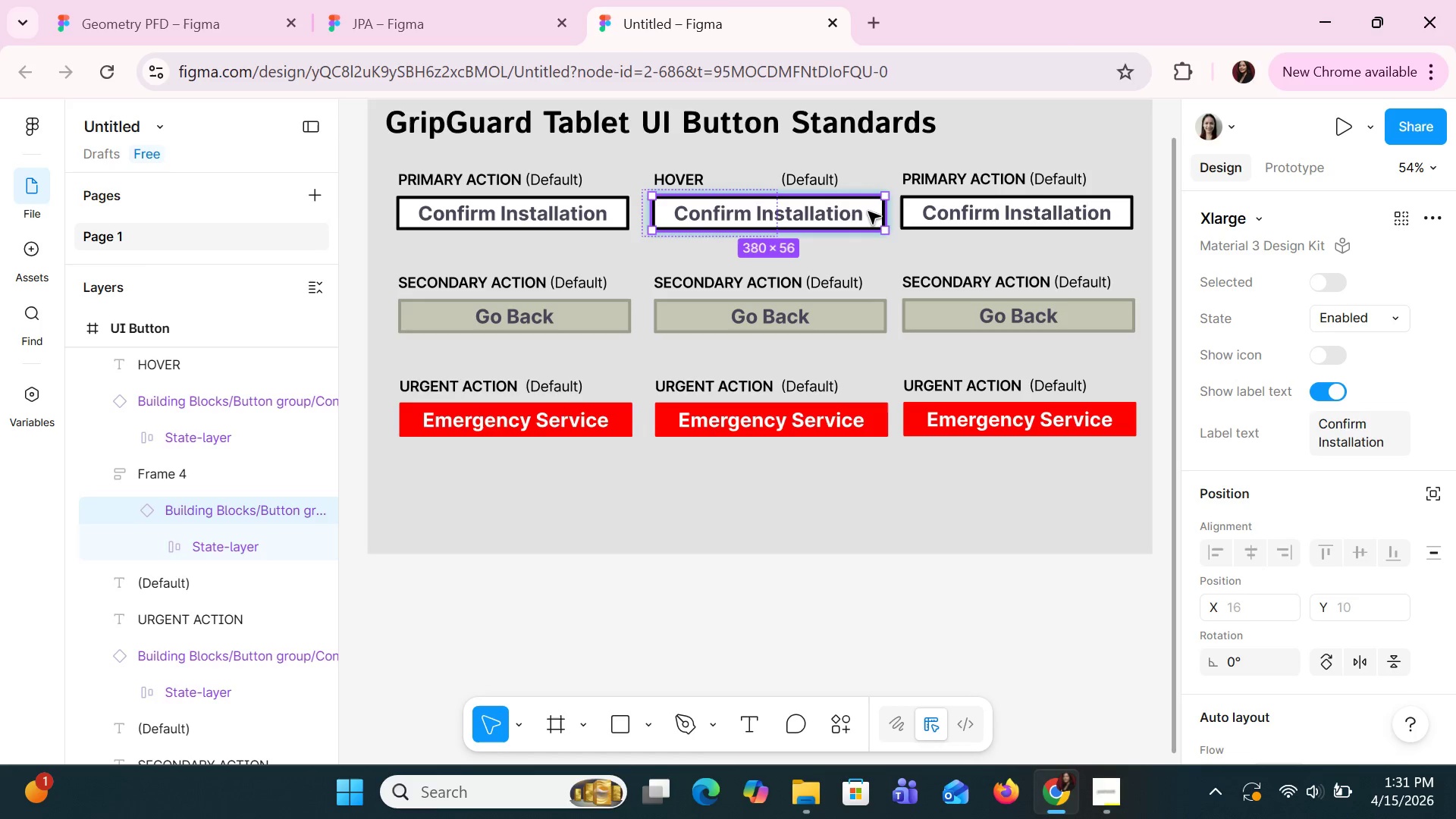 
left_click_drag(start_coordinate=[868, 212], to_coordinate=[875, 192])
 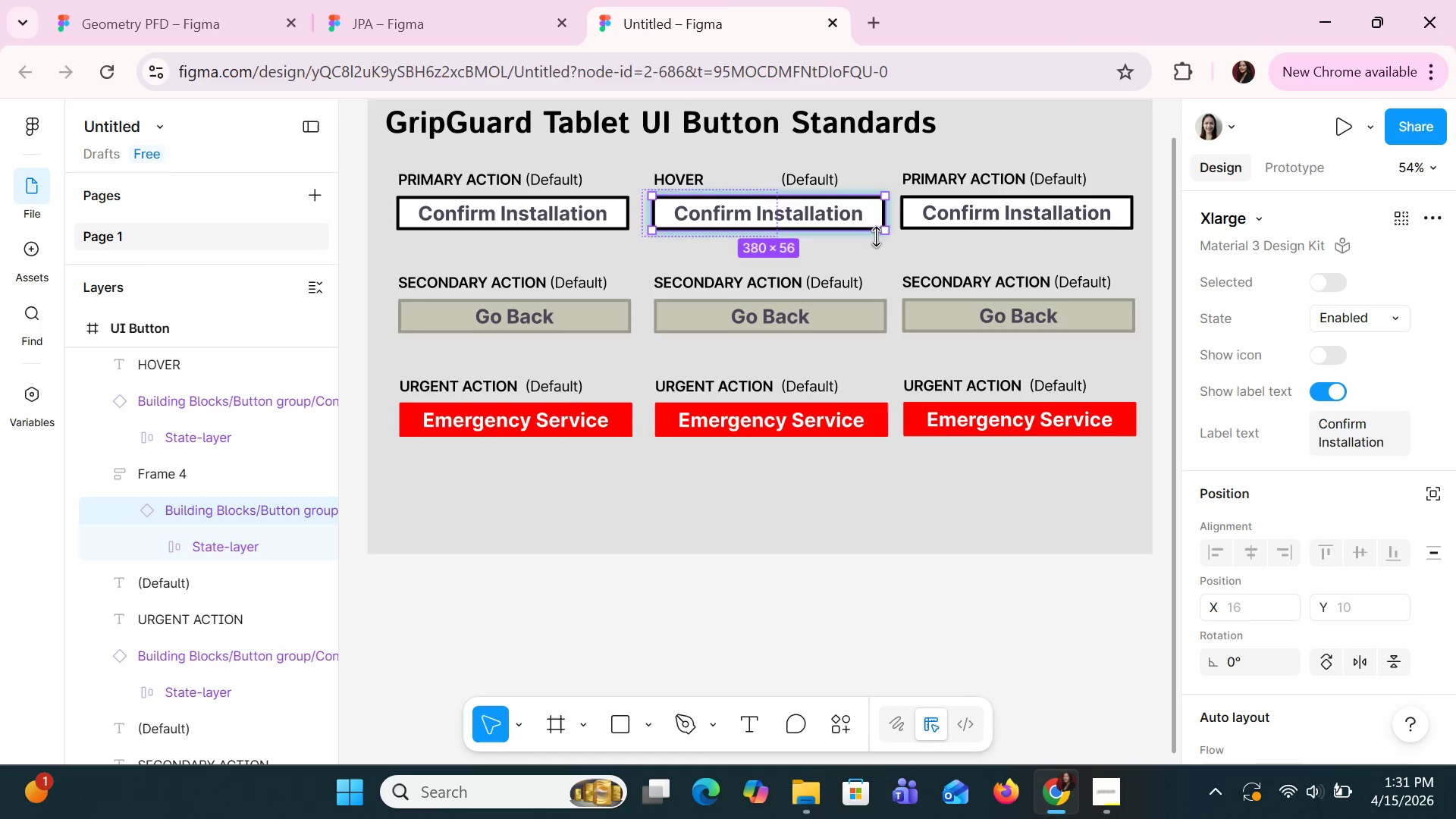 
left_click([876, 237])
 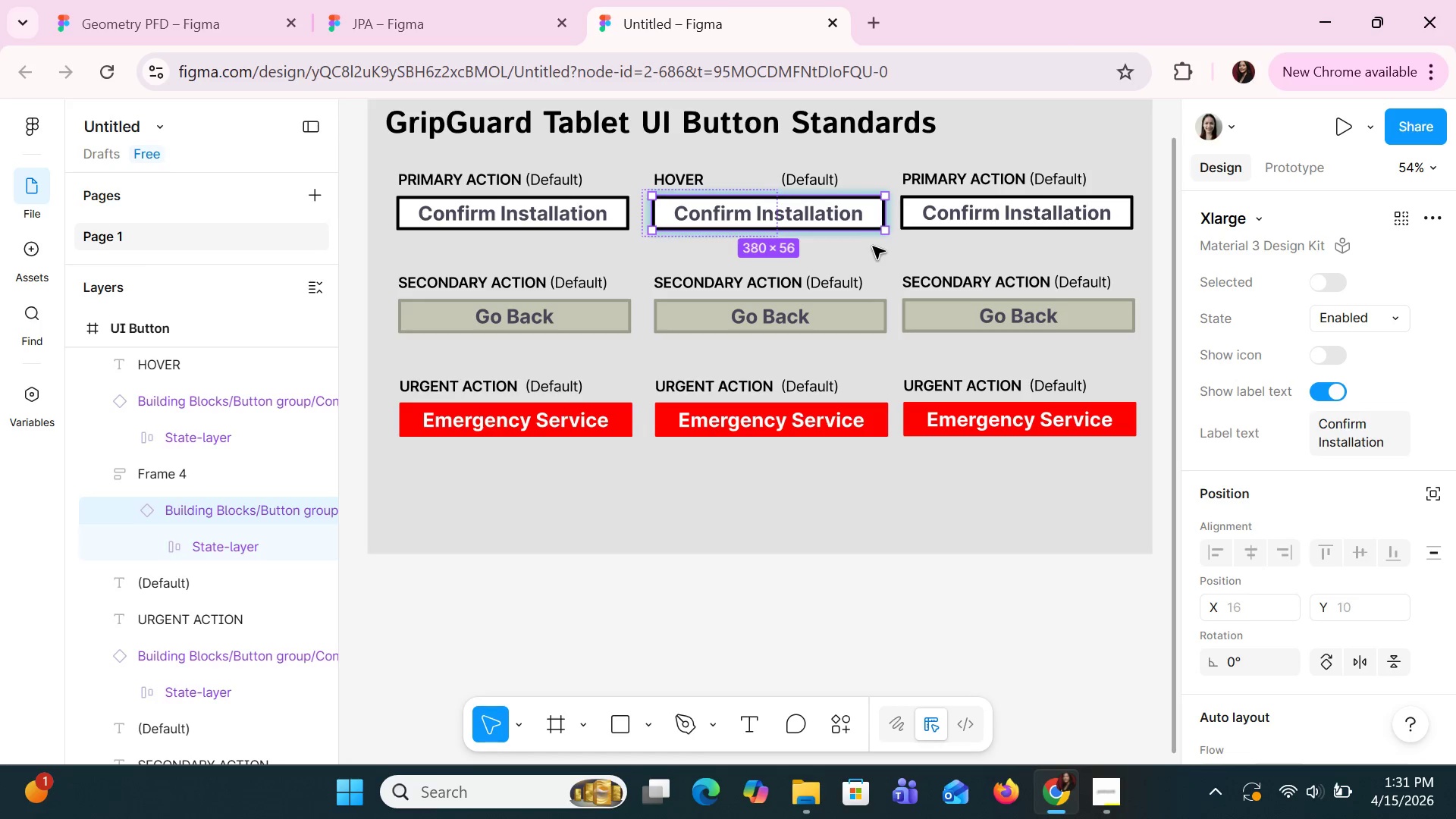 
left_click([873, 246])
 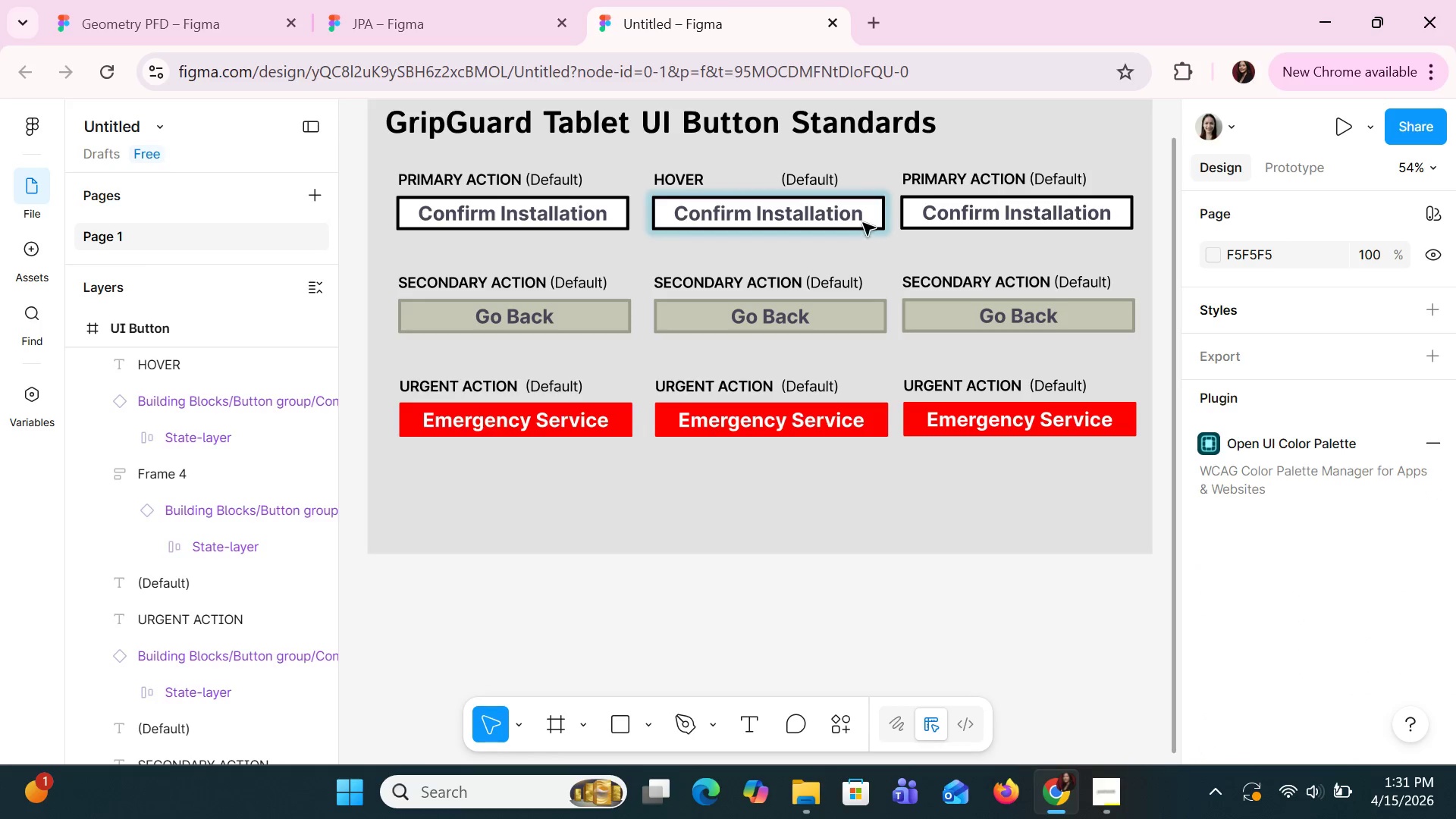 
left_click([863, 223])
 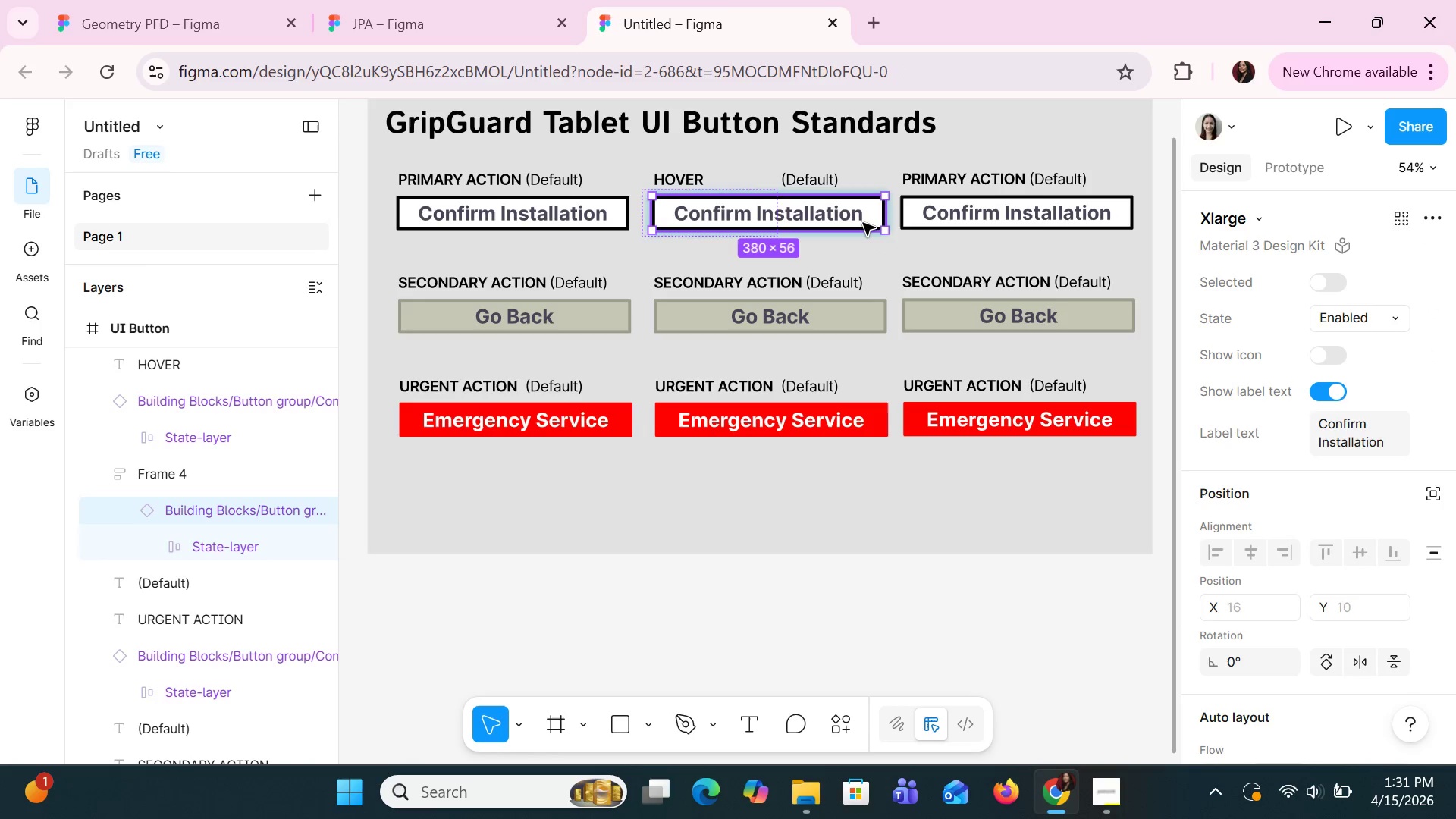 
left_click([863, 223])
 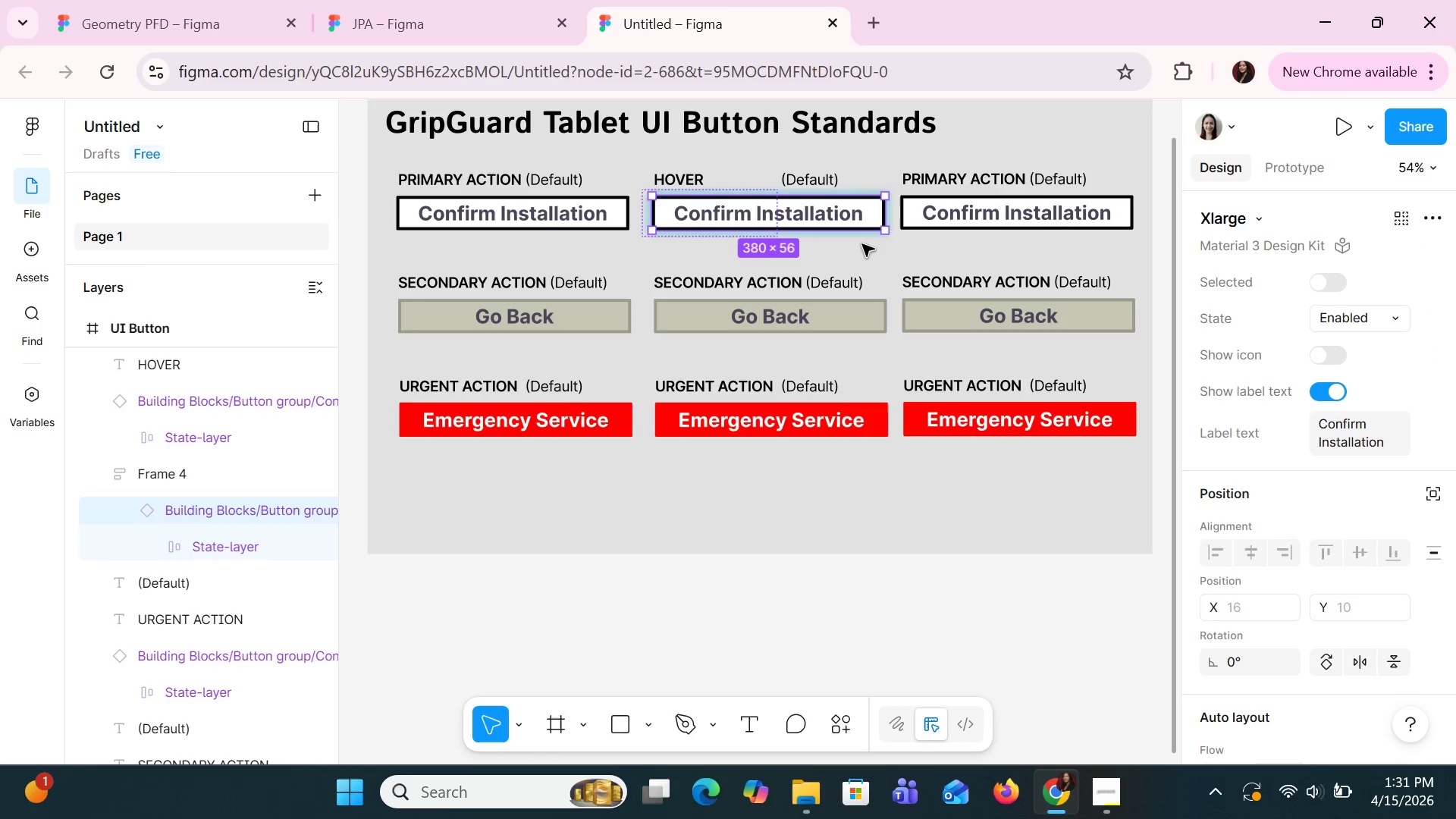 
left_click([864, 244])
 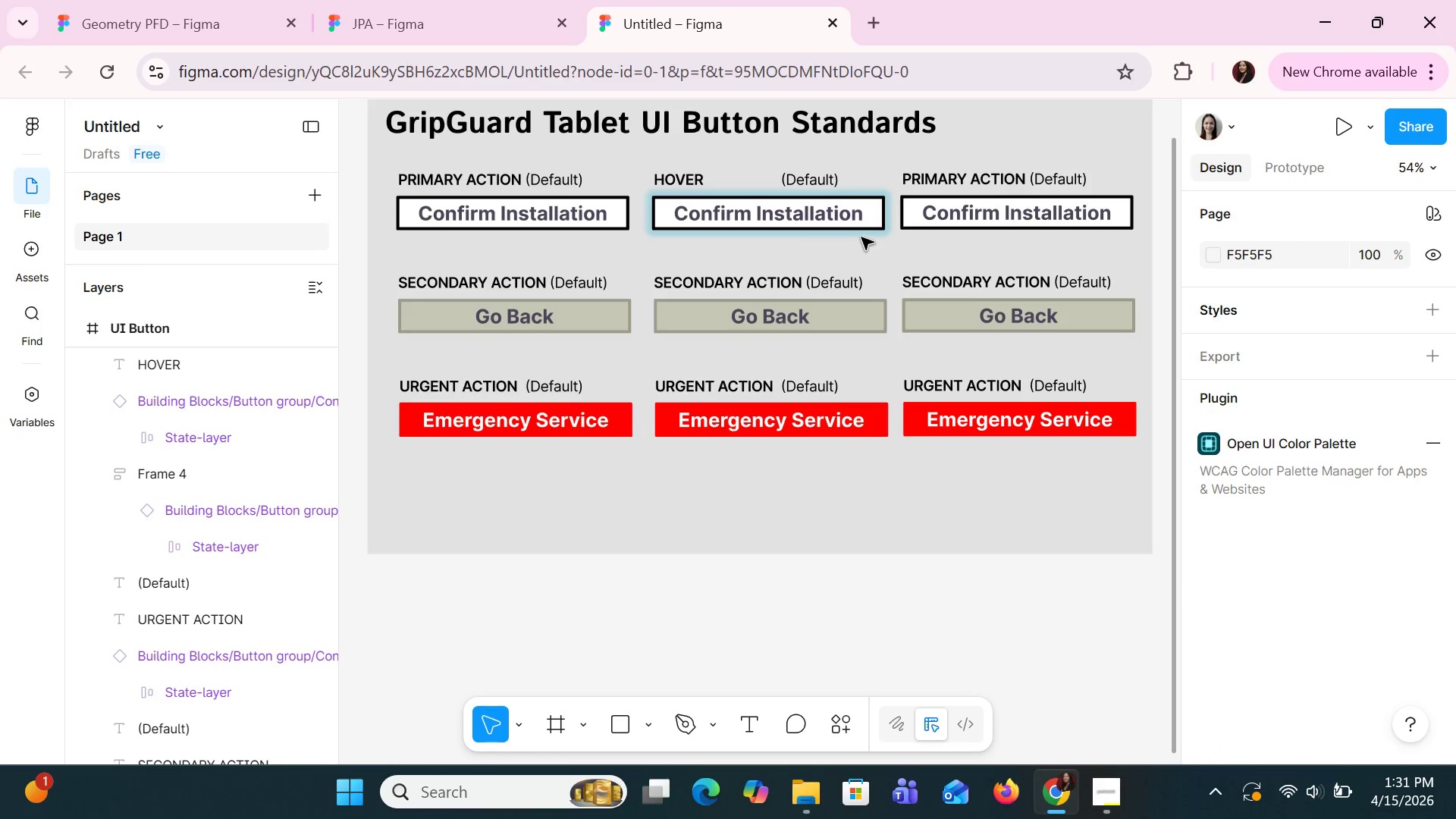 
left_click([861, 237])
 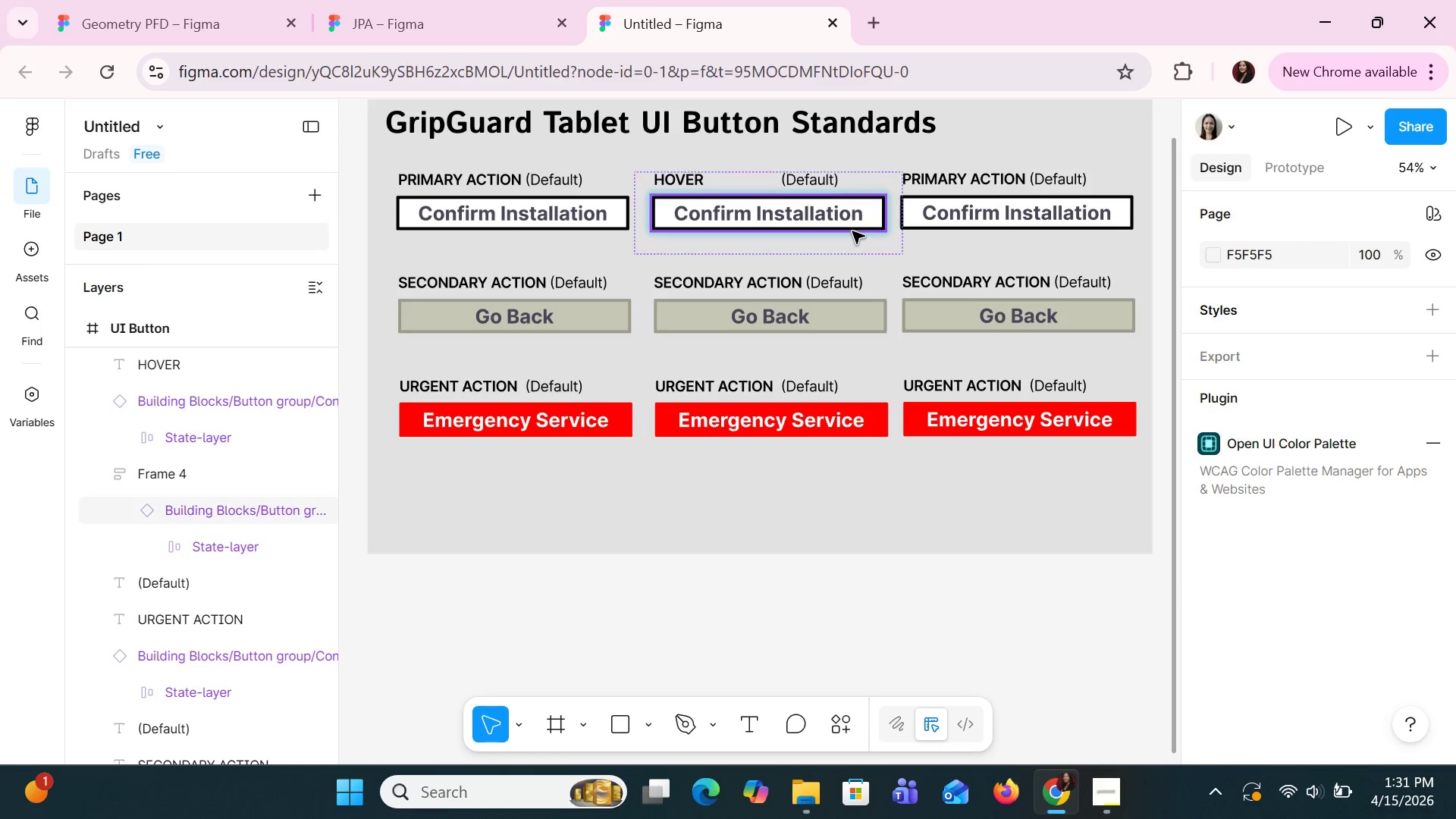 
left_click([852, 231])
 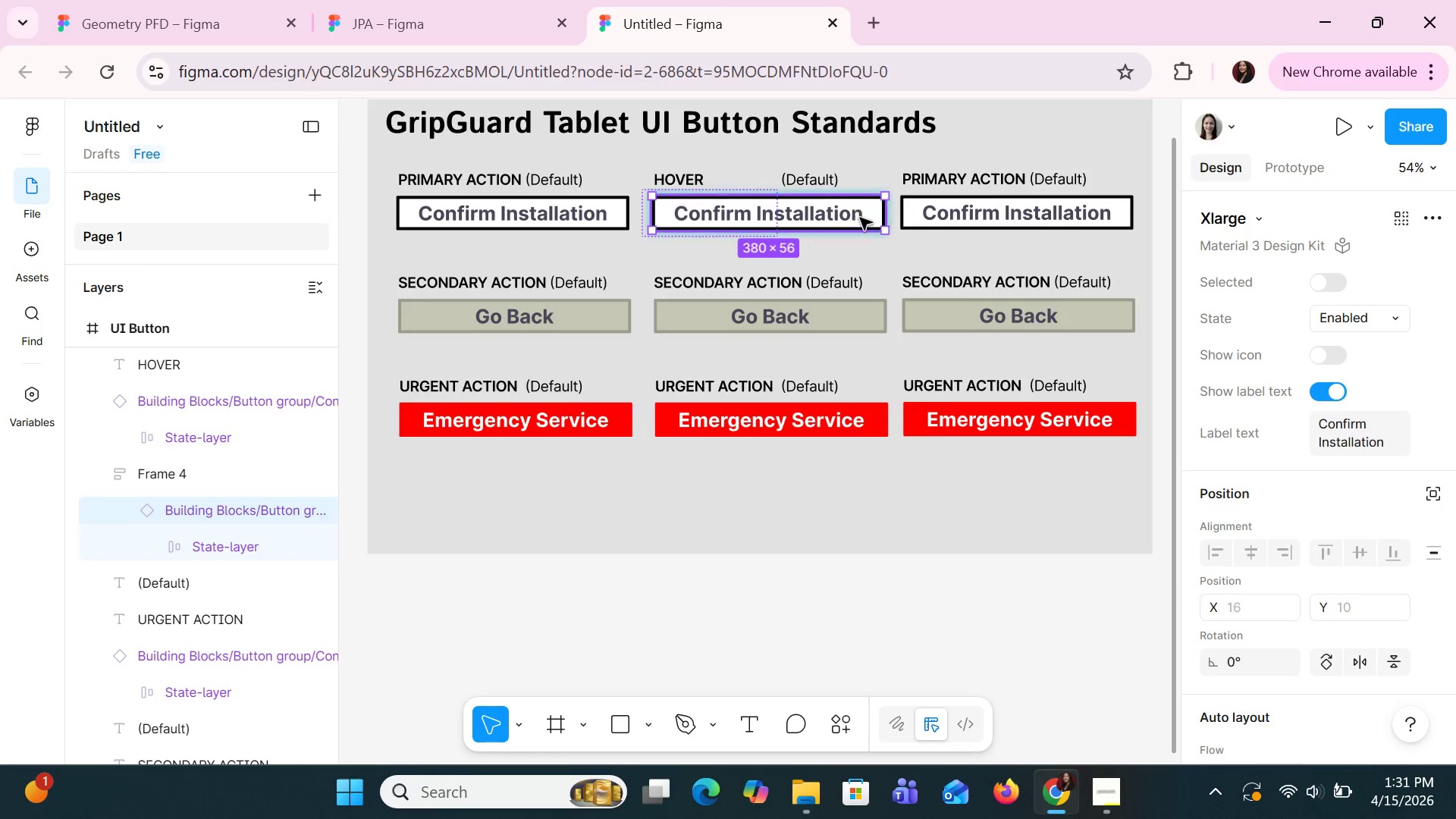 
left_click([862, 215])
 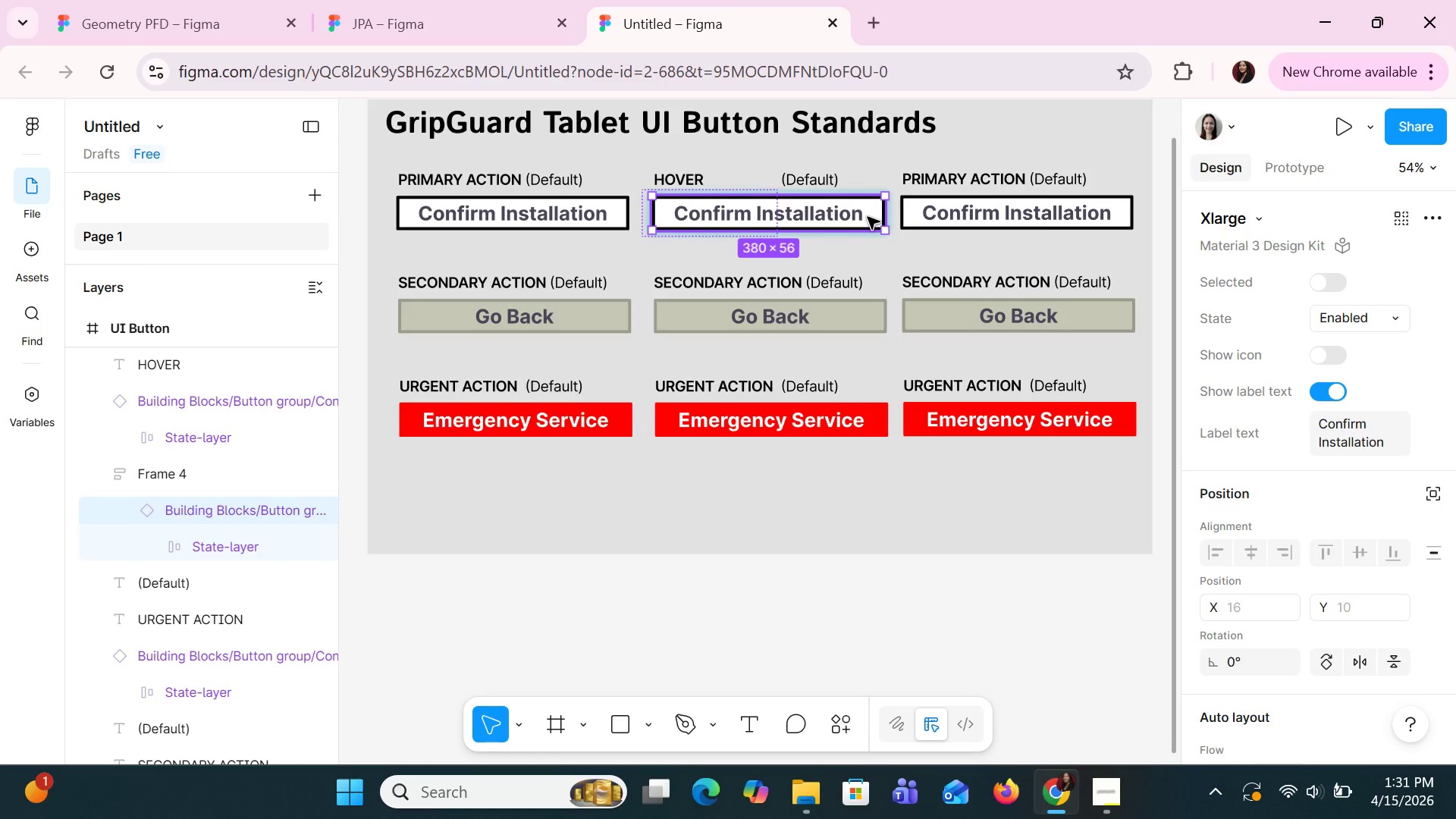 
left_click_drag(start_coordinate=[868, 217], to_coordinate=[872, 190])
 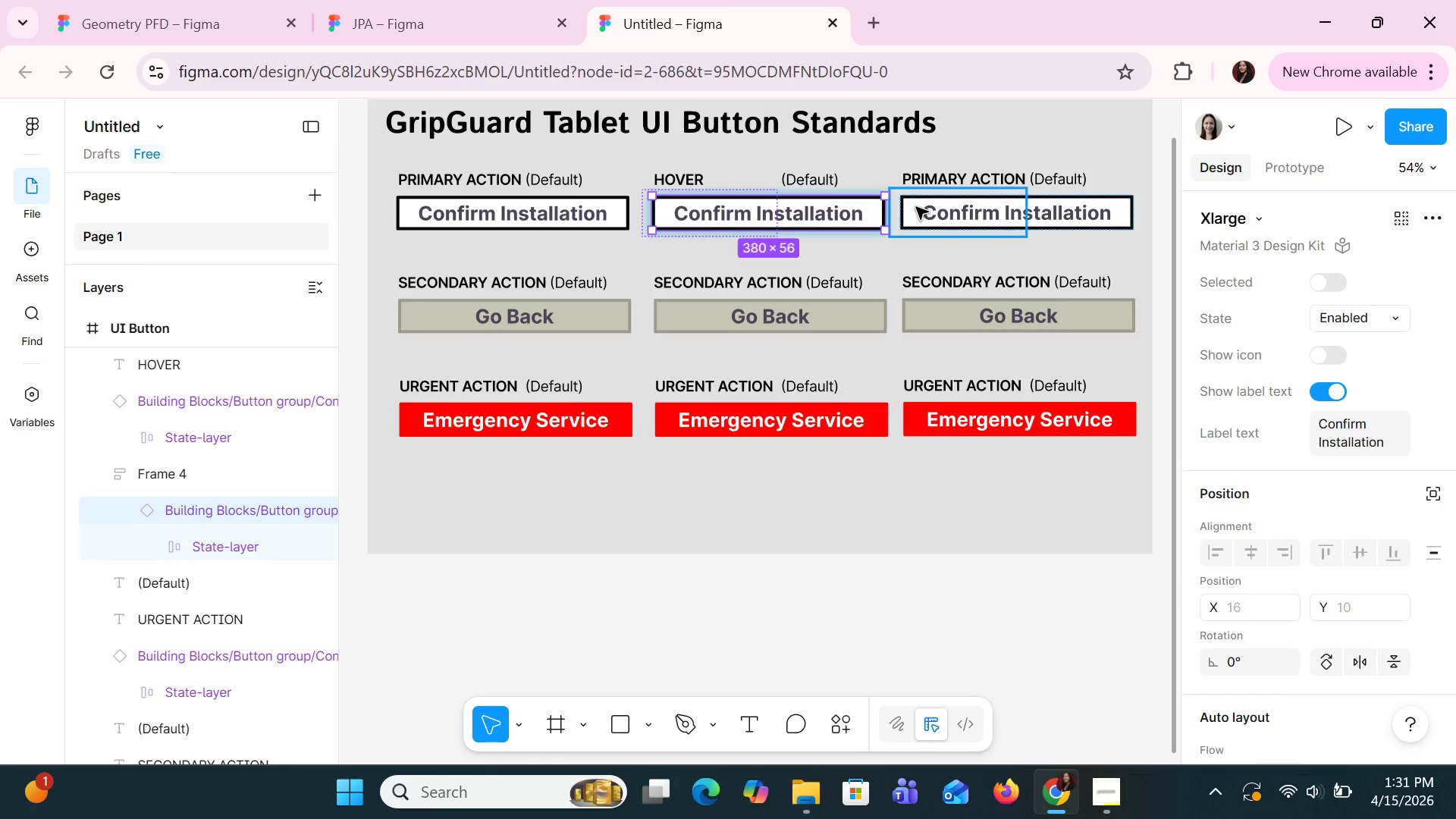 
left_click([916, 209])
 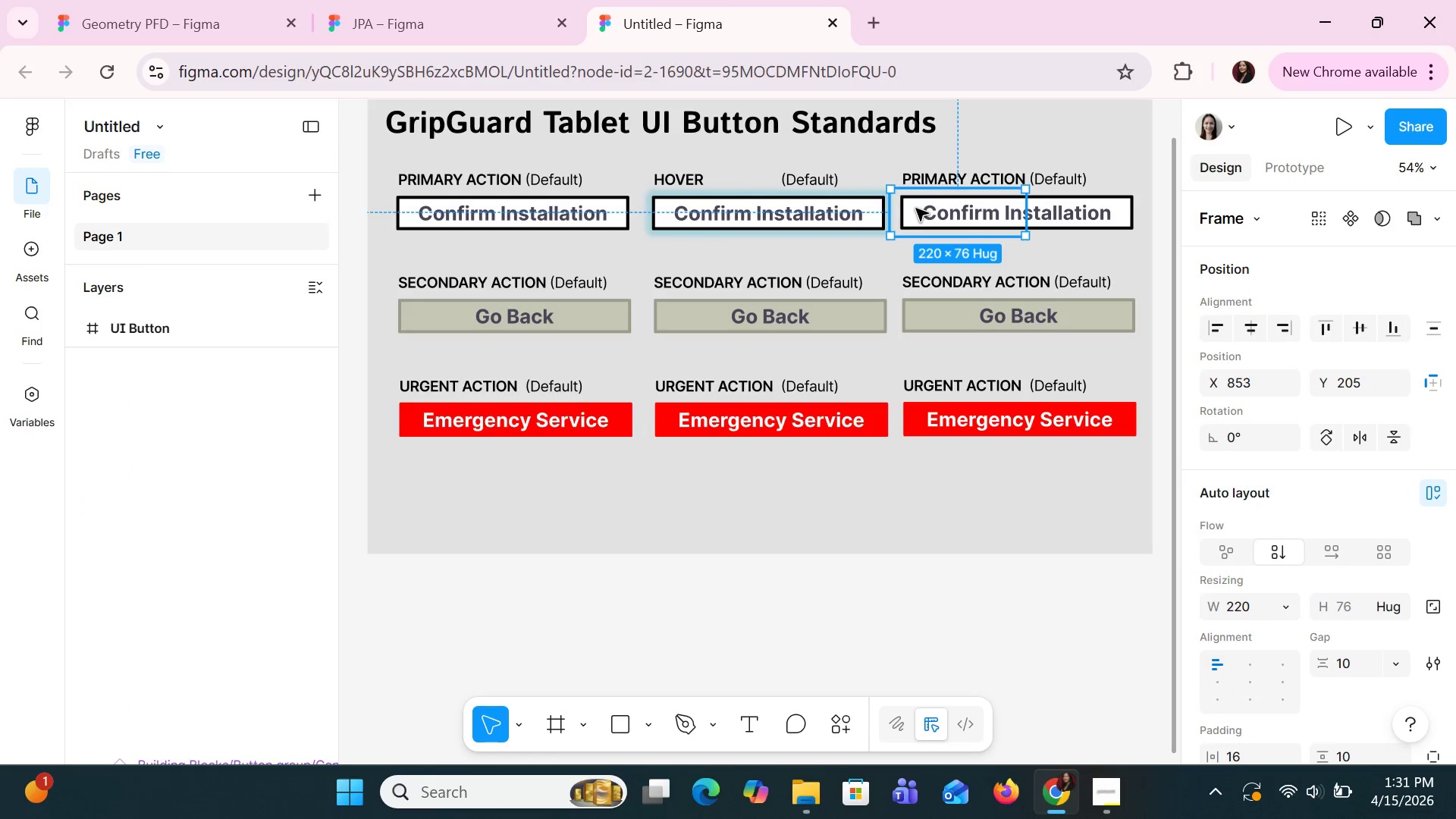 
left_click_drag(start_coordinate=[916, 209], to_coordinate=[933, 170])
 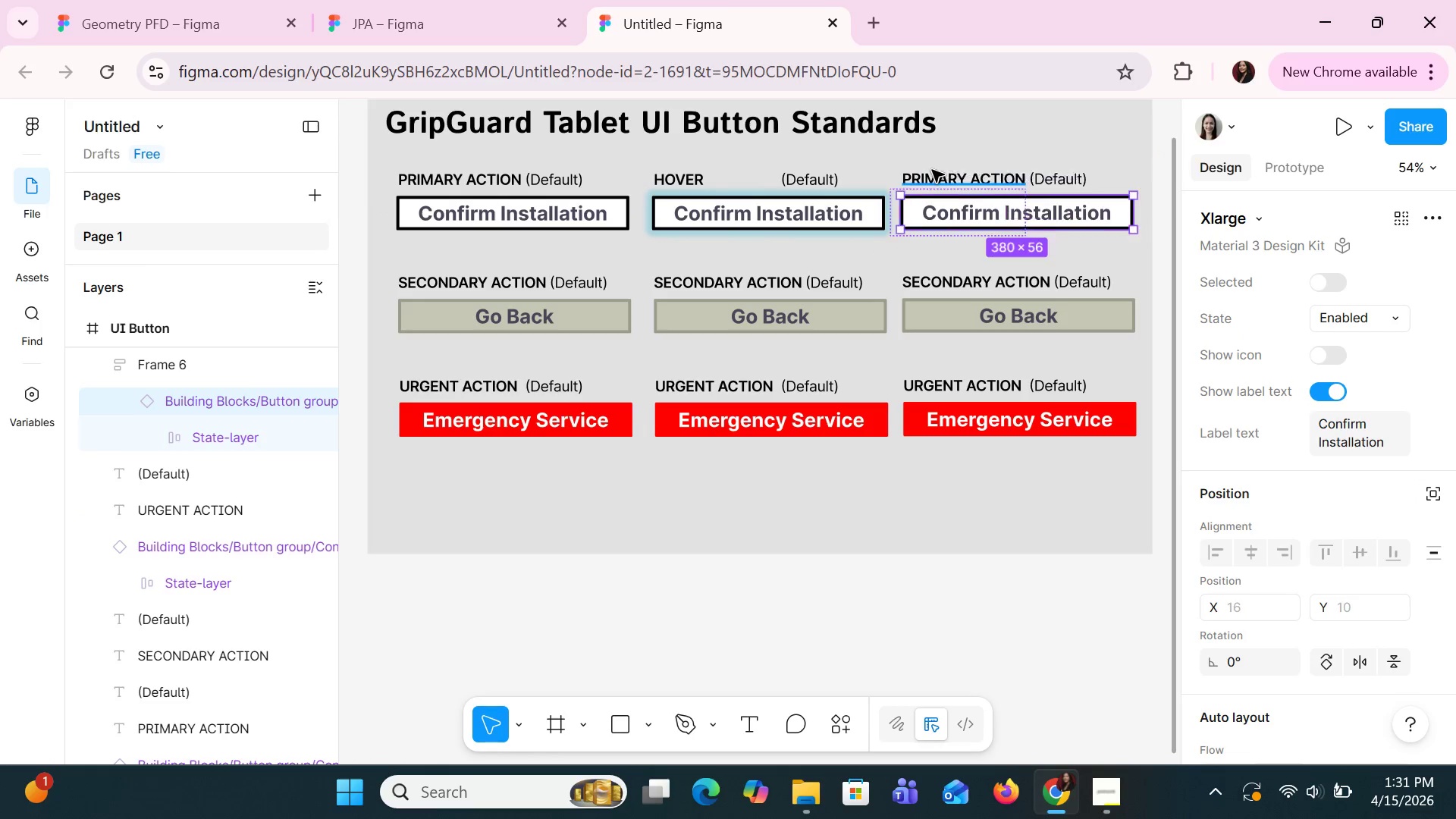 
key(Delete)
 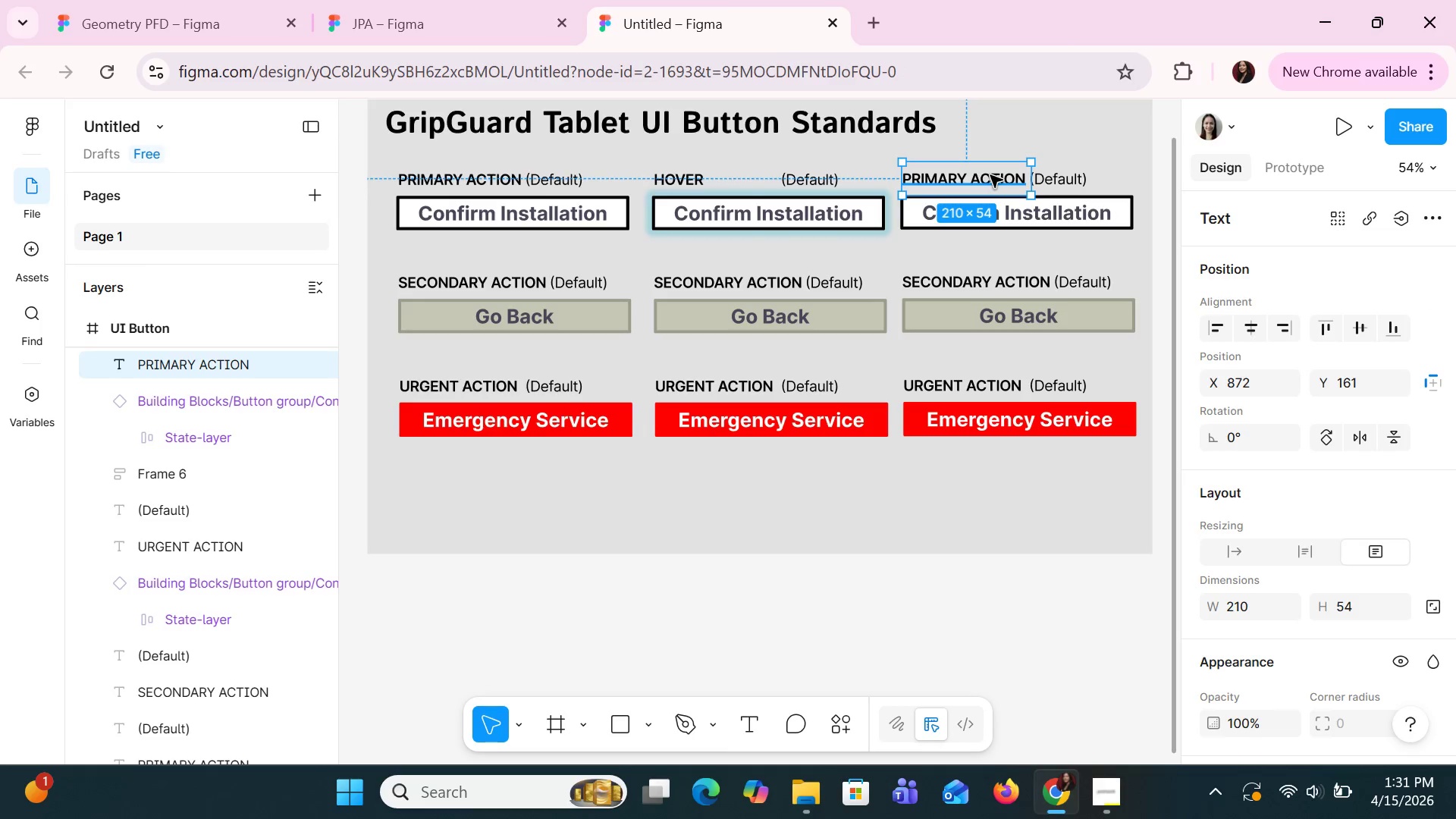 
left_click_drag(start_coordinate=[990, 175], to_coordinate=[999, 159])
 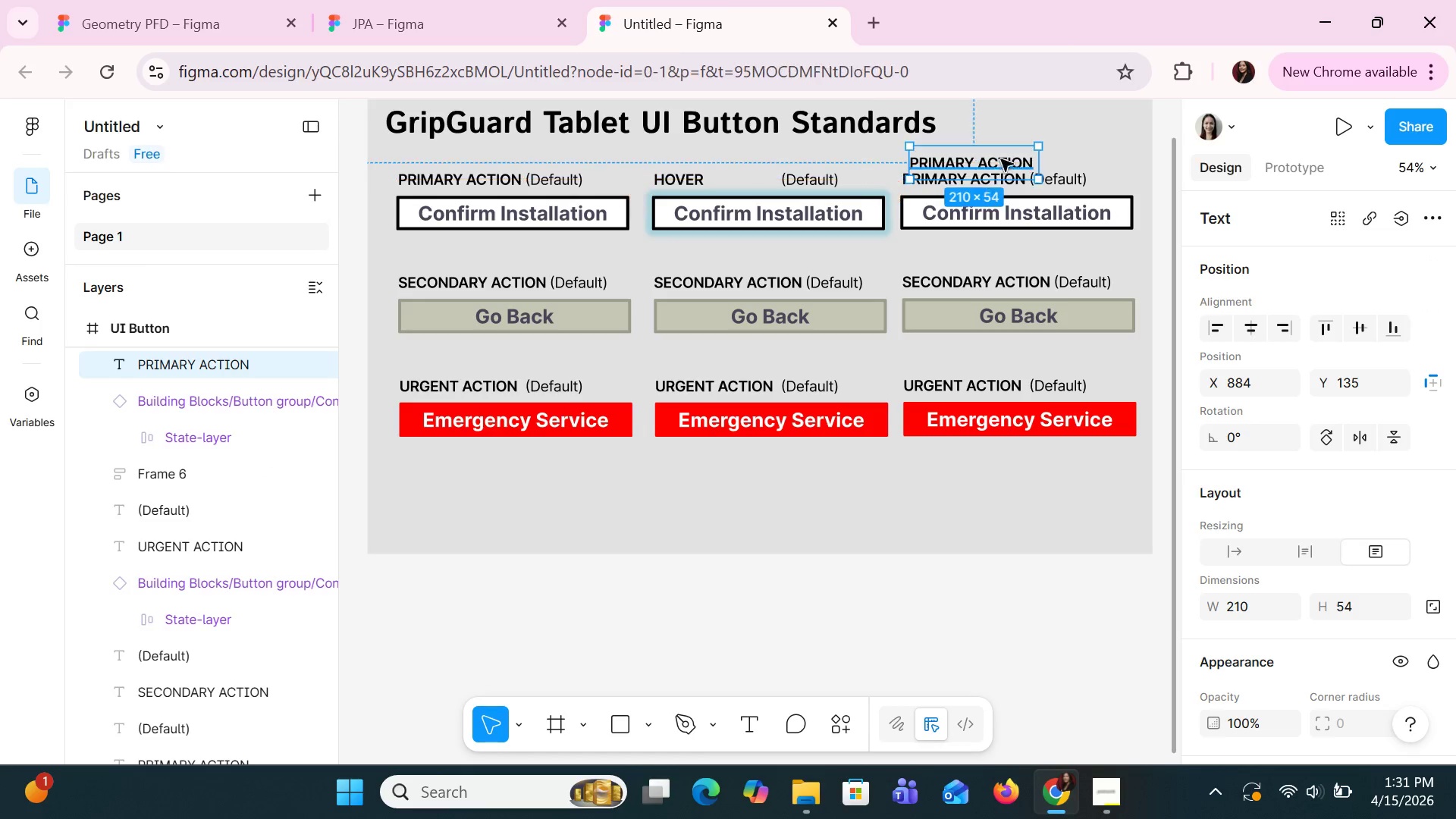 
key(Delete)
 